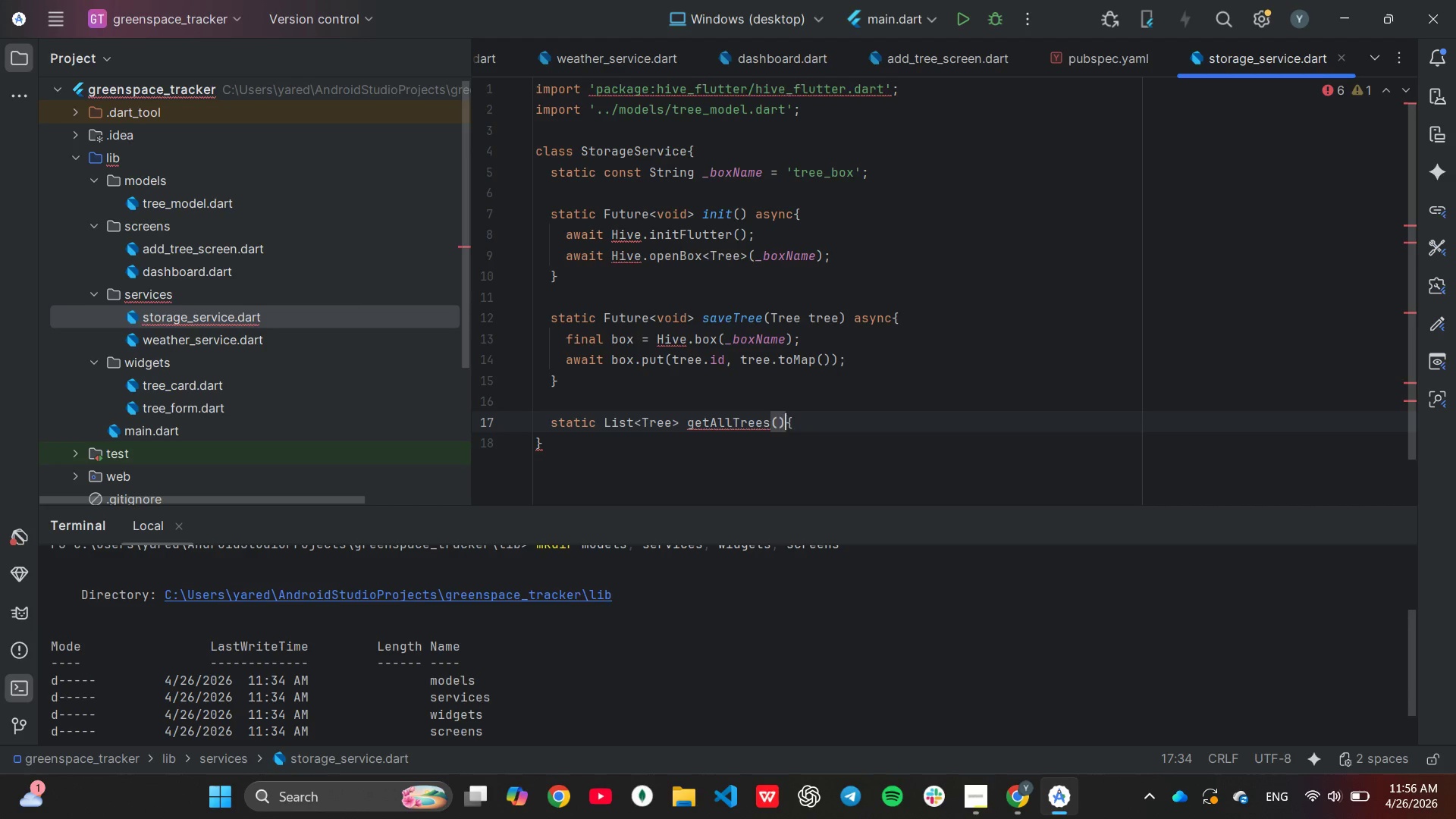 
key(ArrowRight)
 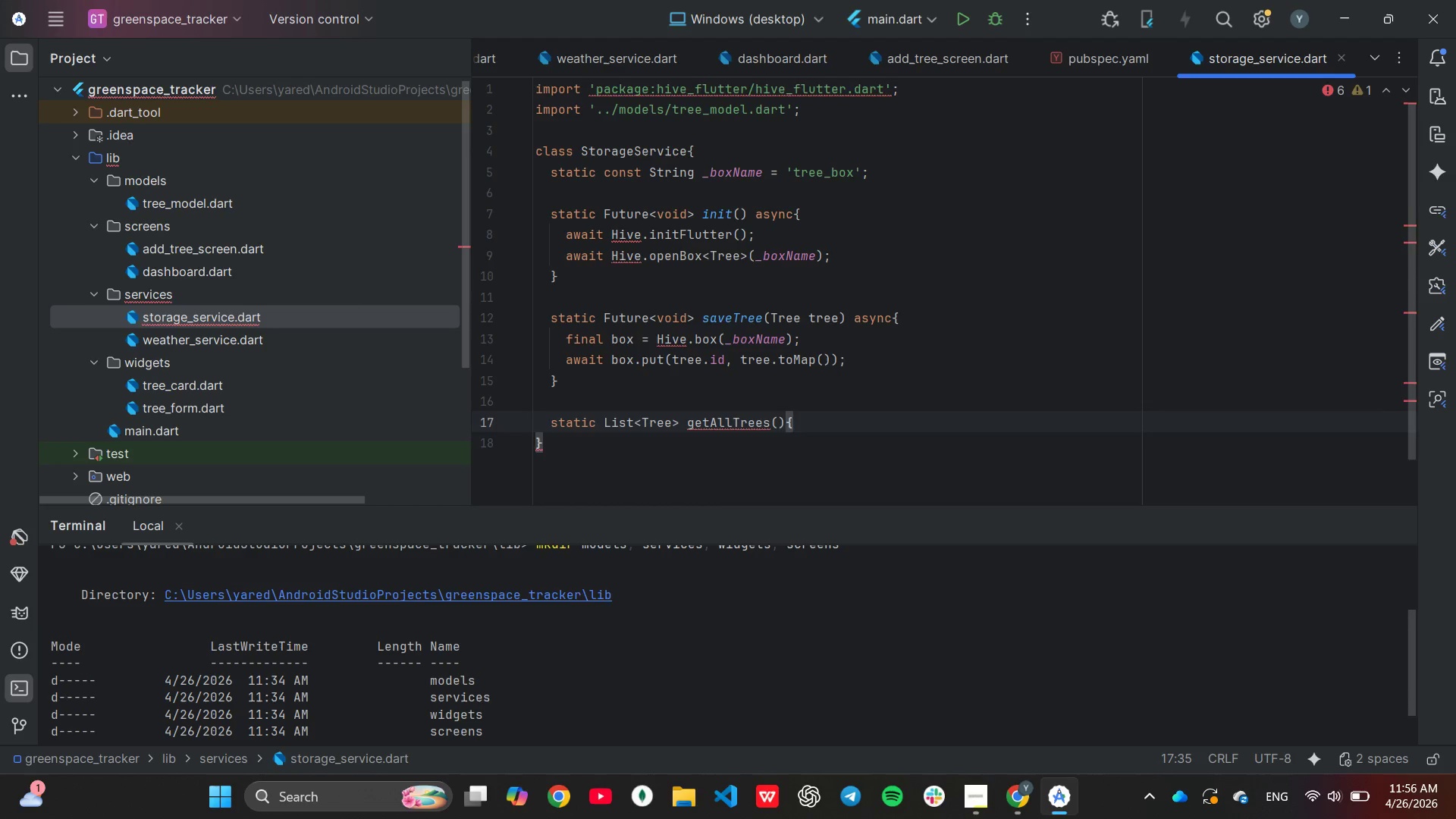 
key(Enter)
 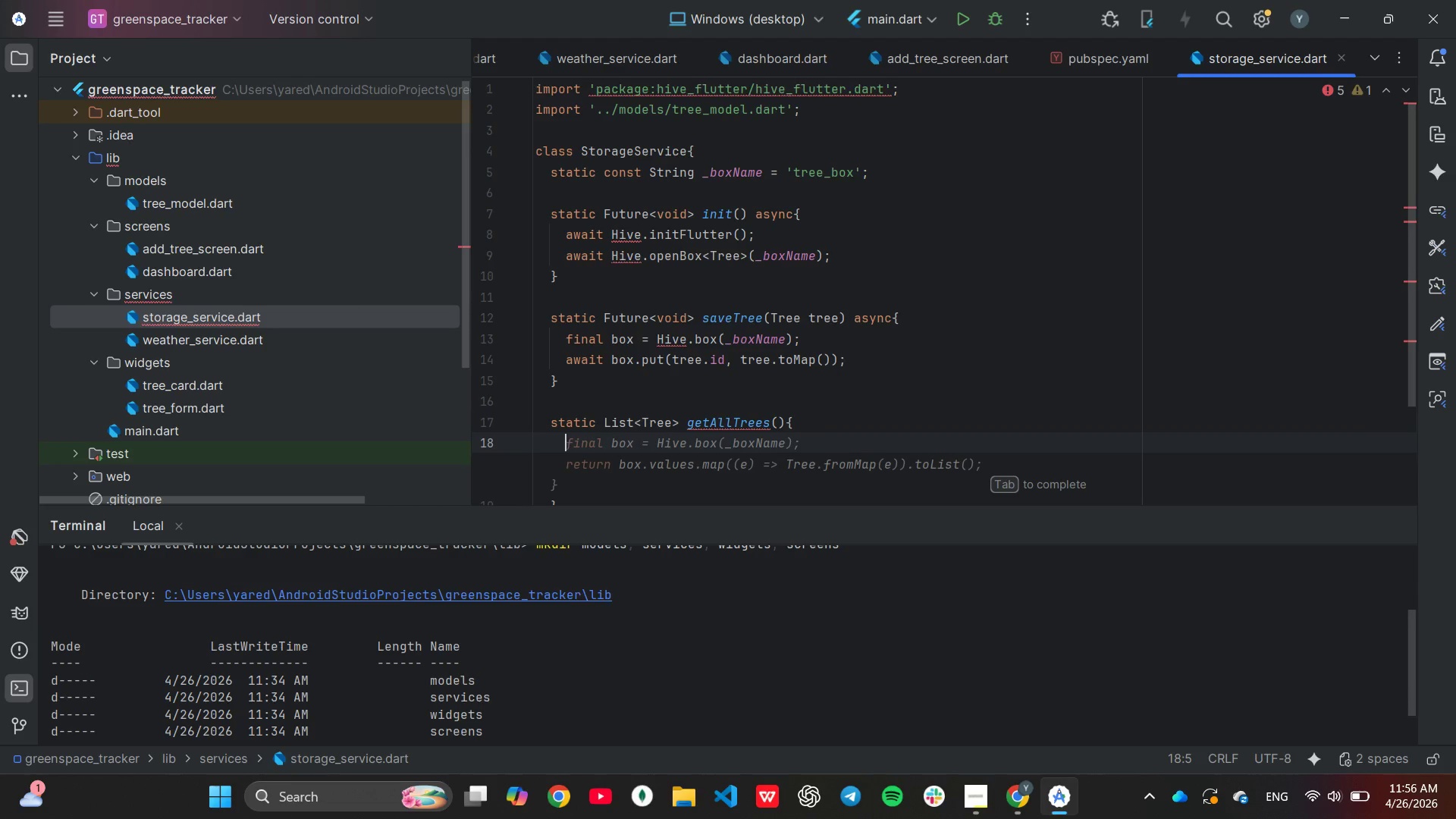 
key(Tab)
 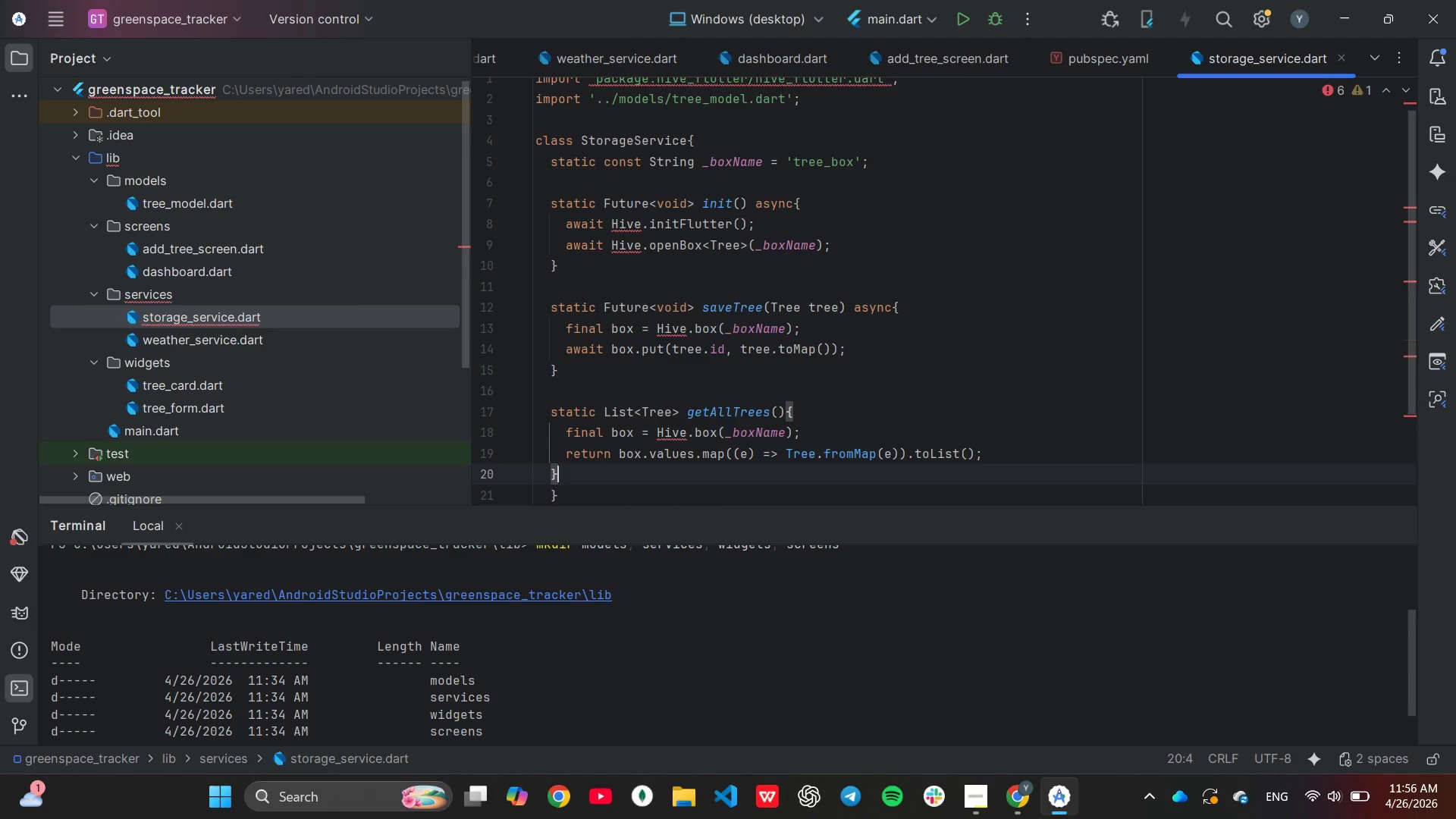 
wait(12.62)
 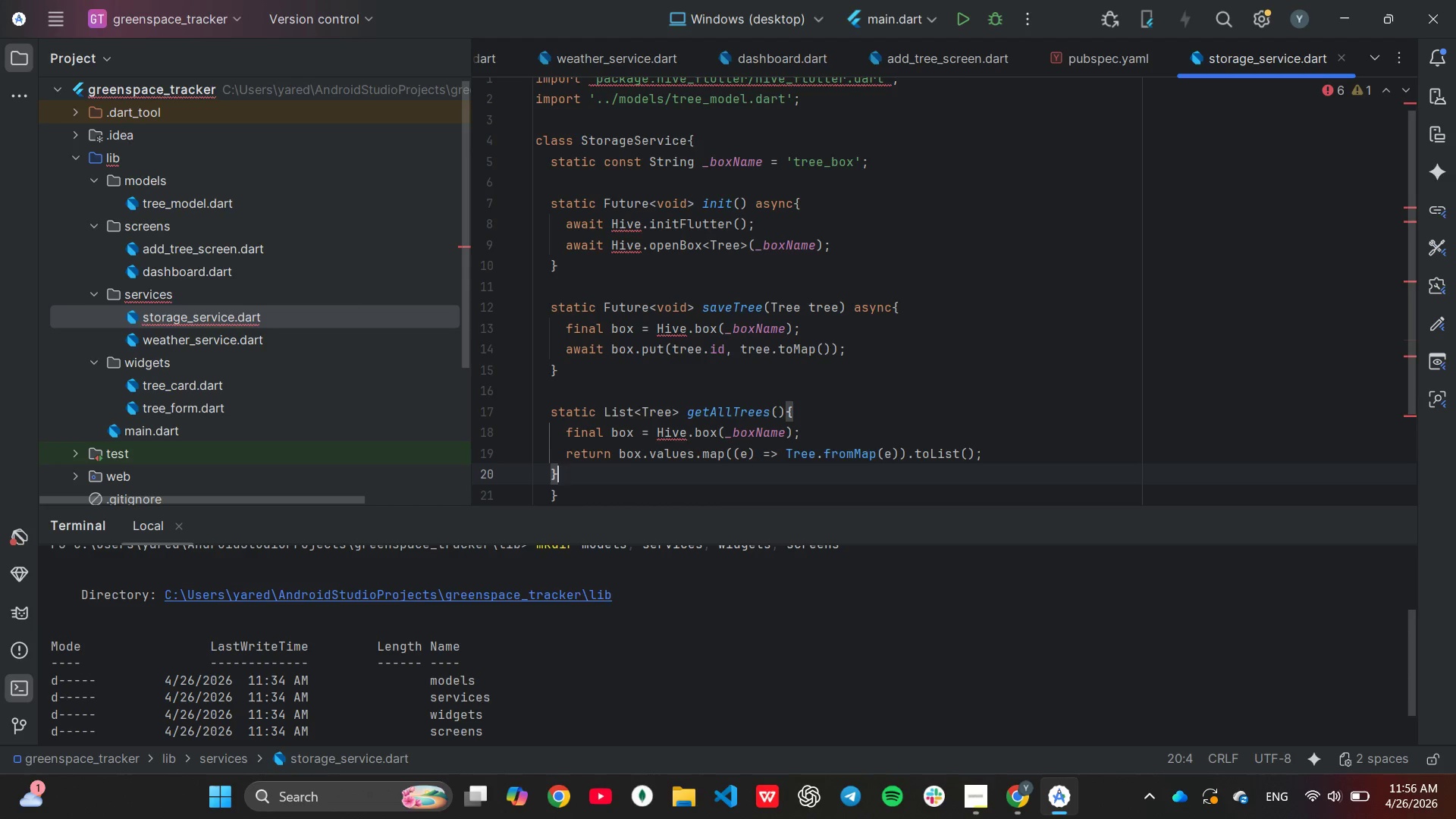 
key(Backspace)
 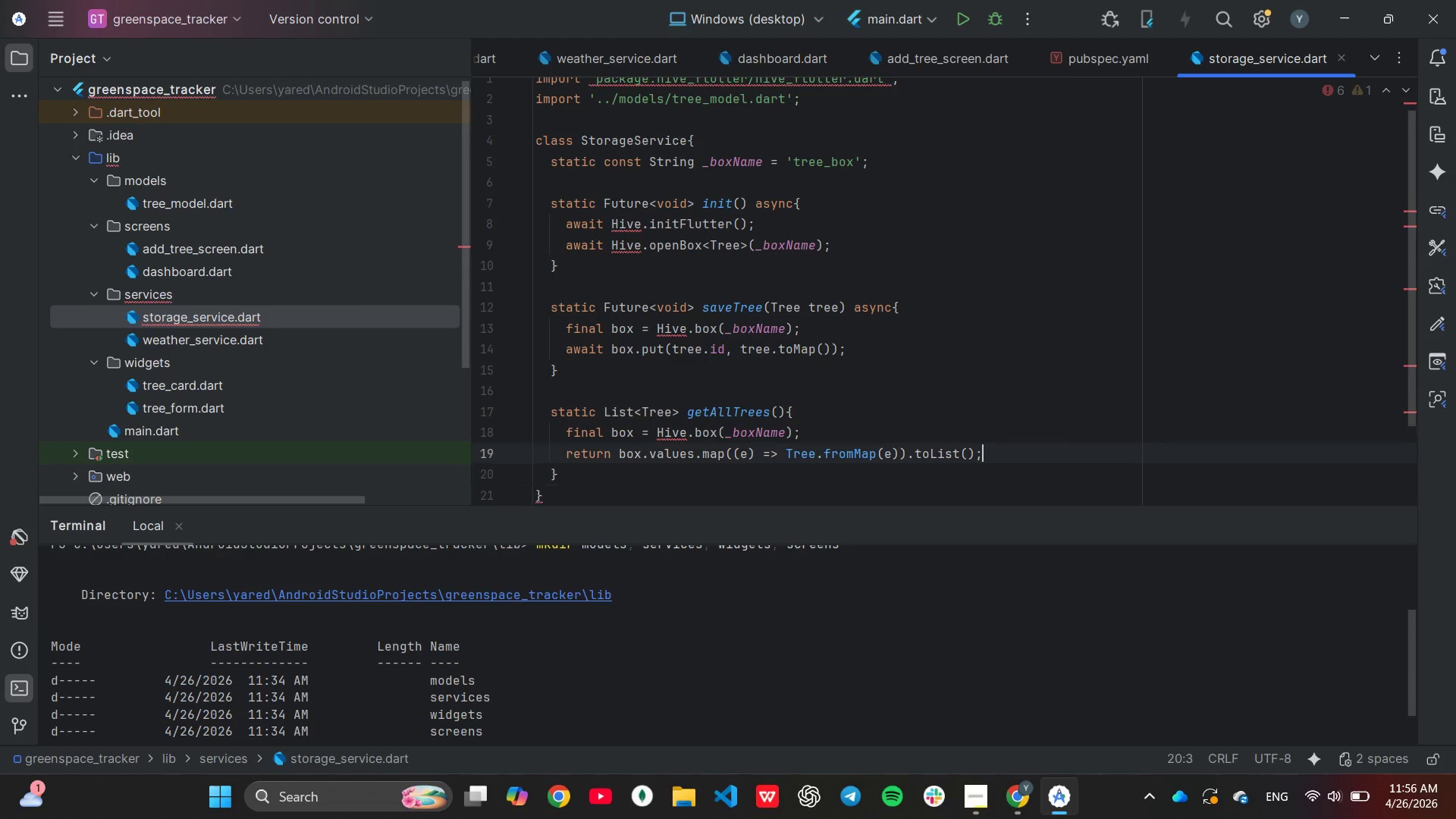 
key(Backspace)
 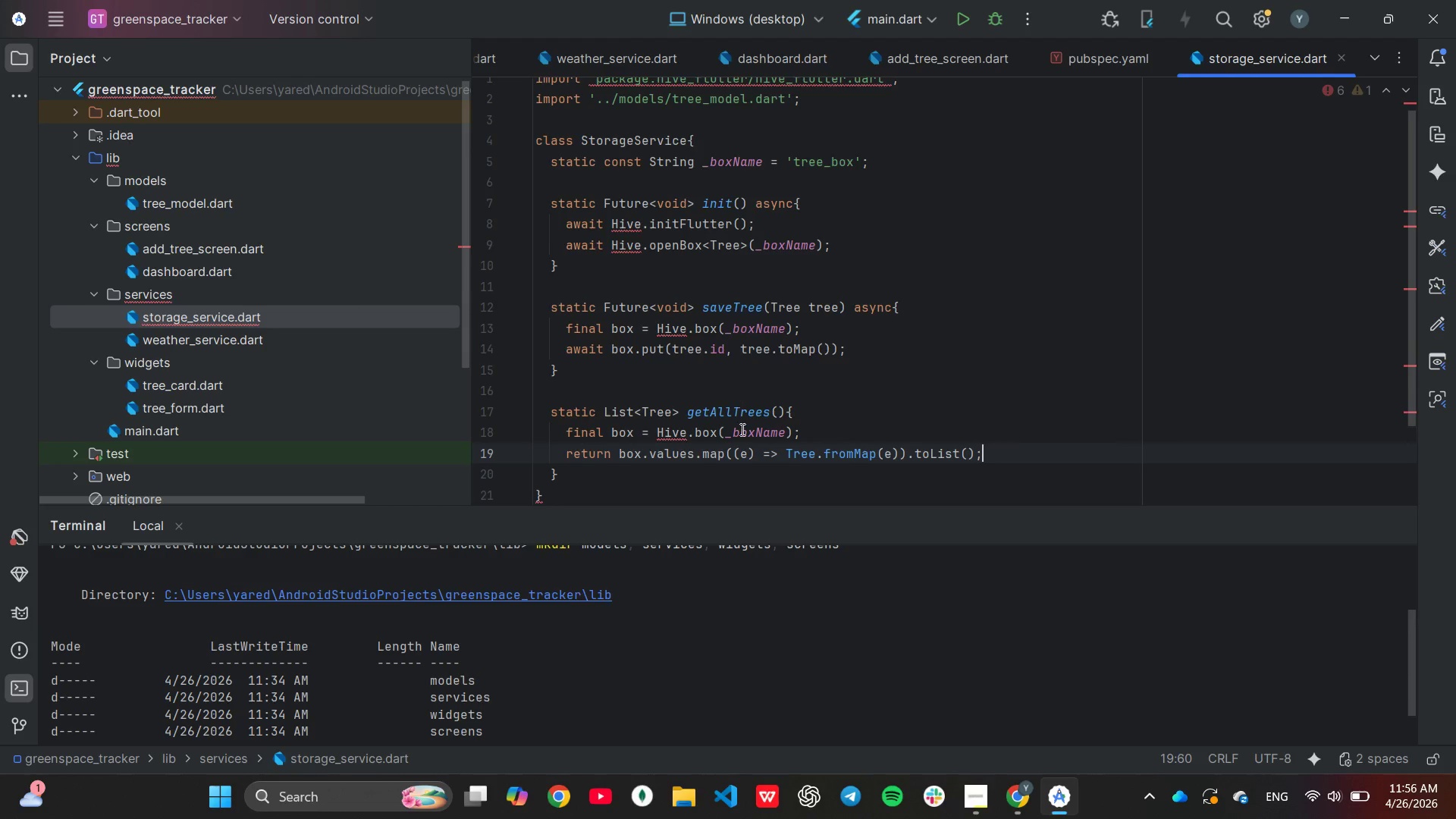 
scroll: coordinate [741, 429], scroll_direction: down, amount: 1.0
 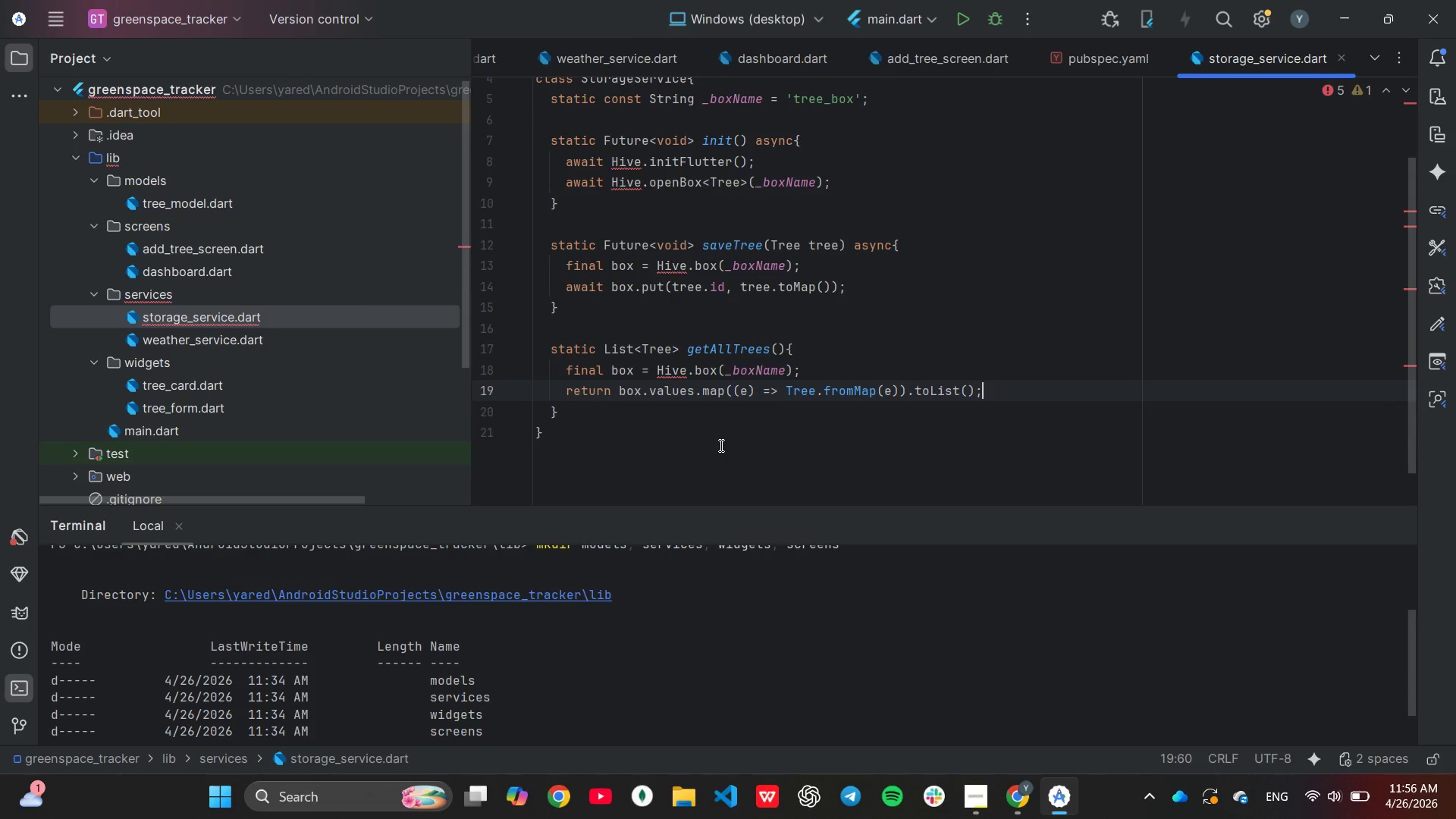 
left_click([720, 445])
 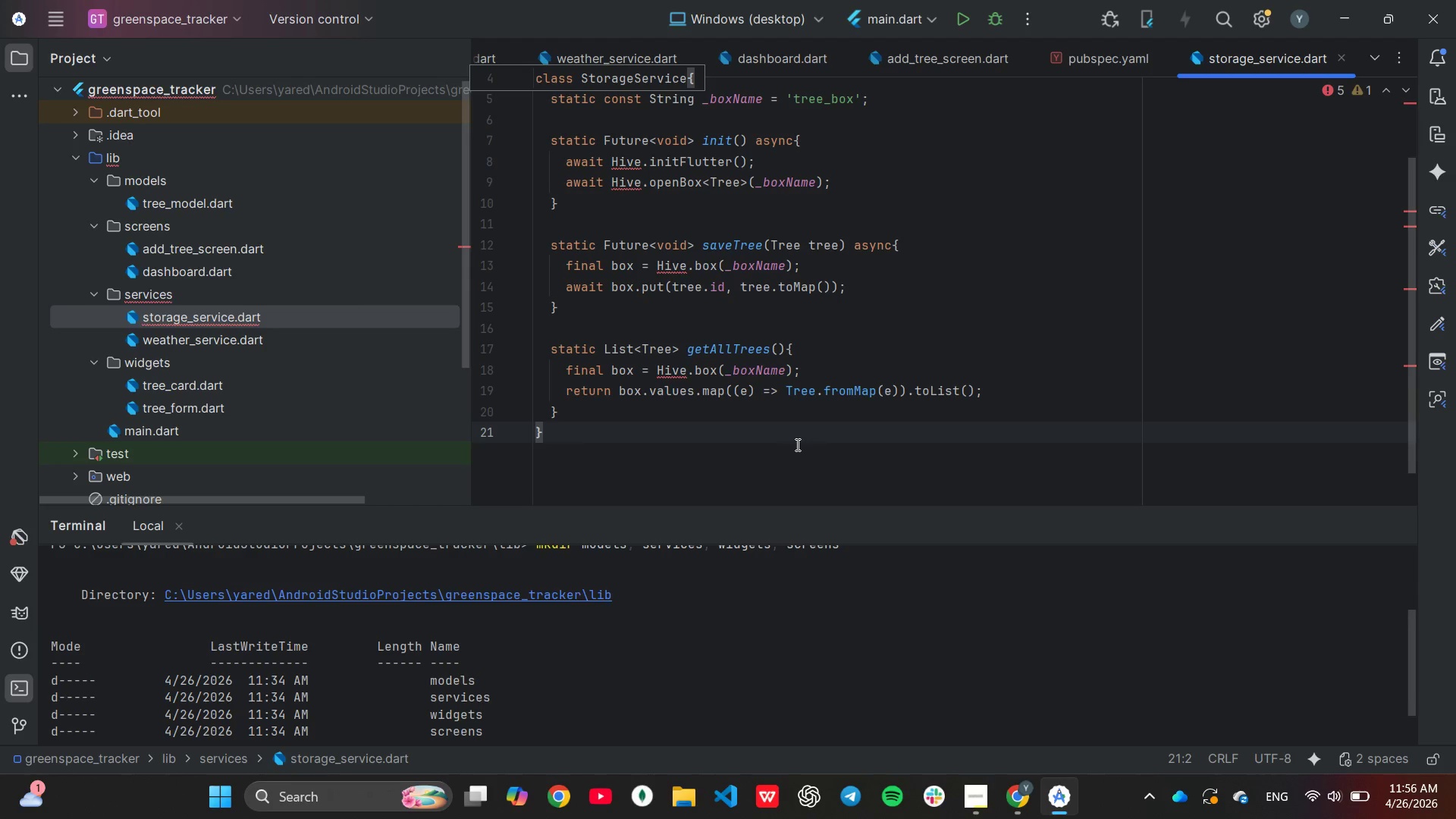 
scroll: coordinate [796, 443], scroll_direction: up, amount: 5.0
 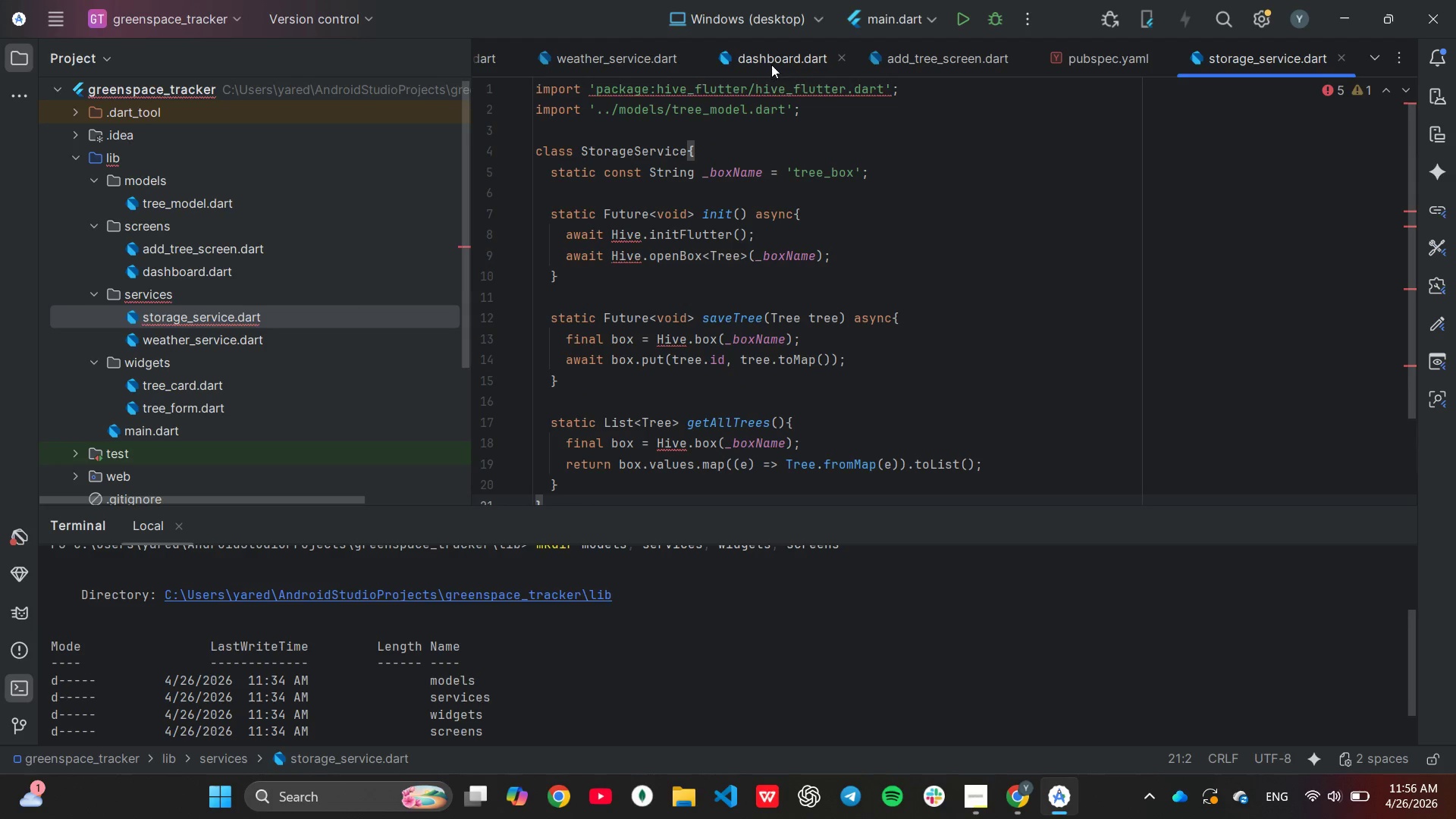 
mouse_move([767, 99])
 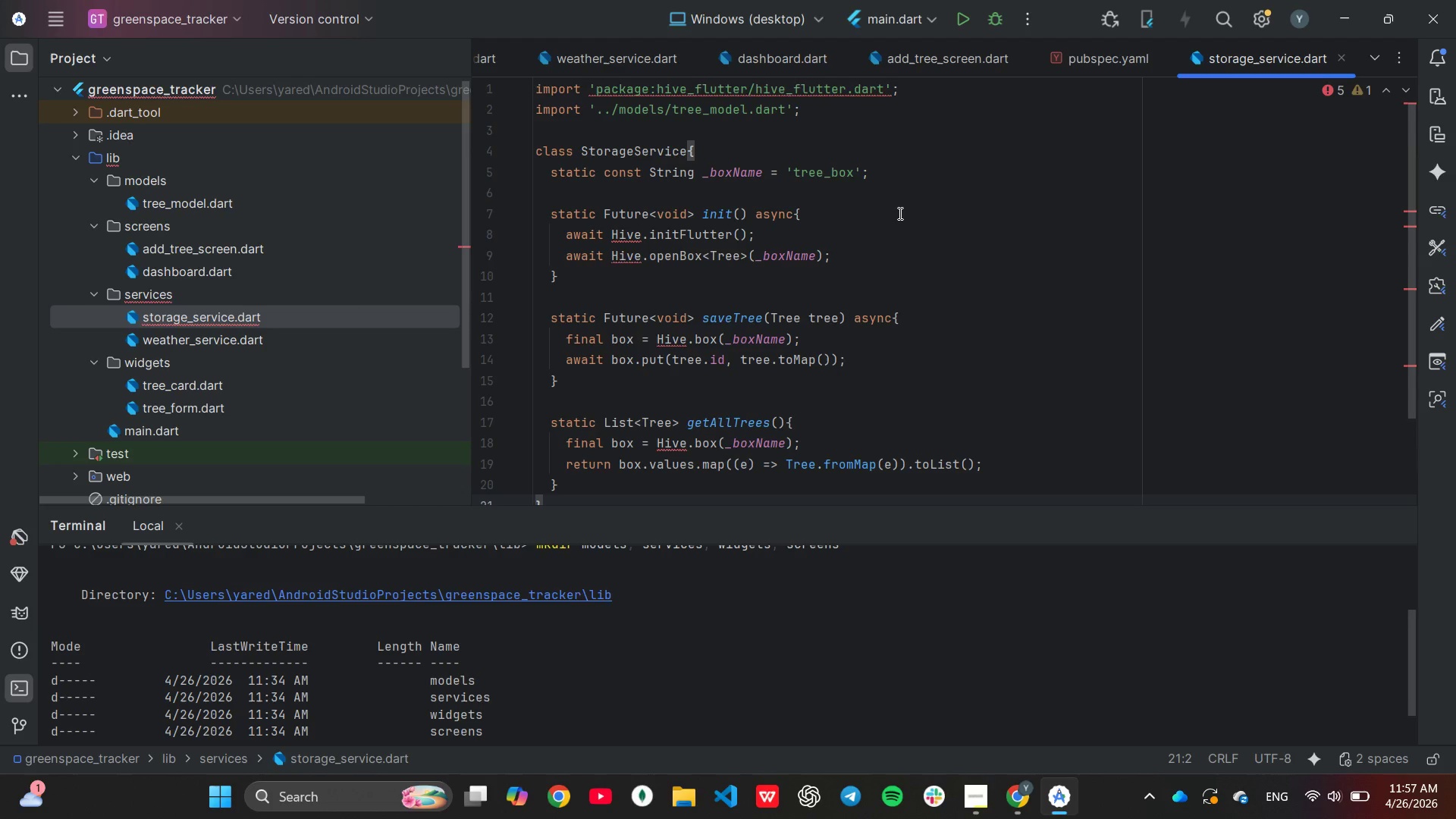 
wait(12.94)
 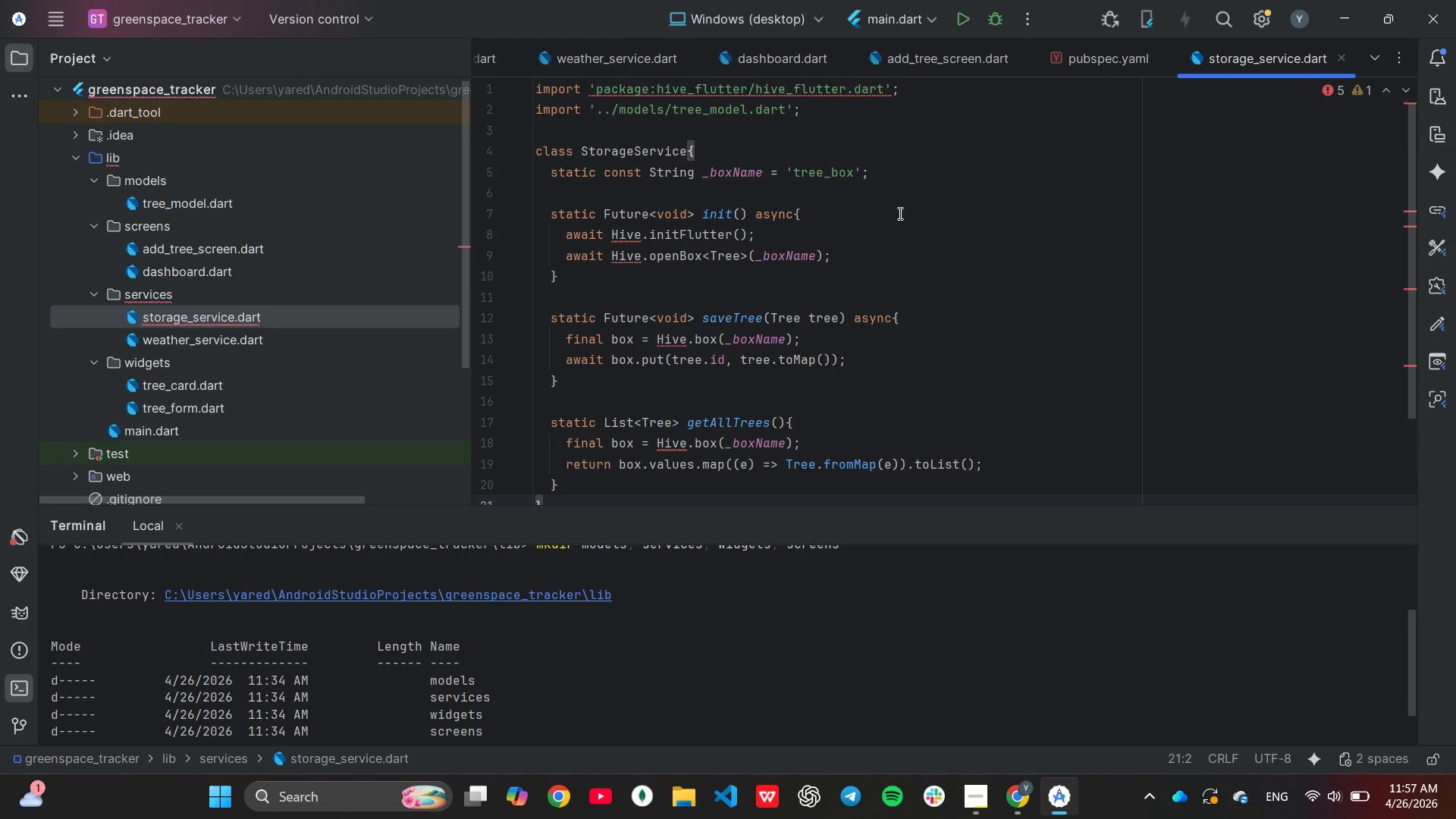 
double_click([256, 340])
 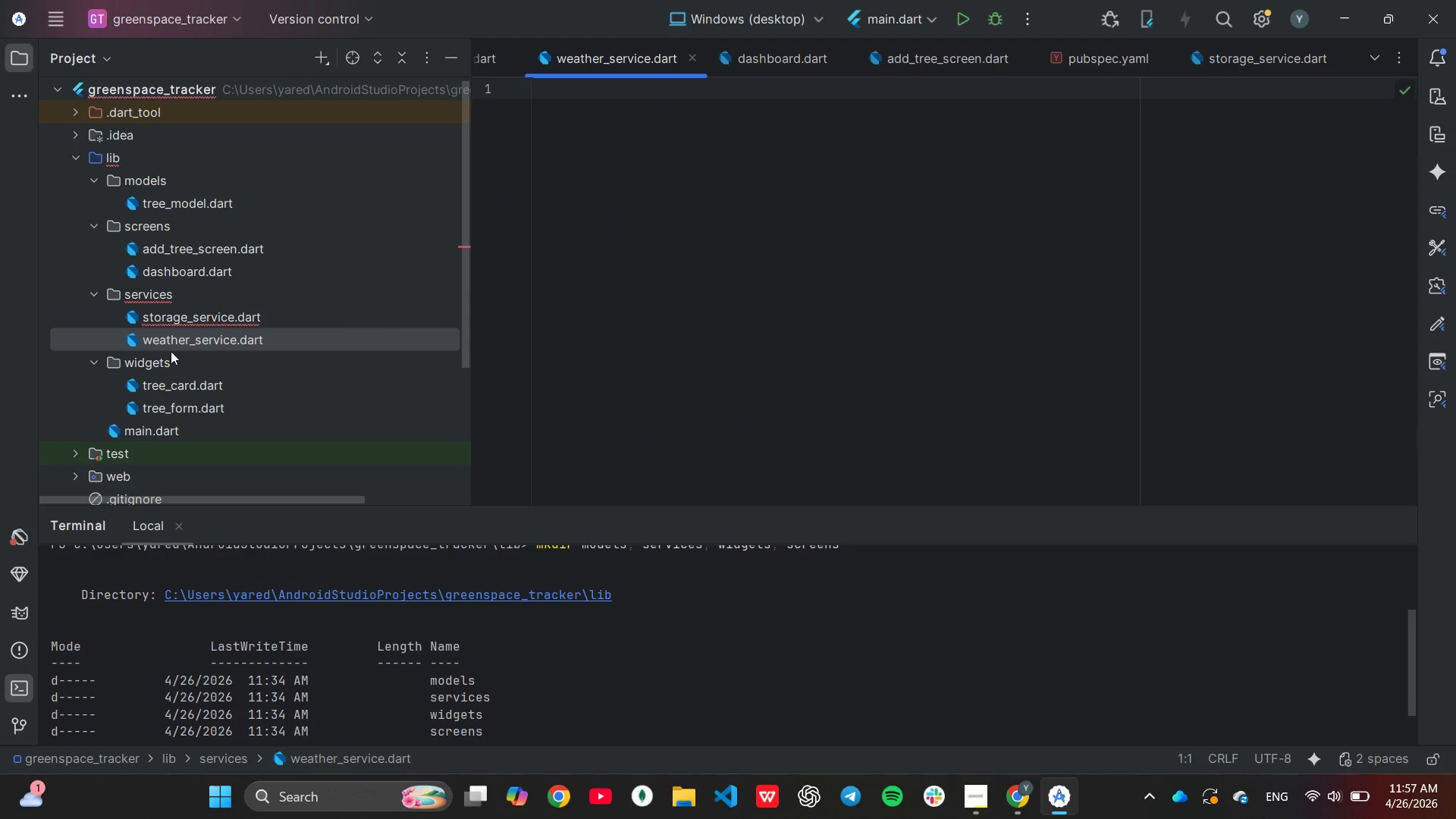 
scroll: coordinate [174, 372], scroll_direction: down, amount: 2.0
 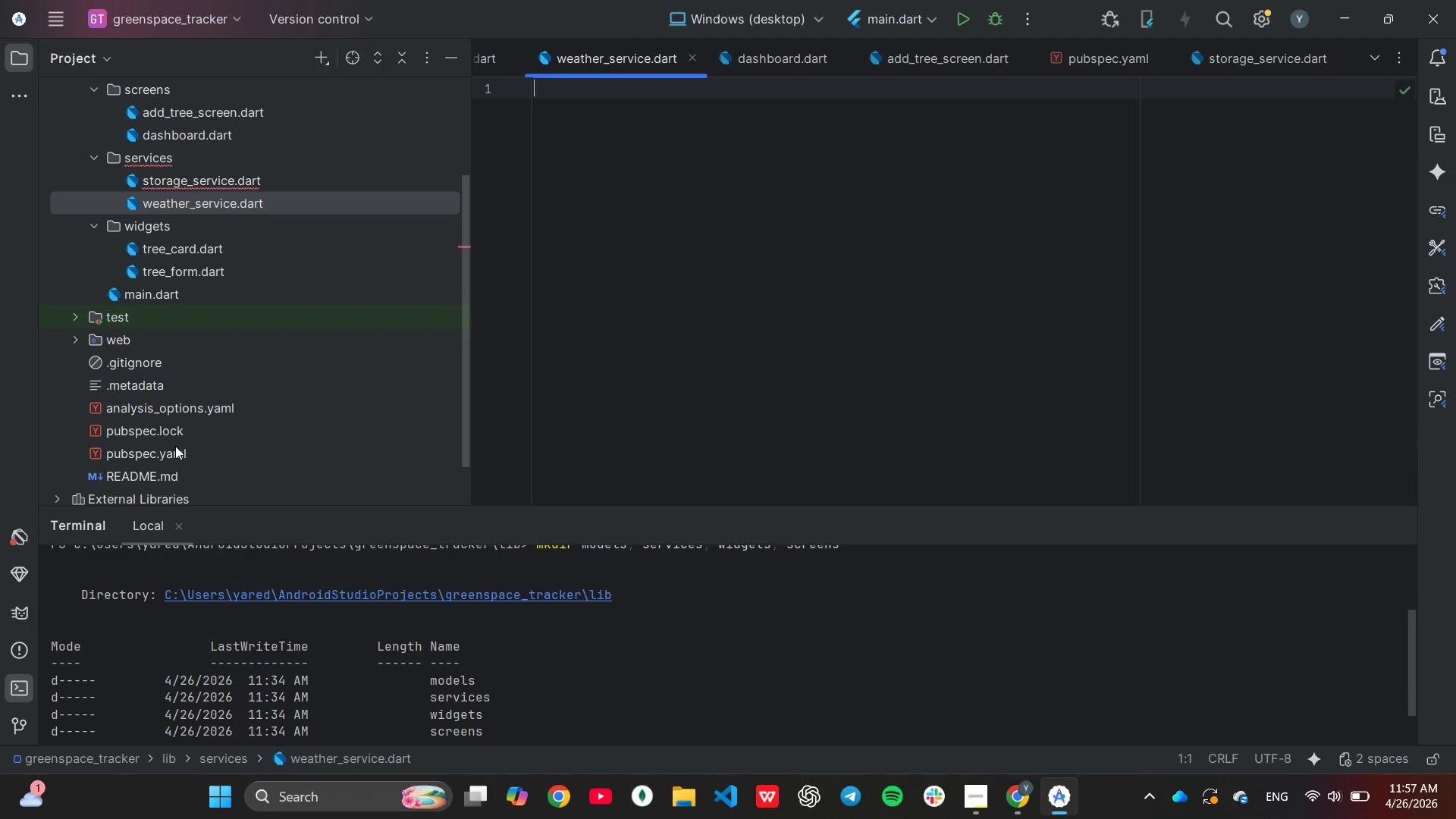 
double_click([175, 447])
 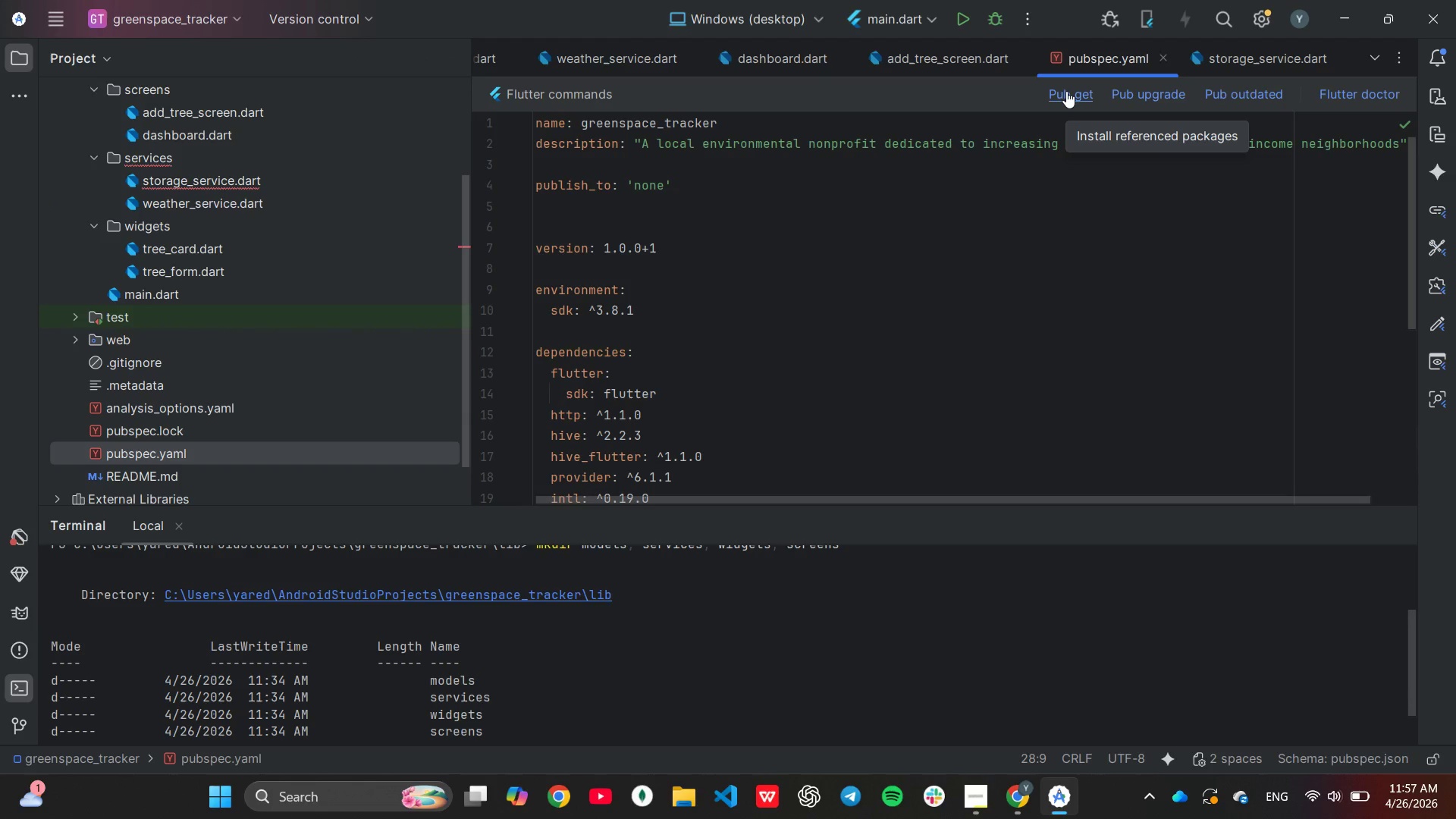 
left_click([1066, 91])
 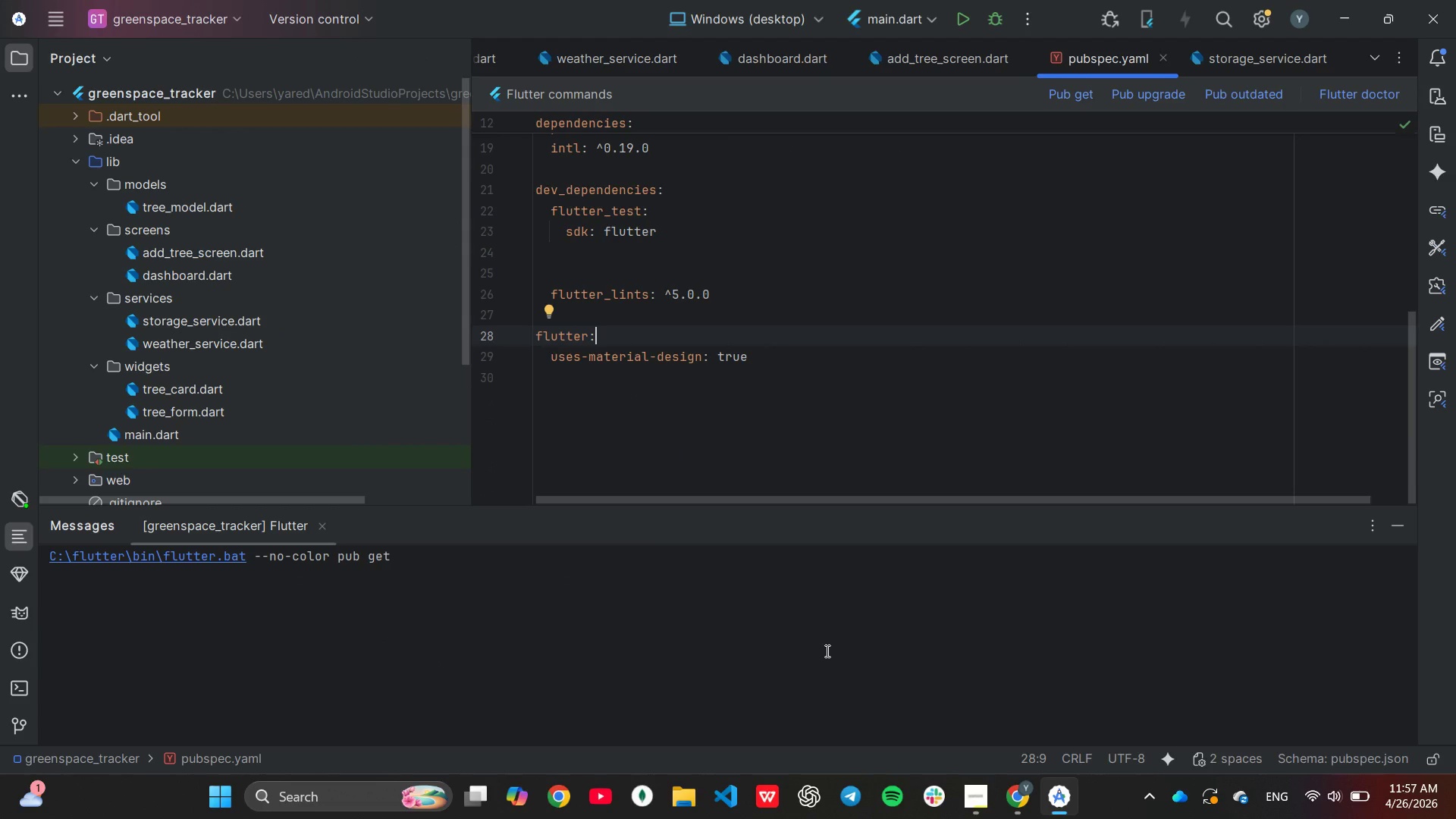 
scroll: coordinate [873, 417], scroll_direction: up, amount: 3.0
 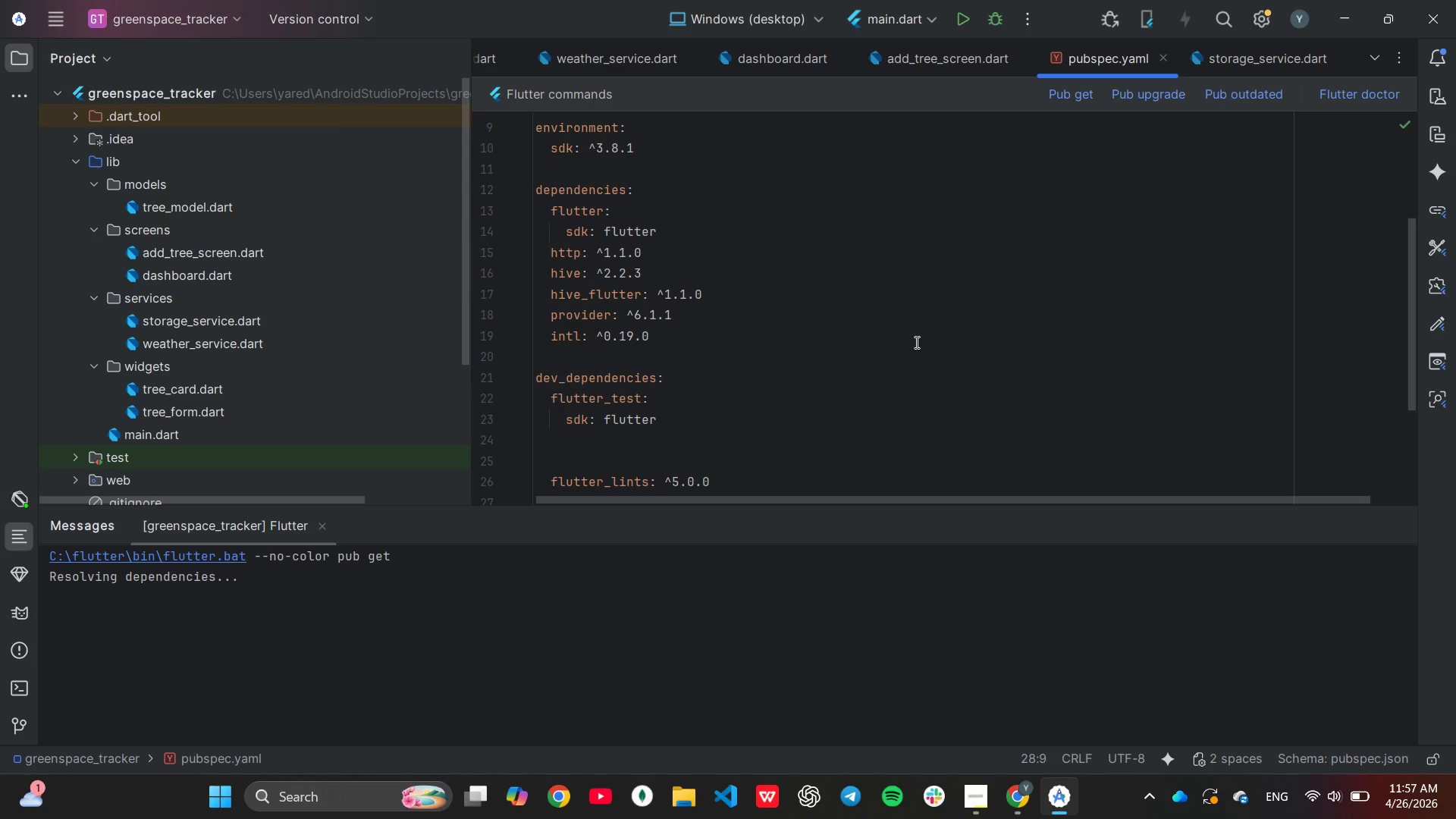 
wait(5.07)
 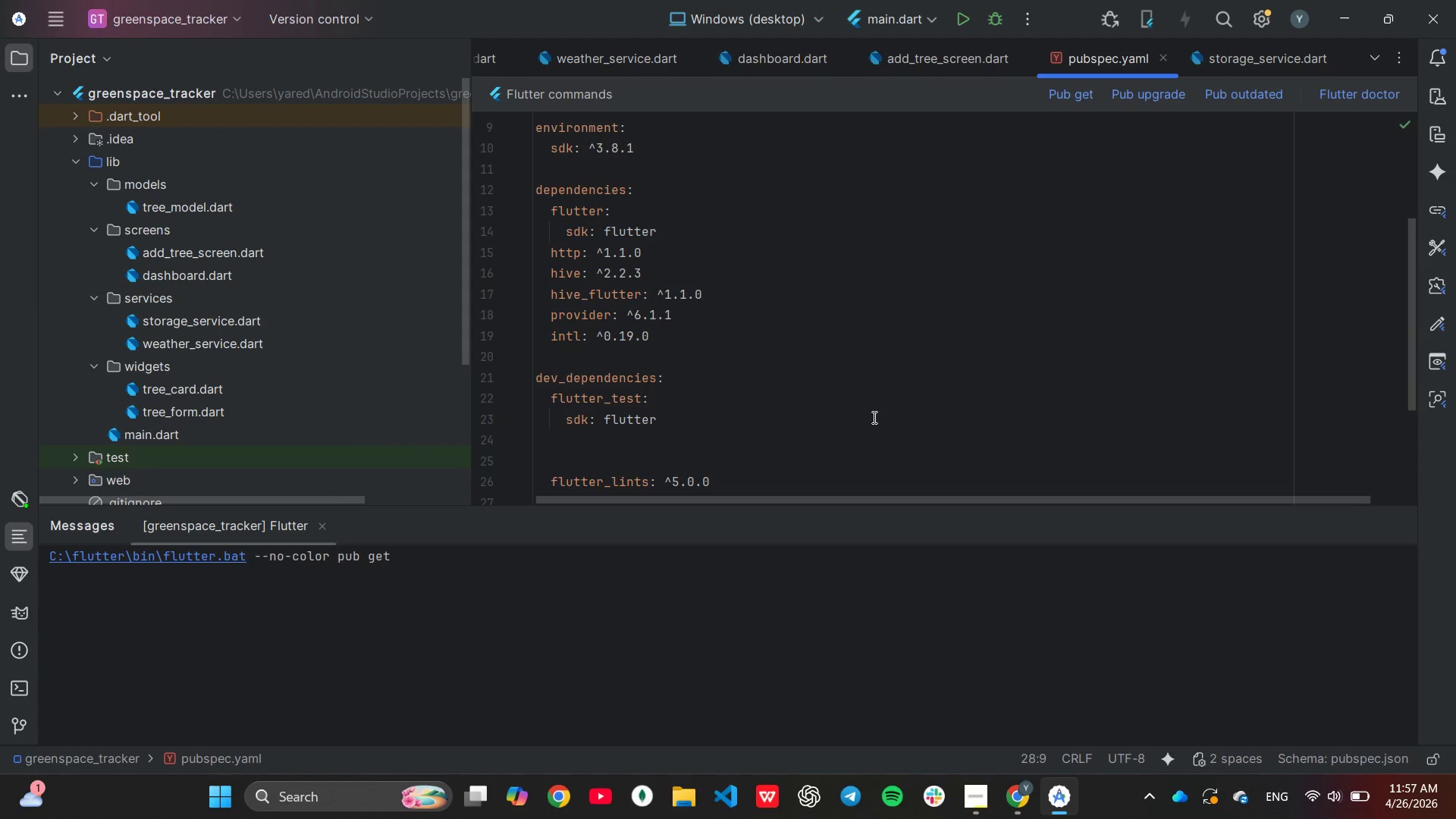 
scroll: coordinate [789, 640], scroll_direction: up, amount: 2.0
 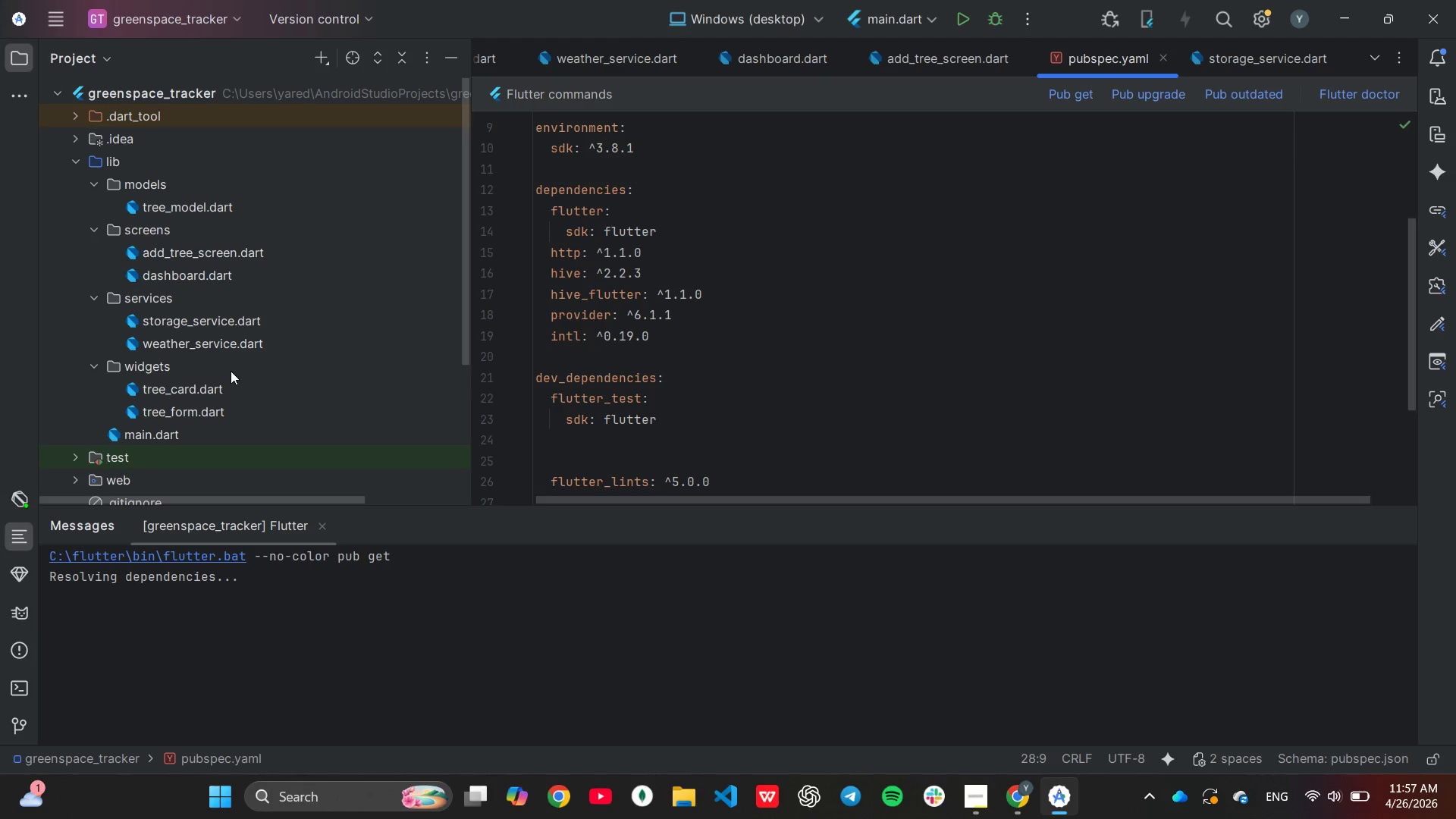 
left_click([220, 320])
 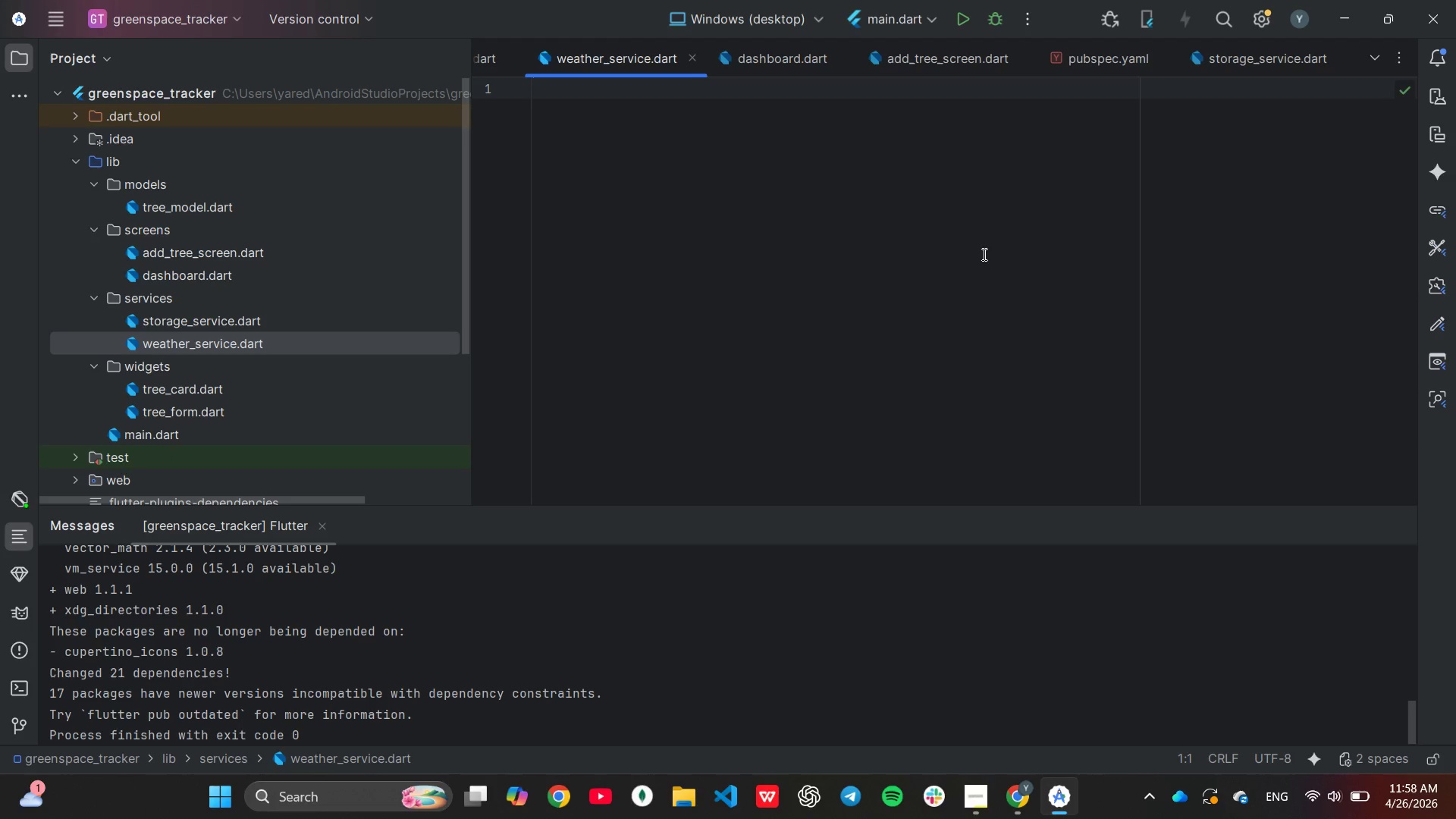 
wait(33.06)
 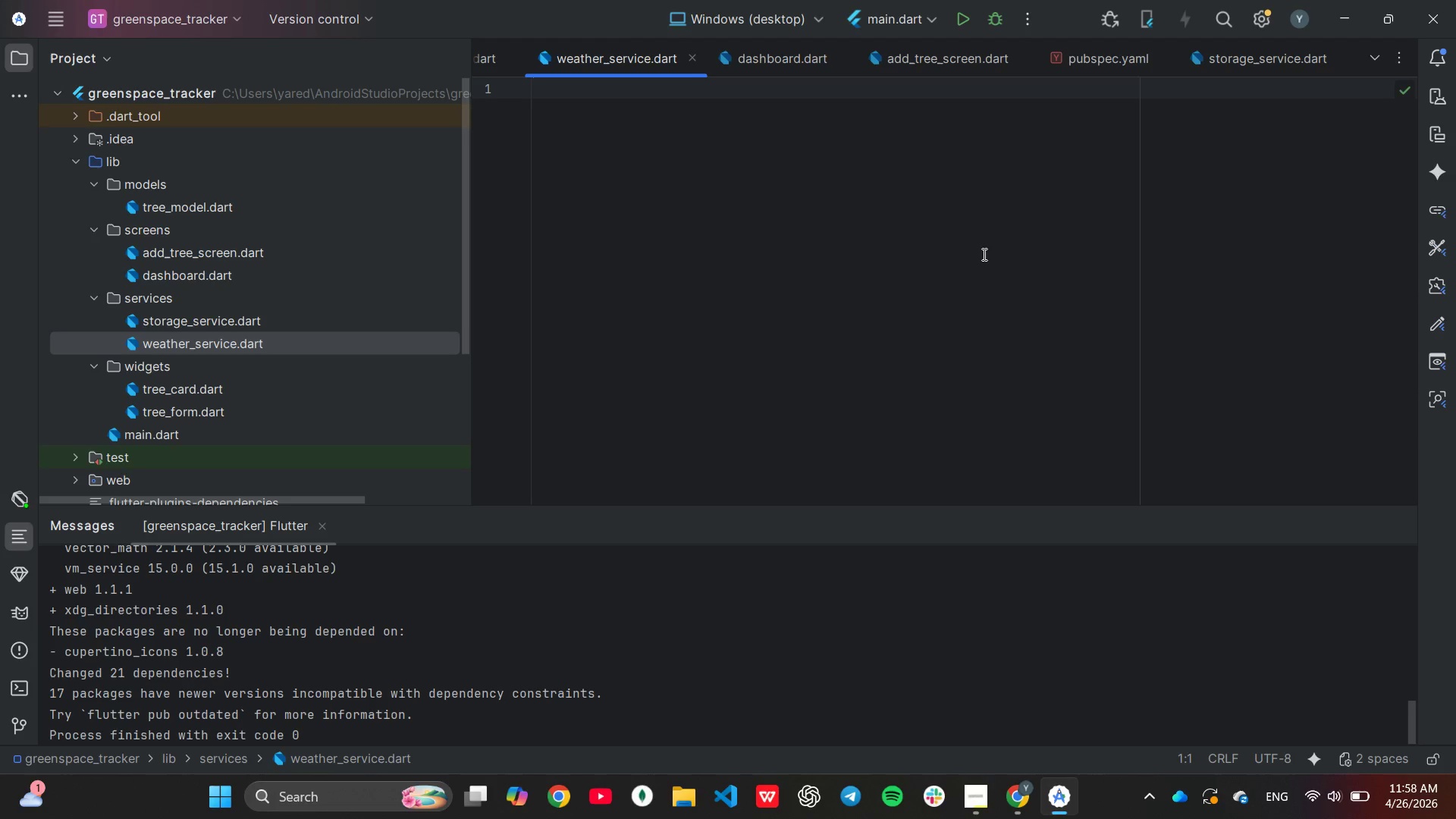 
type(import 'dart:convert[End])
 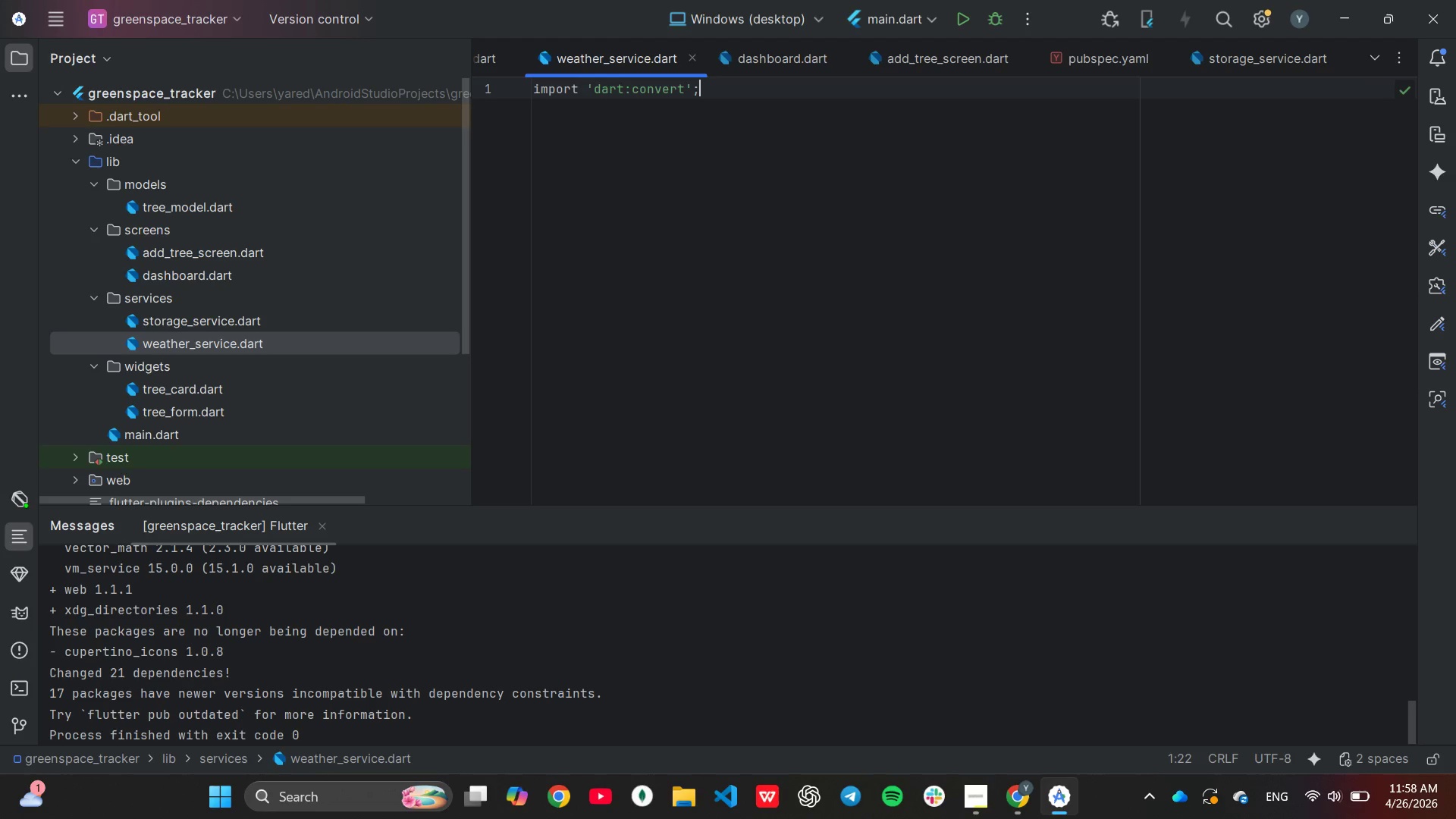 
key(ArrowRight)
 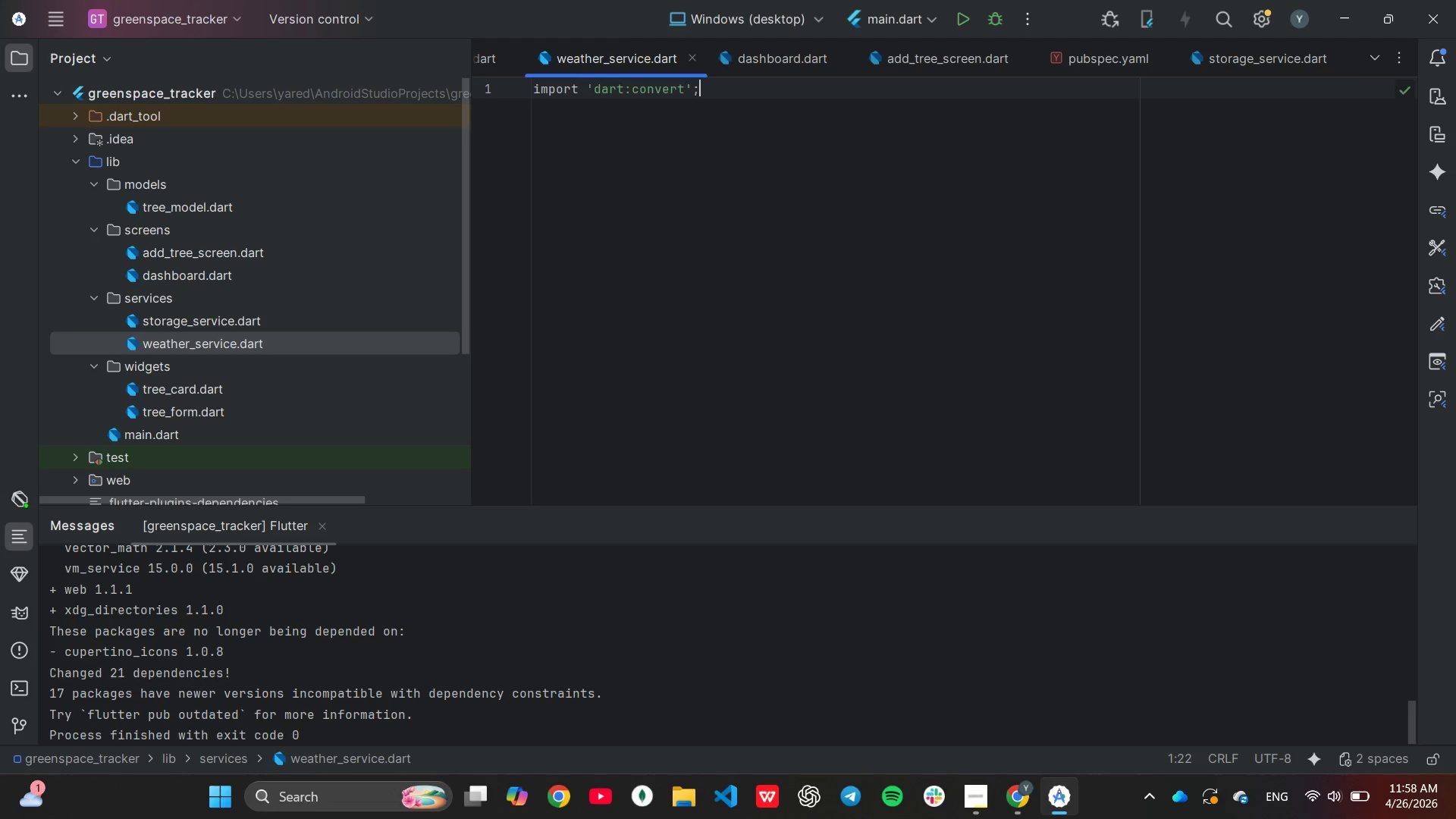 
key(Semicolon)
 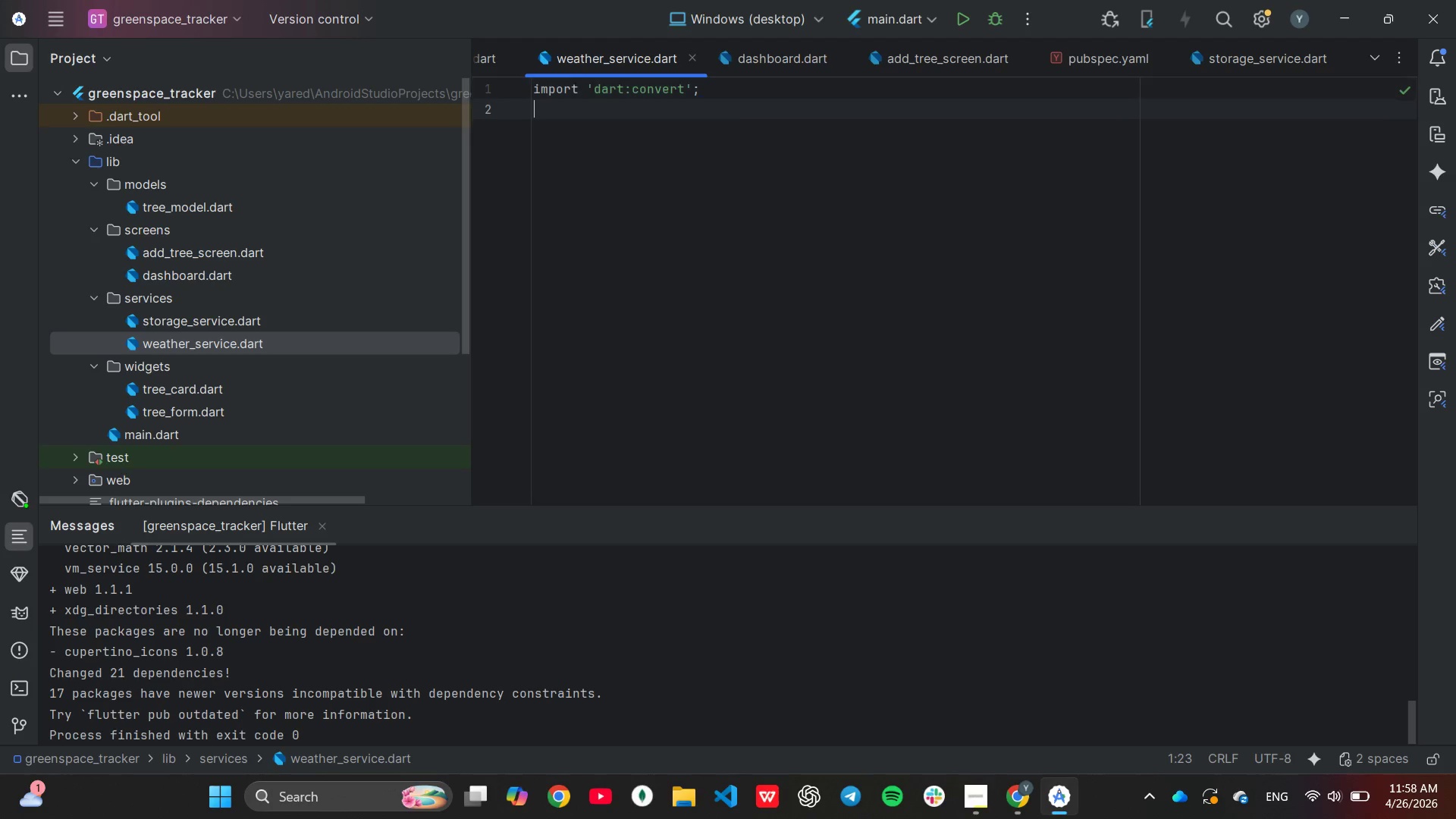 
key(Enter)
 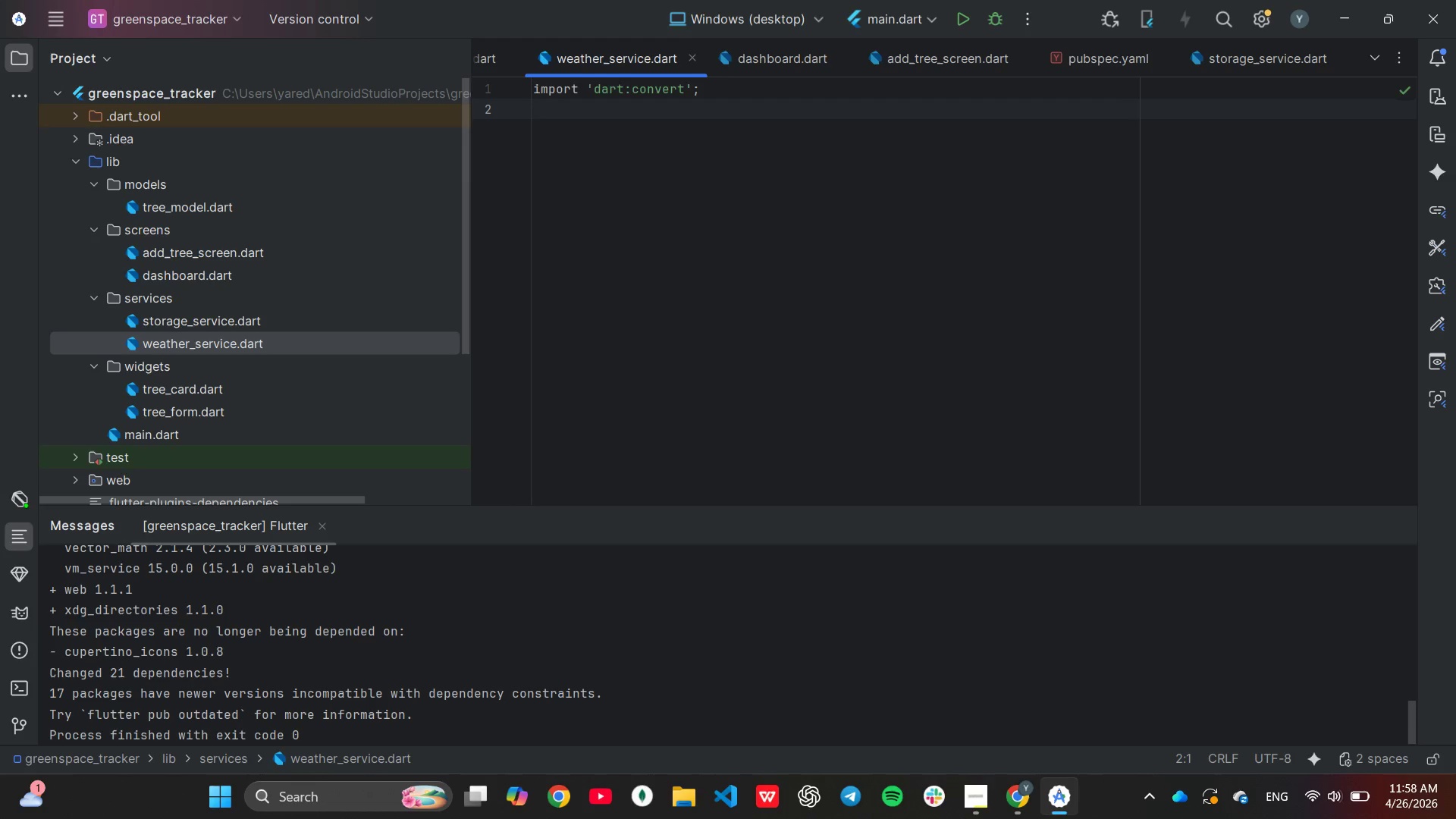 
type(import 'package:http.http.dart)
 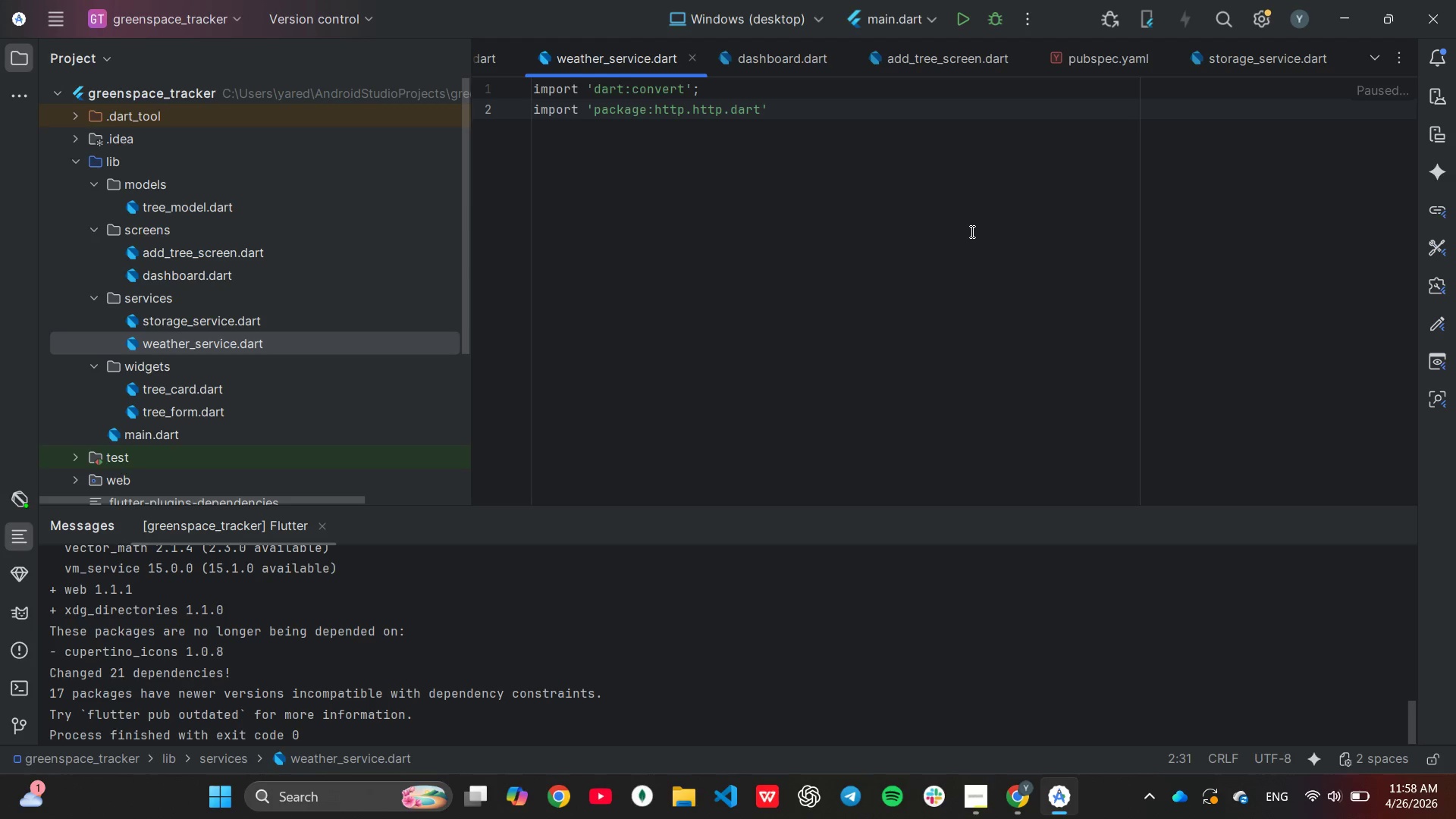 
key(ArrowRight)
 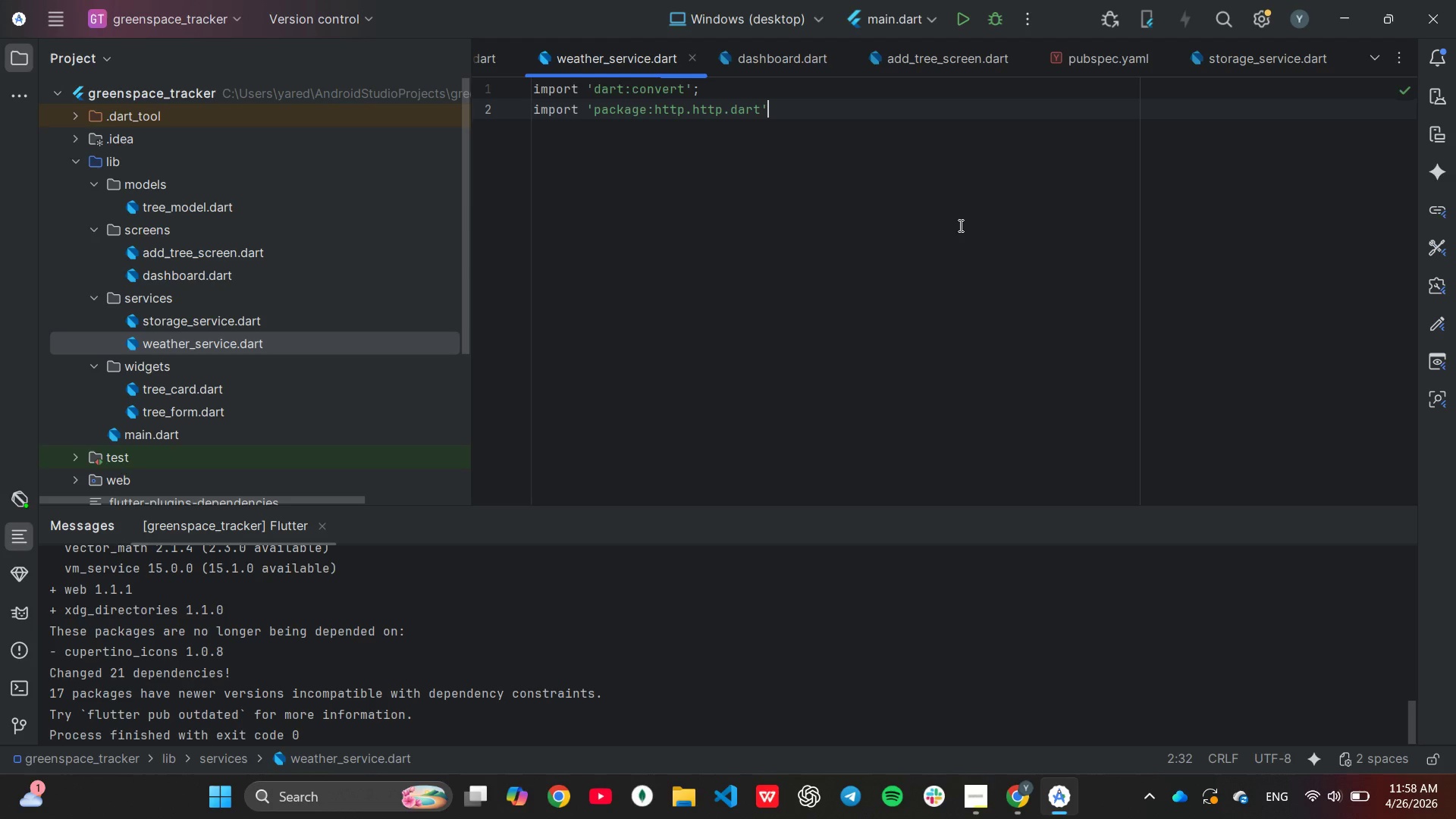 
key(ArrowLeft)
 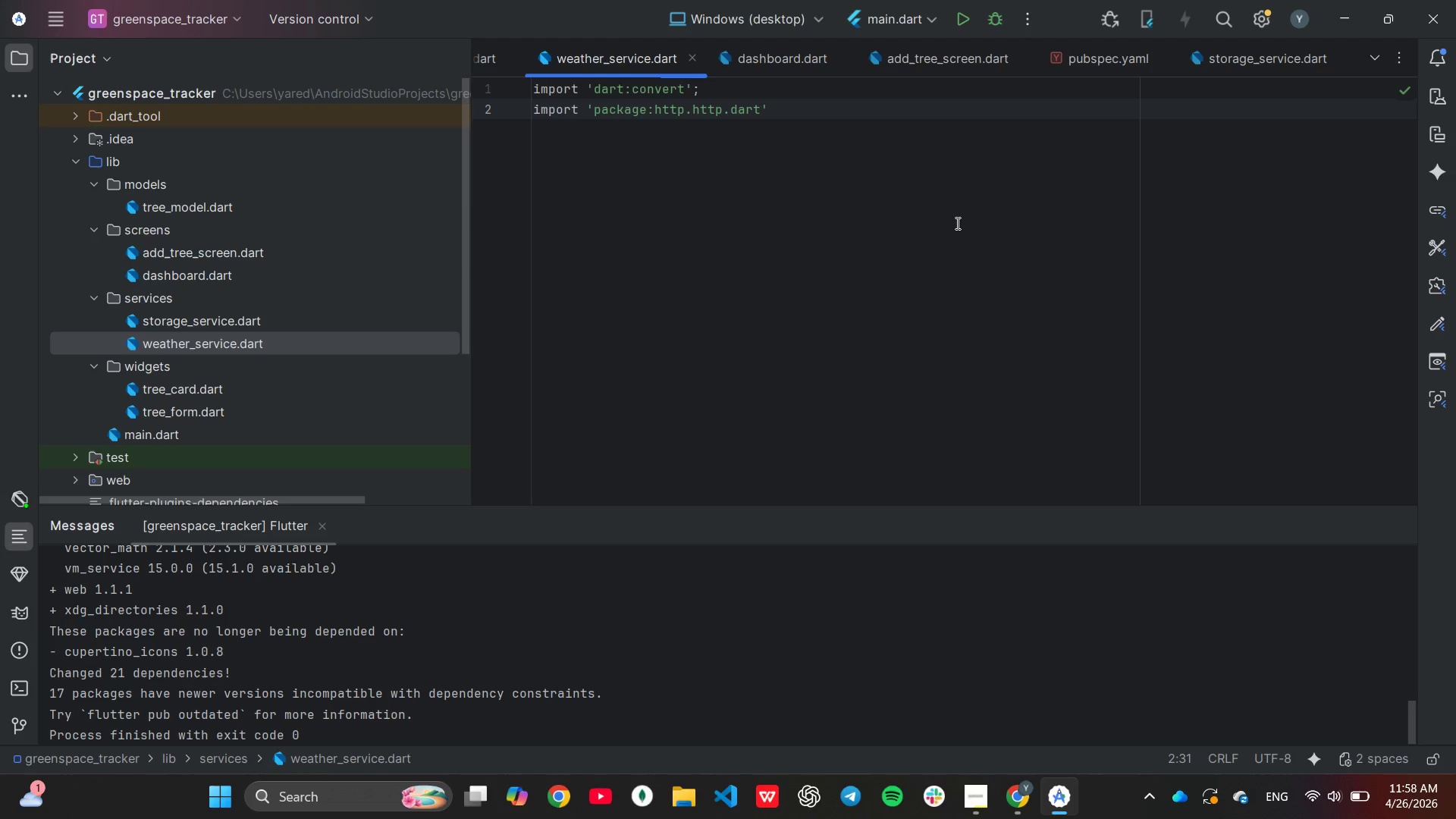 
key(ArrowRight)
 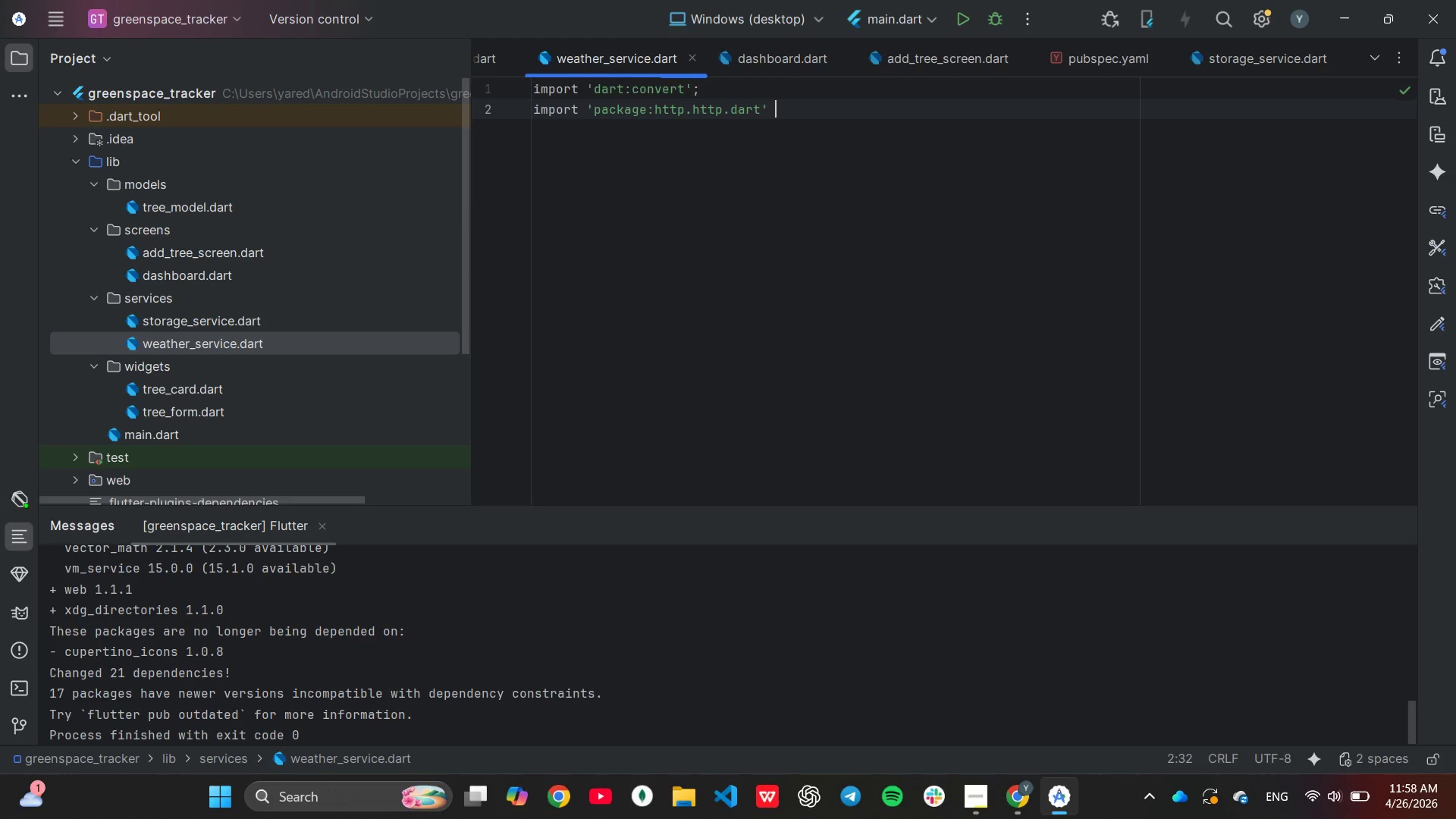 
type( as http;)
 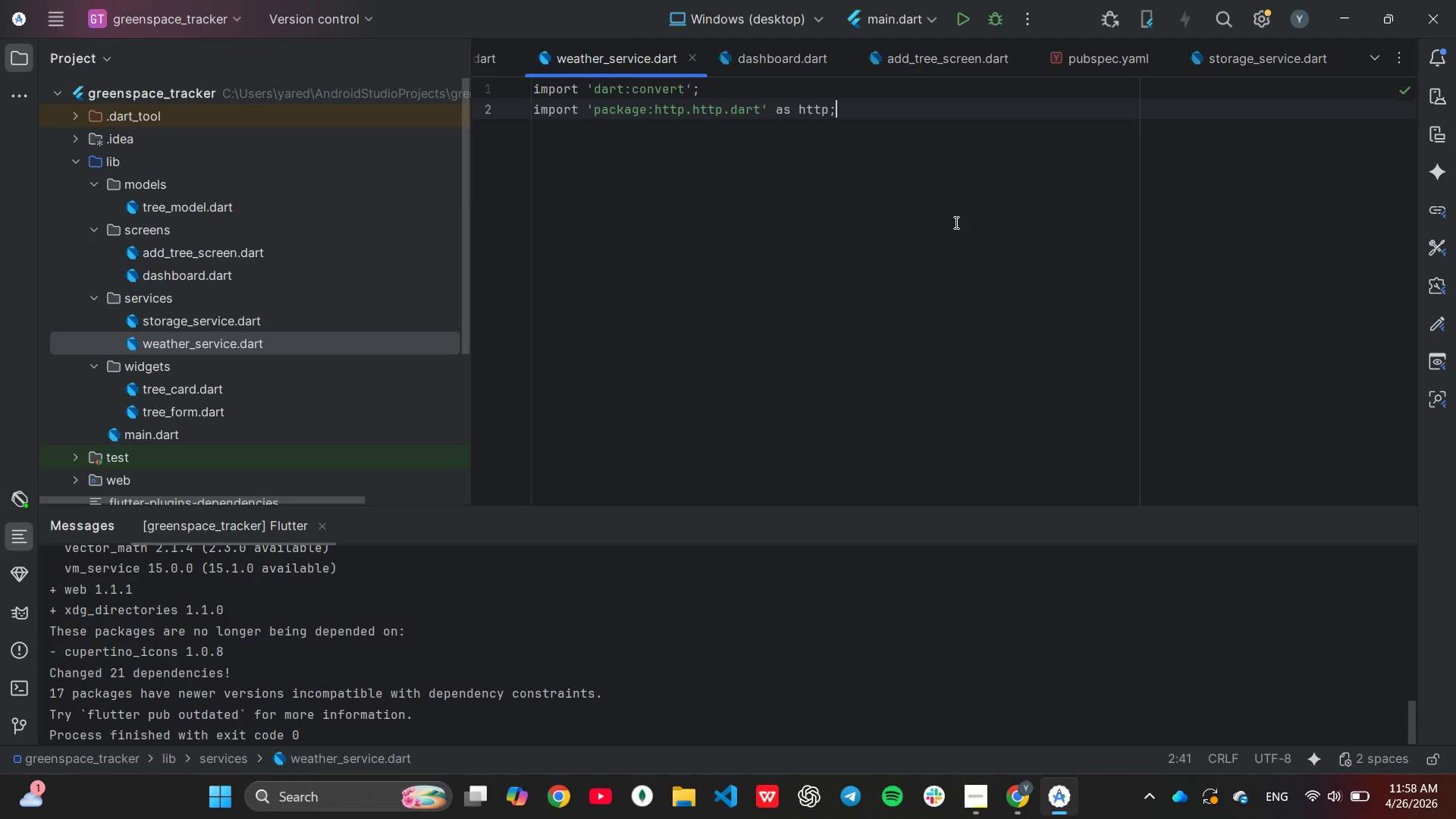 
key(Enter)
 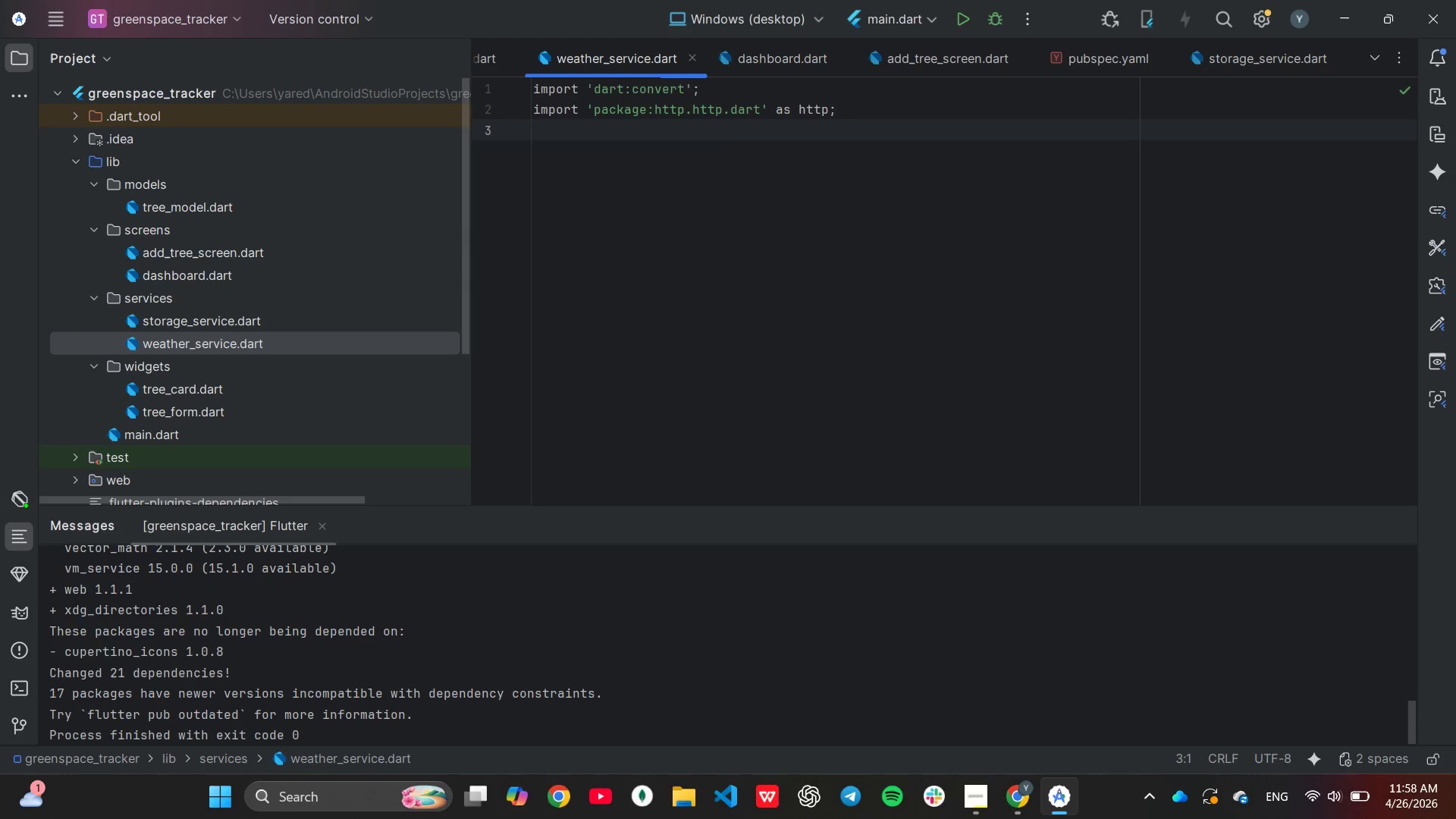 
wait(5.59)
 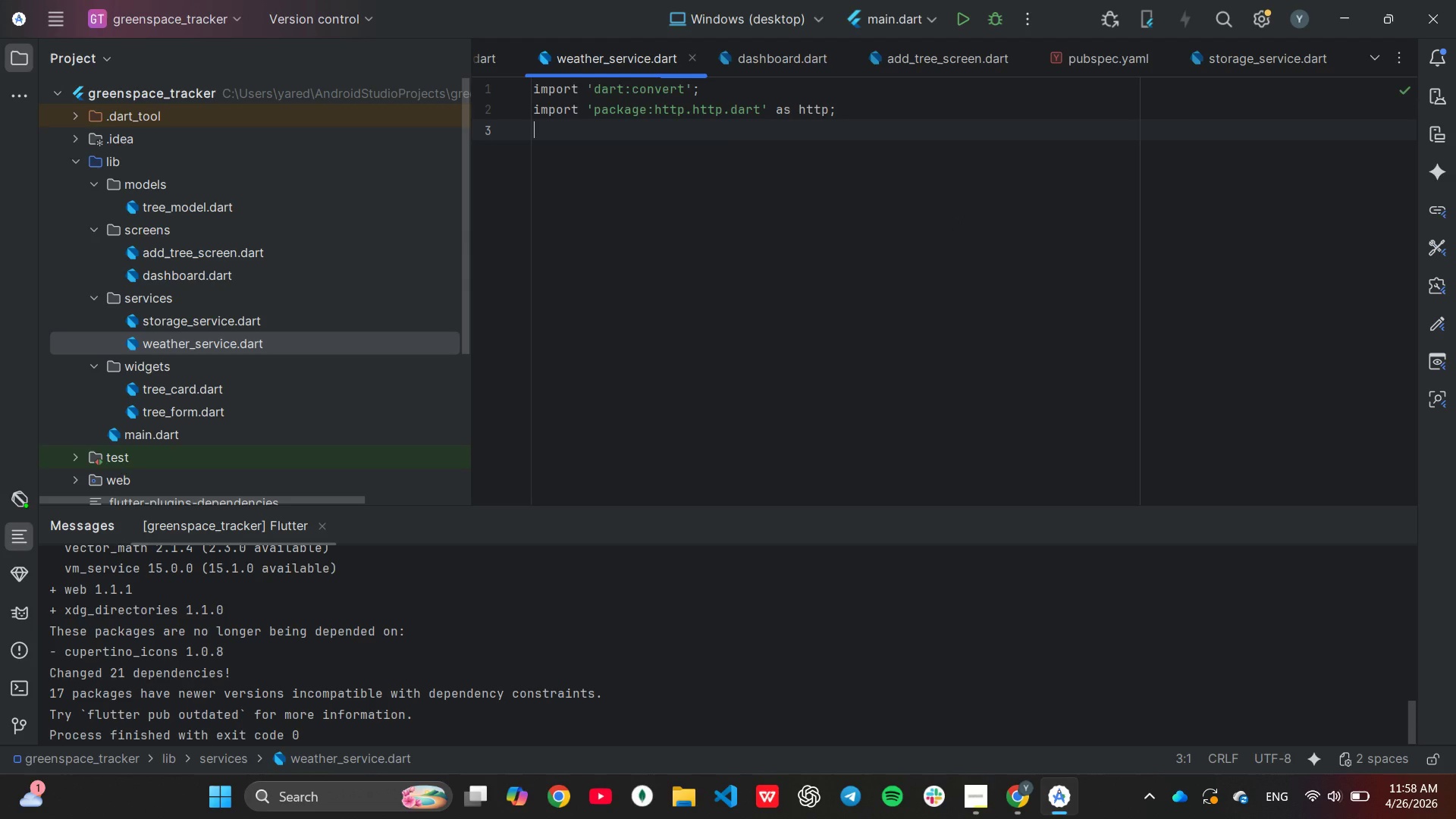 
left_click([701, 110])
 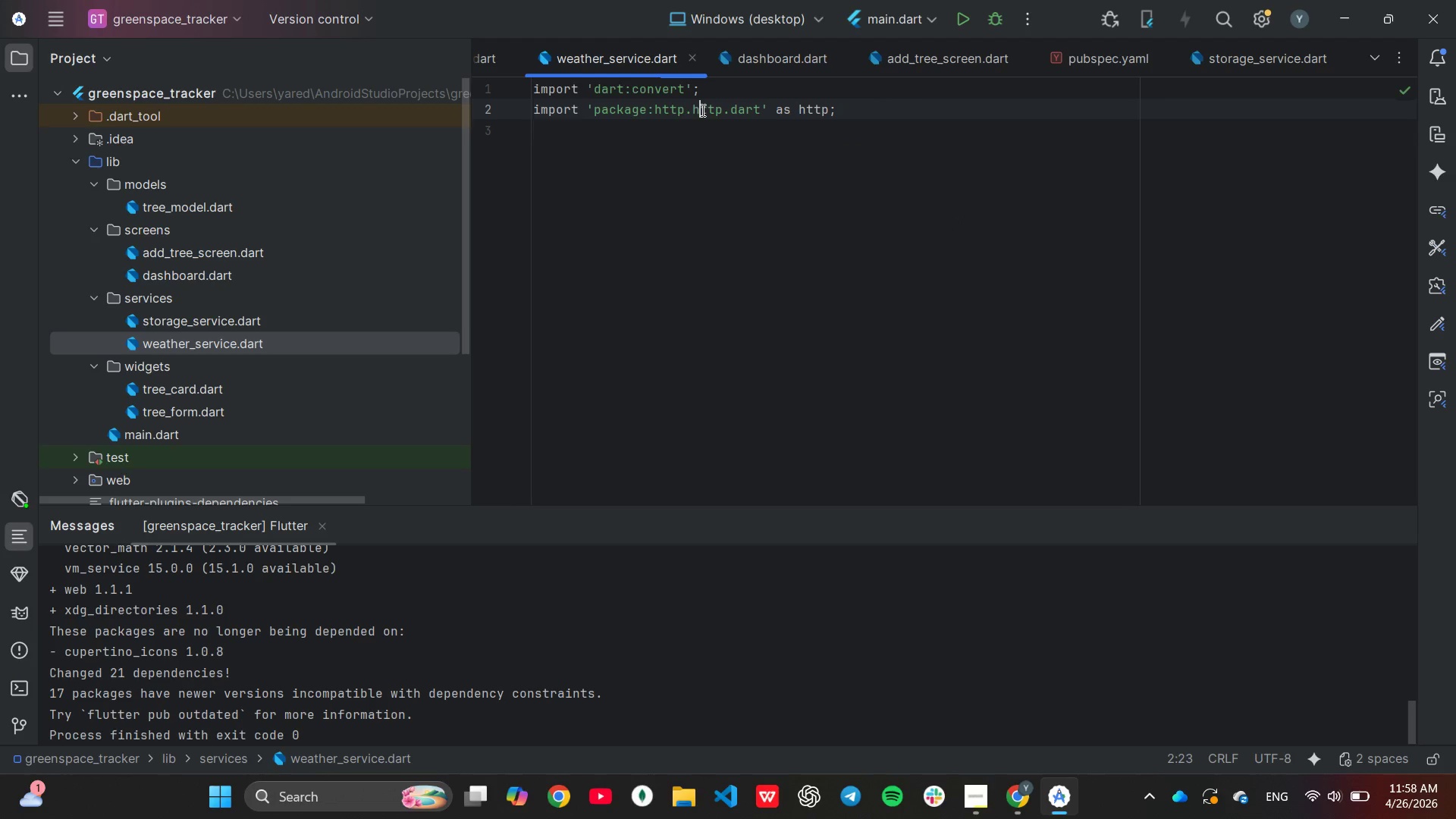 
key(ArrowLeft)
 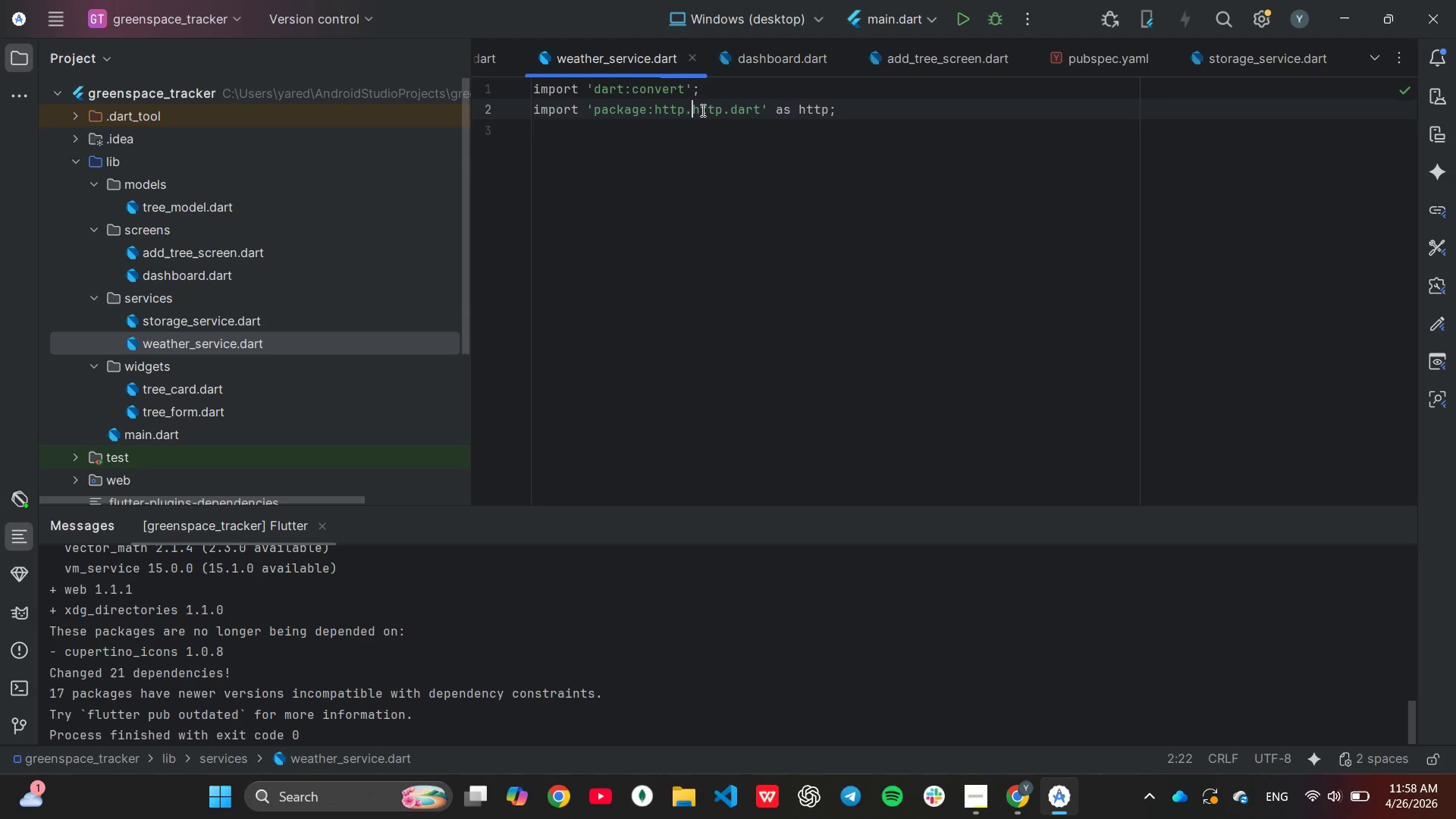 
key(Backspace)
 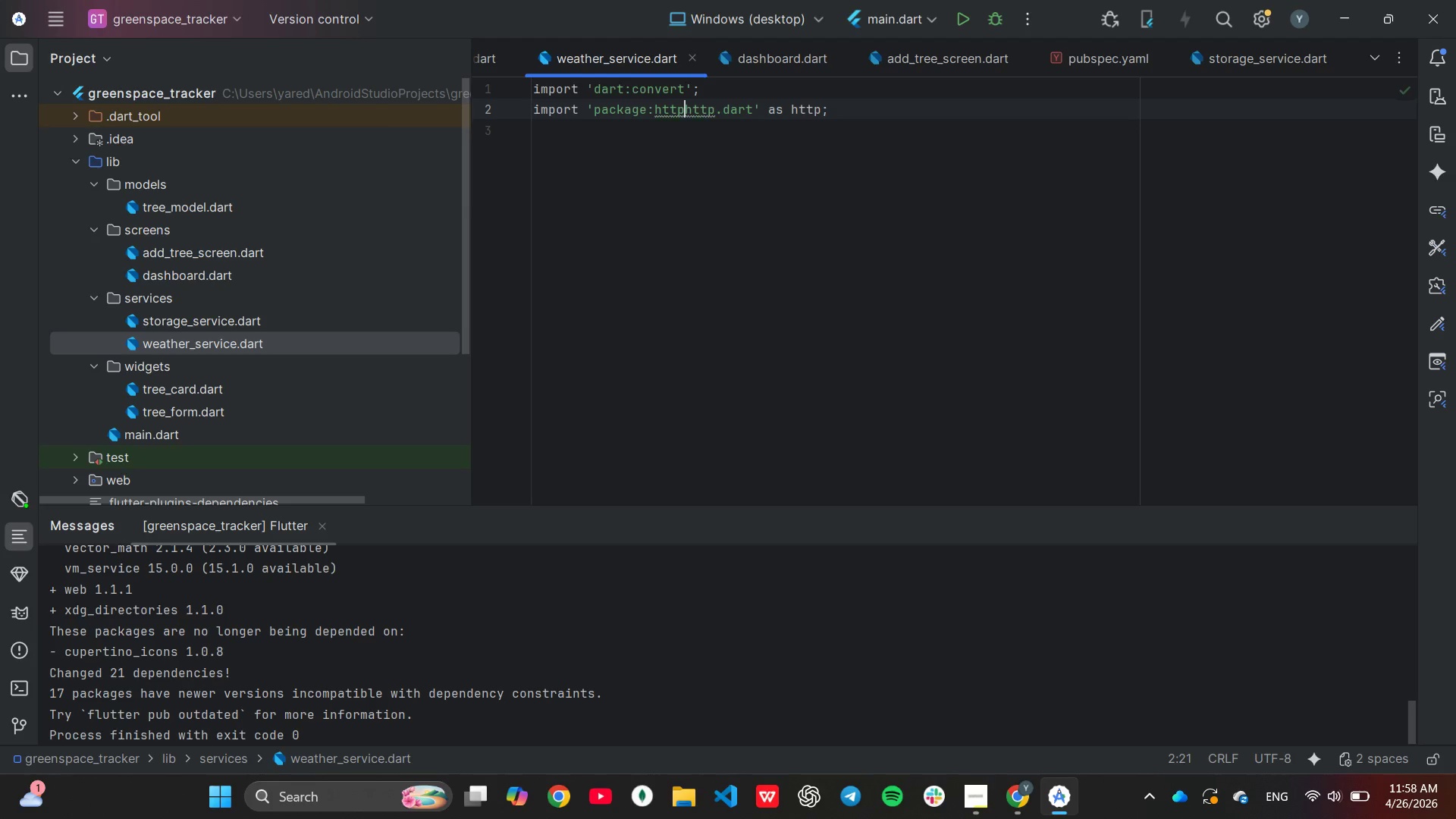 
key(Slash)
 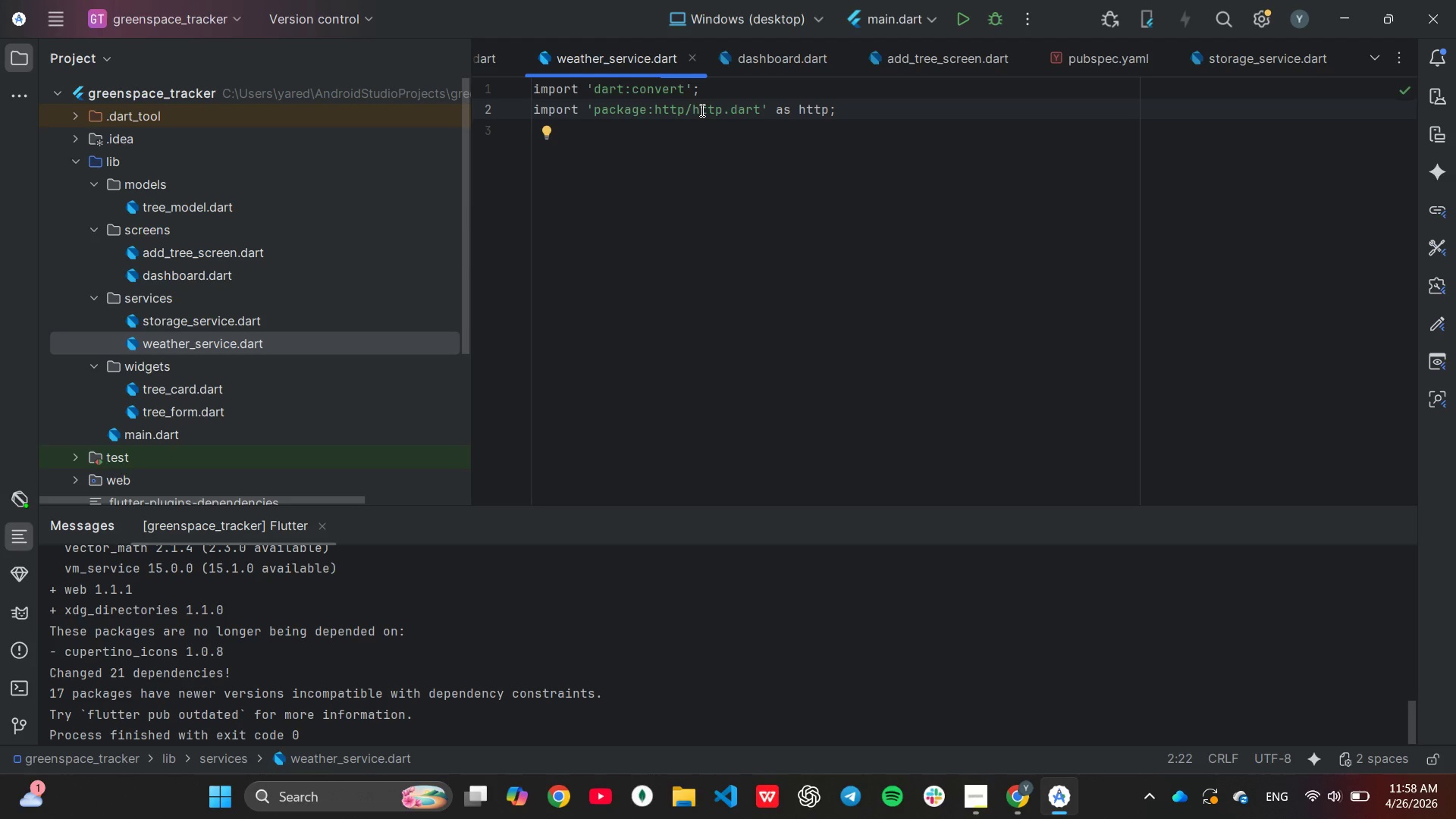 
key(ArrowDown)
 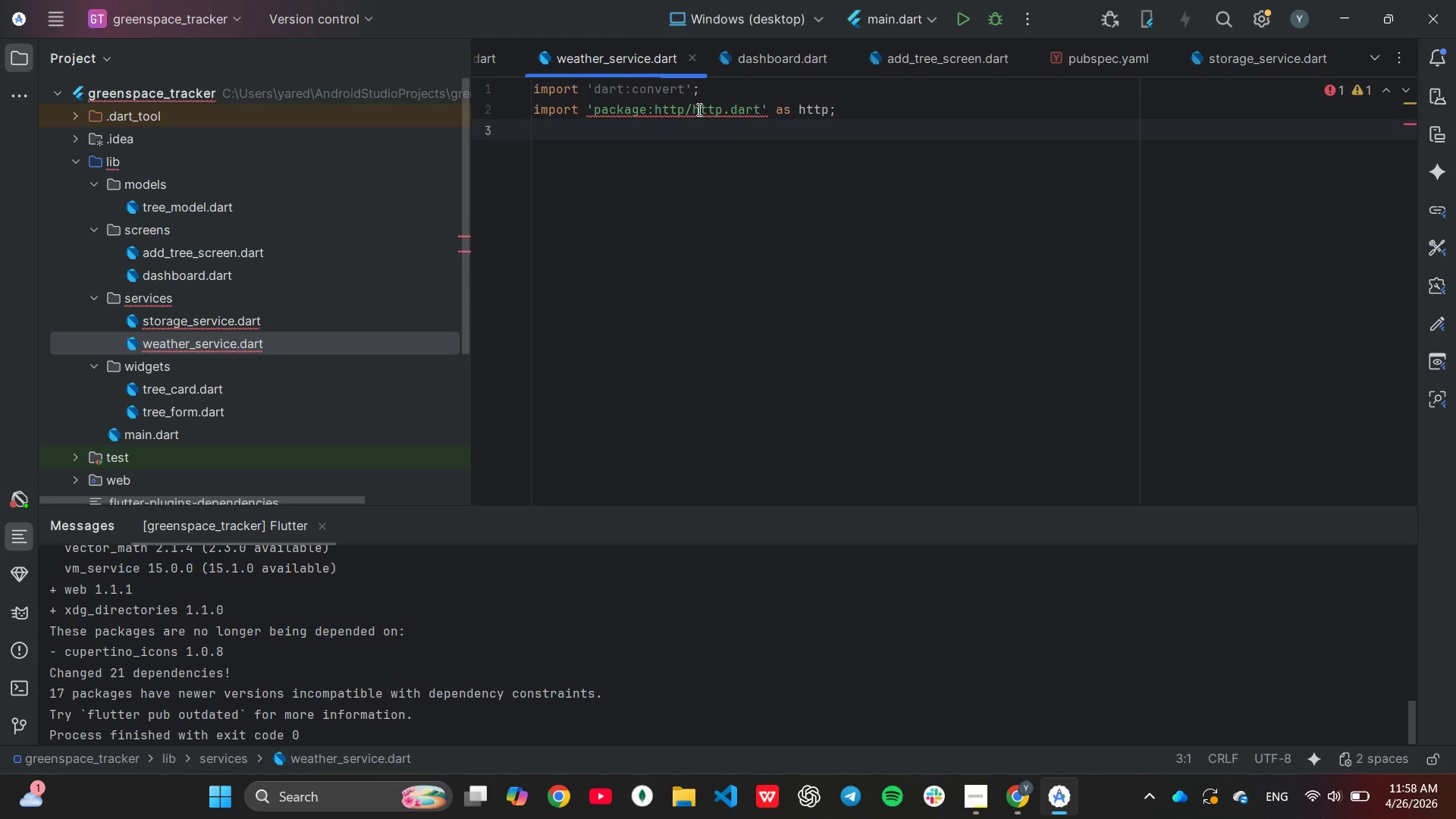 
key(Enter)
 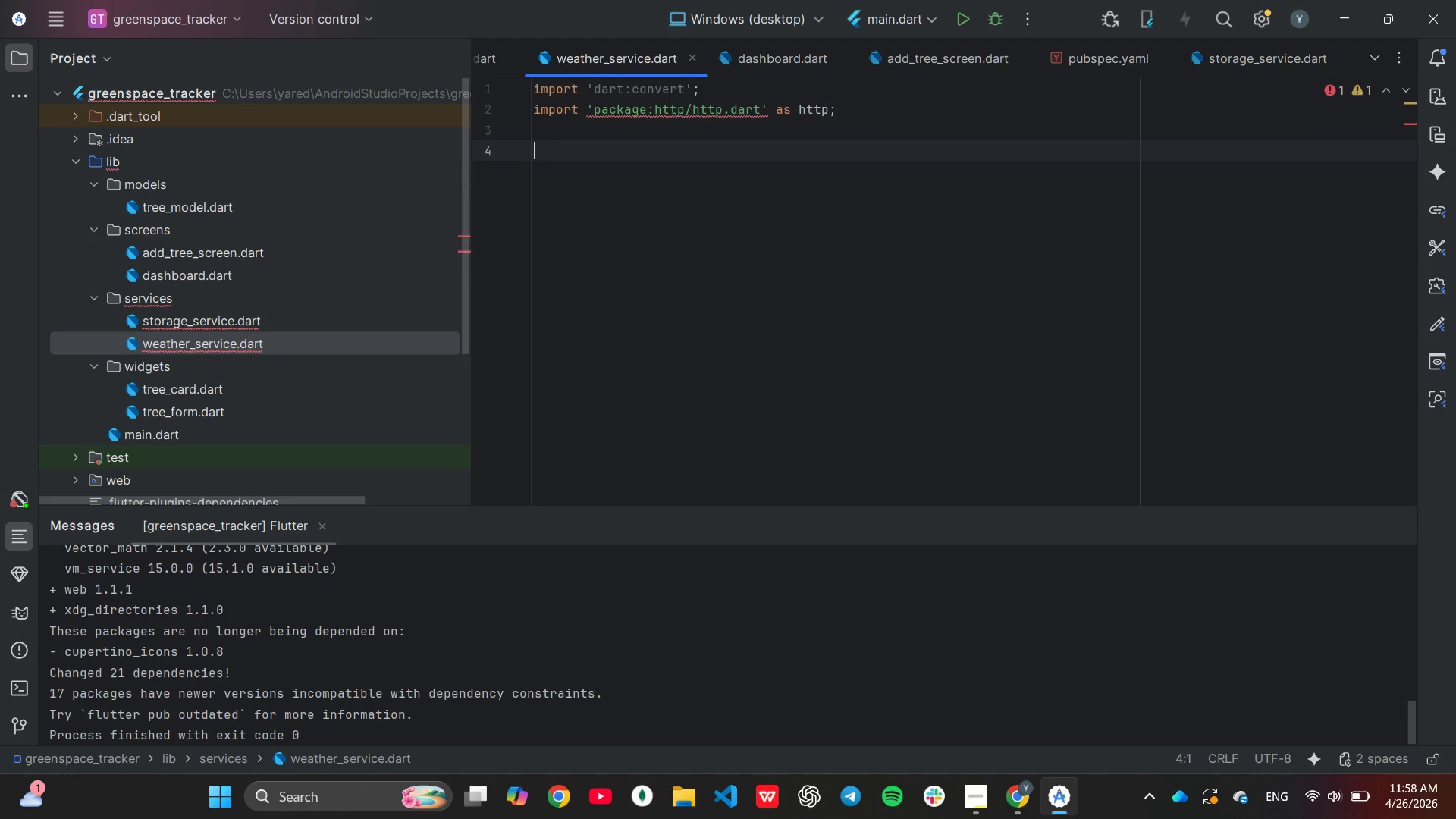 
type(class Weth)
key(Backspace)
key(Backspace)
type(atherService{)
 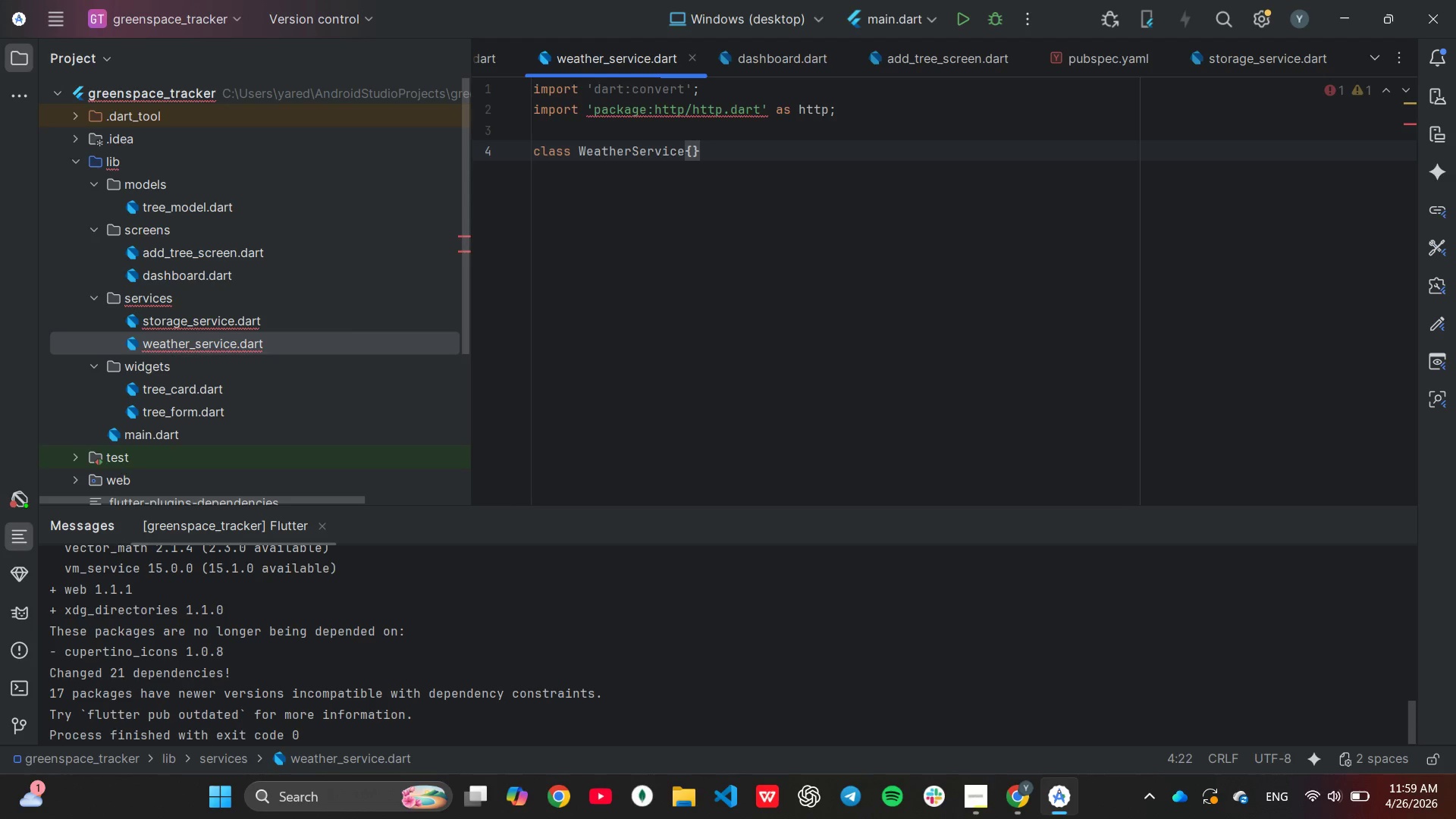 
key(Enter)
 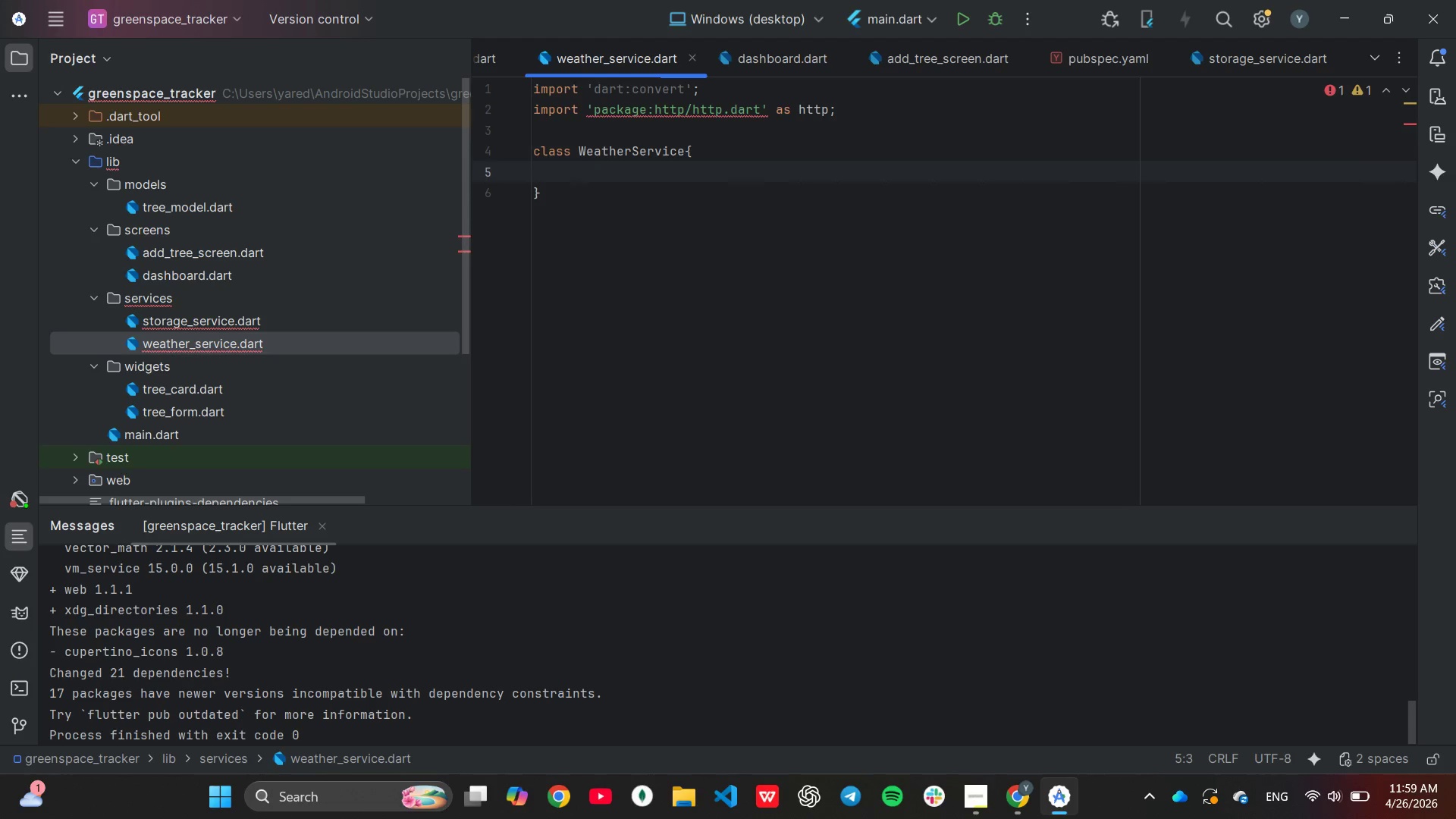 
type(final String apiKey = )
 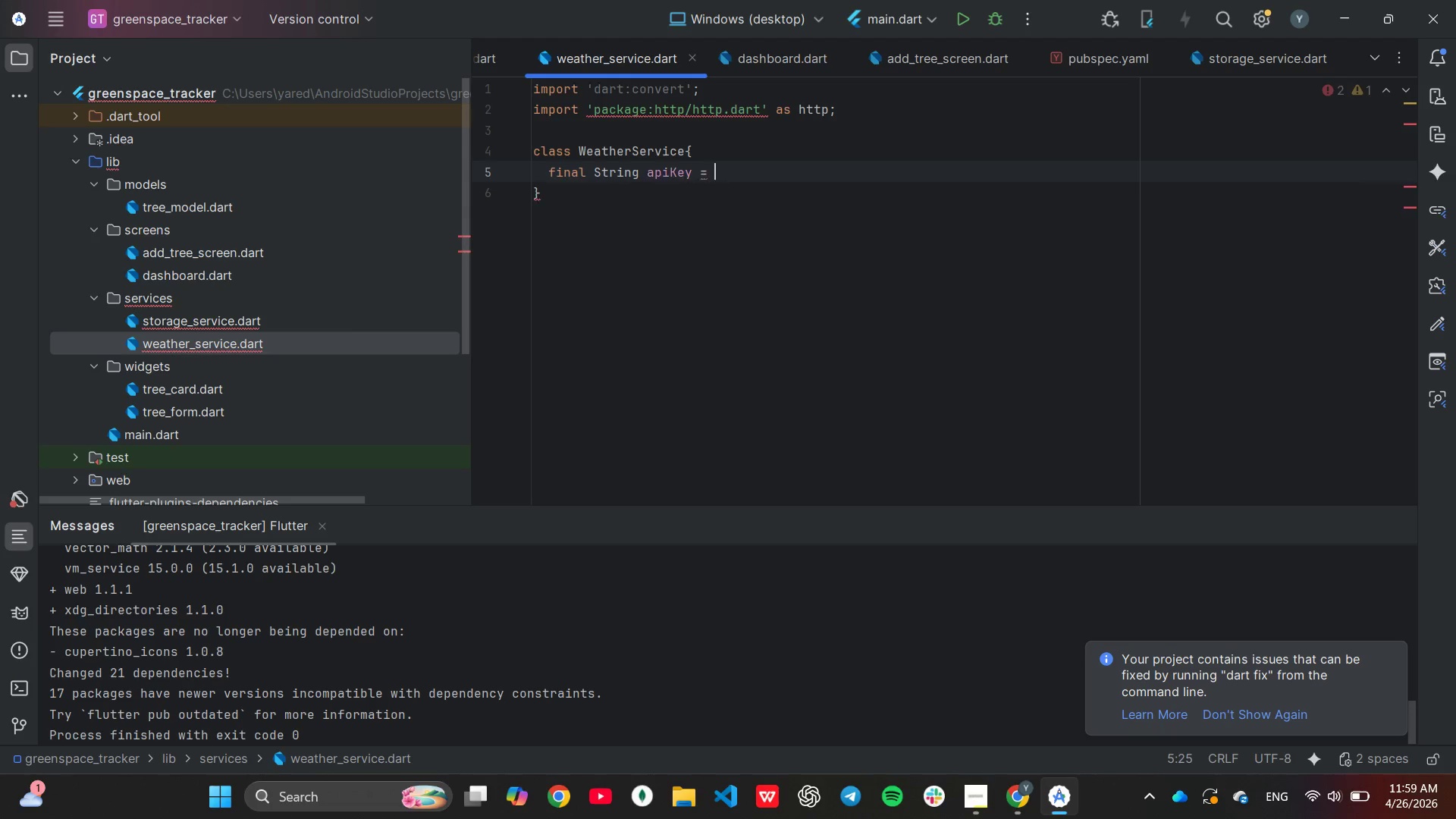 
type('open-weather-api-key)
 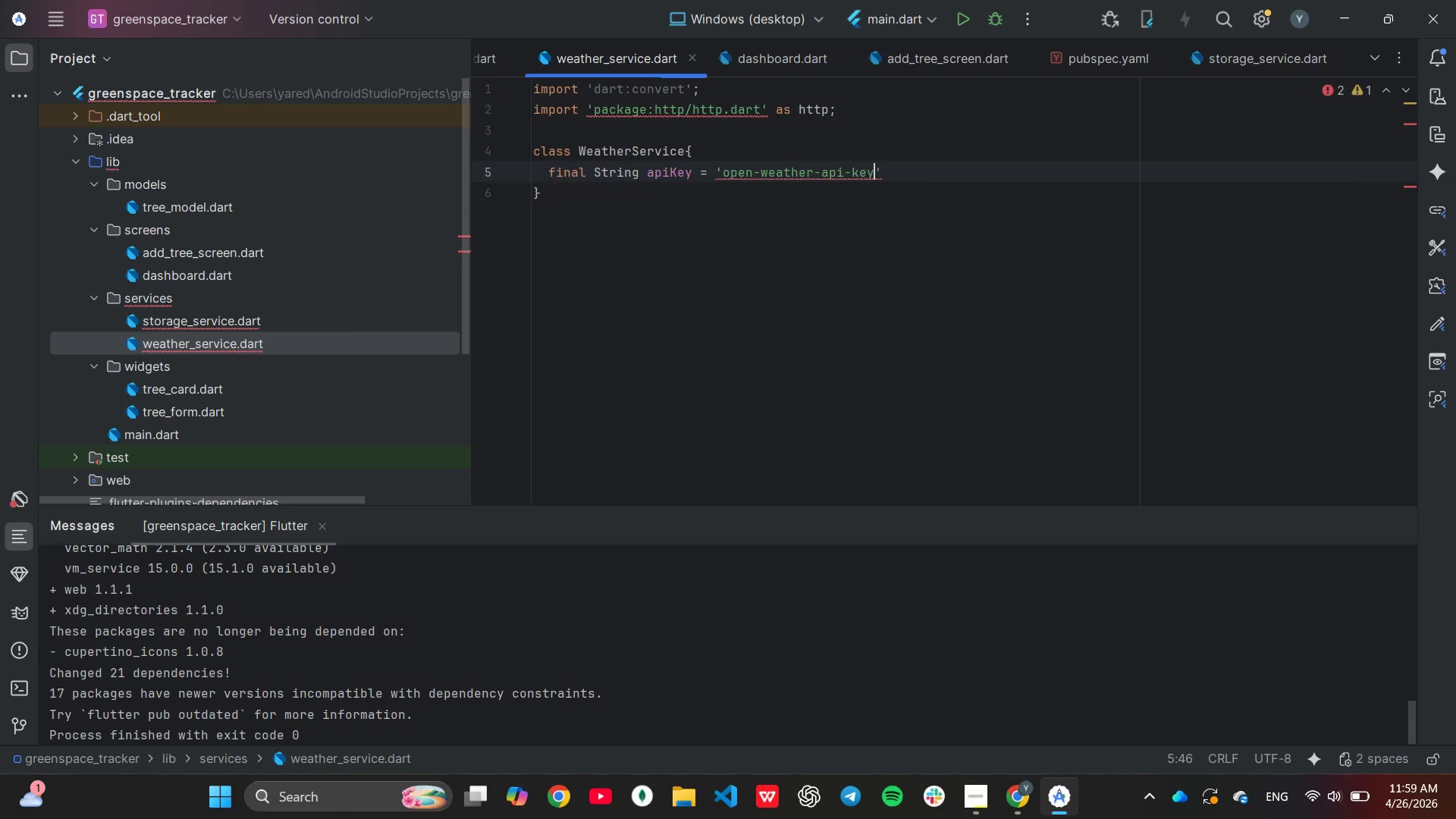 
key(ArrowRight)
 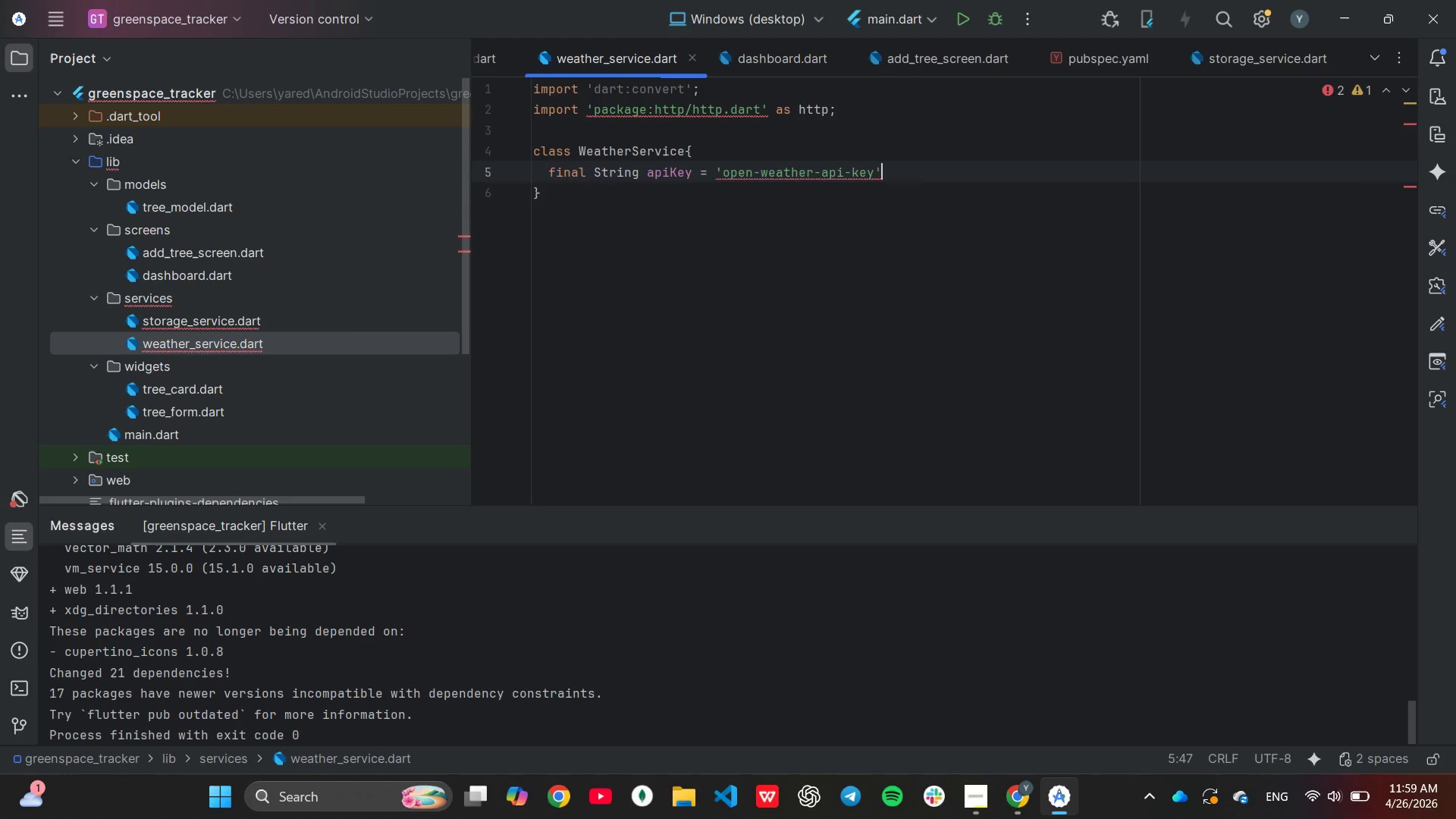 
type( //to-do)
 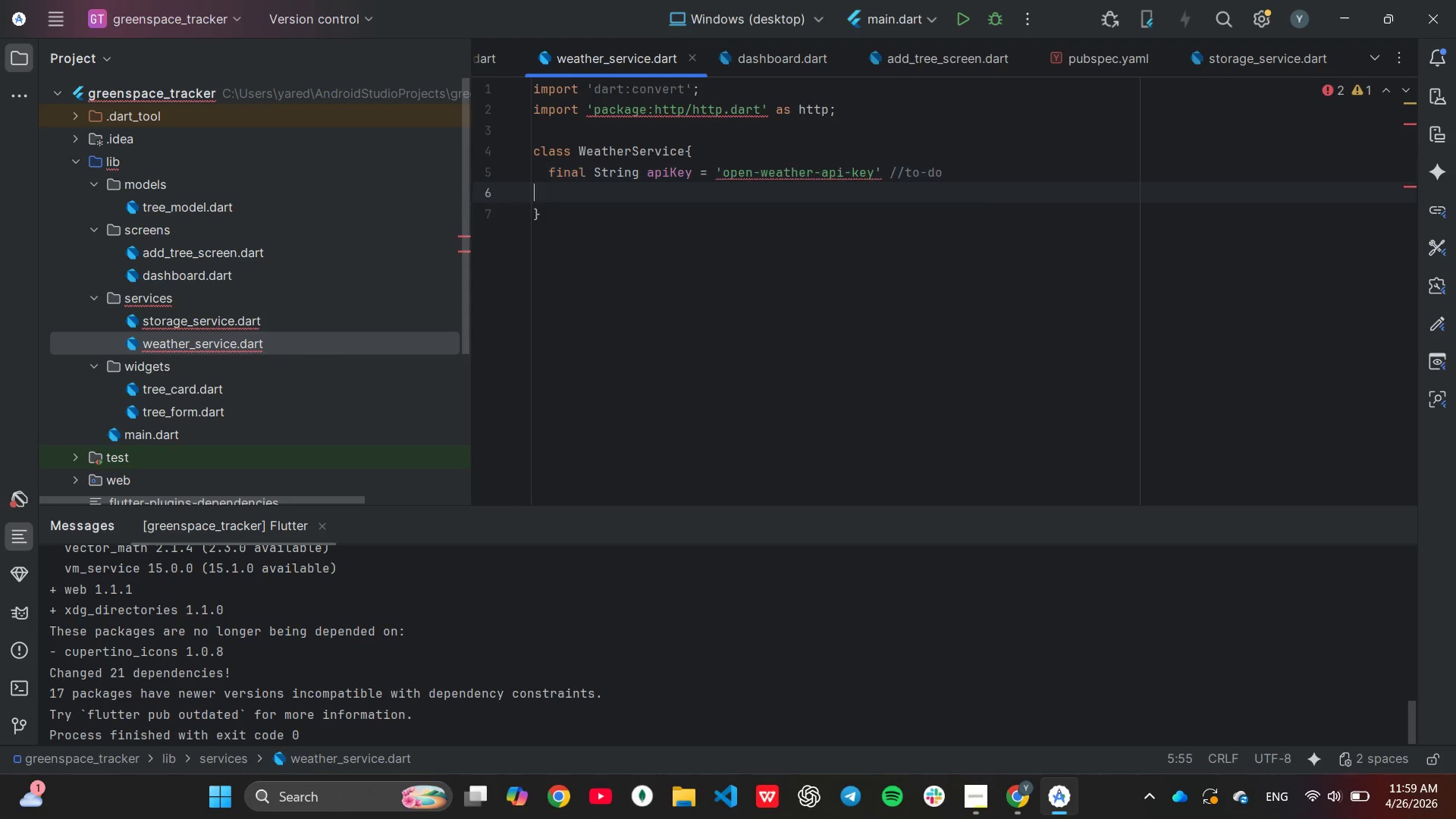 
key(Enter)
 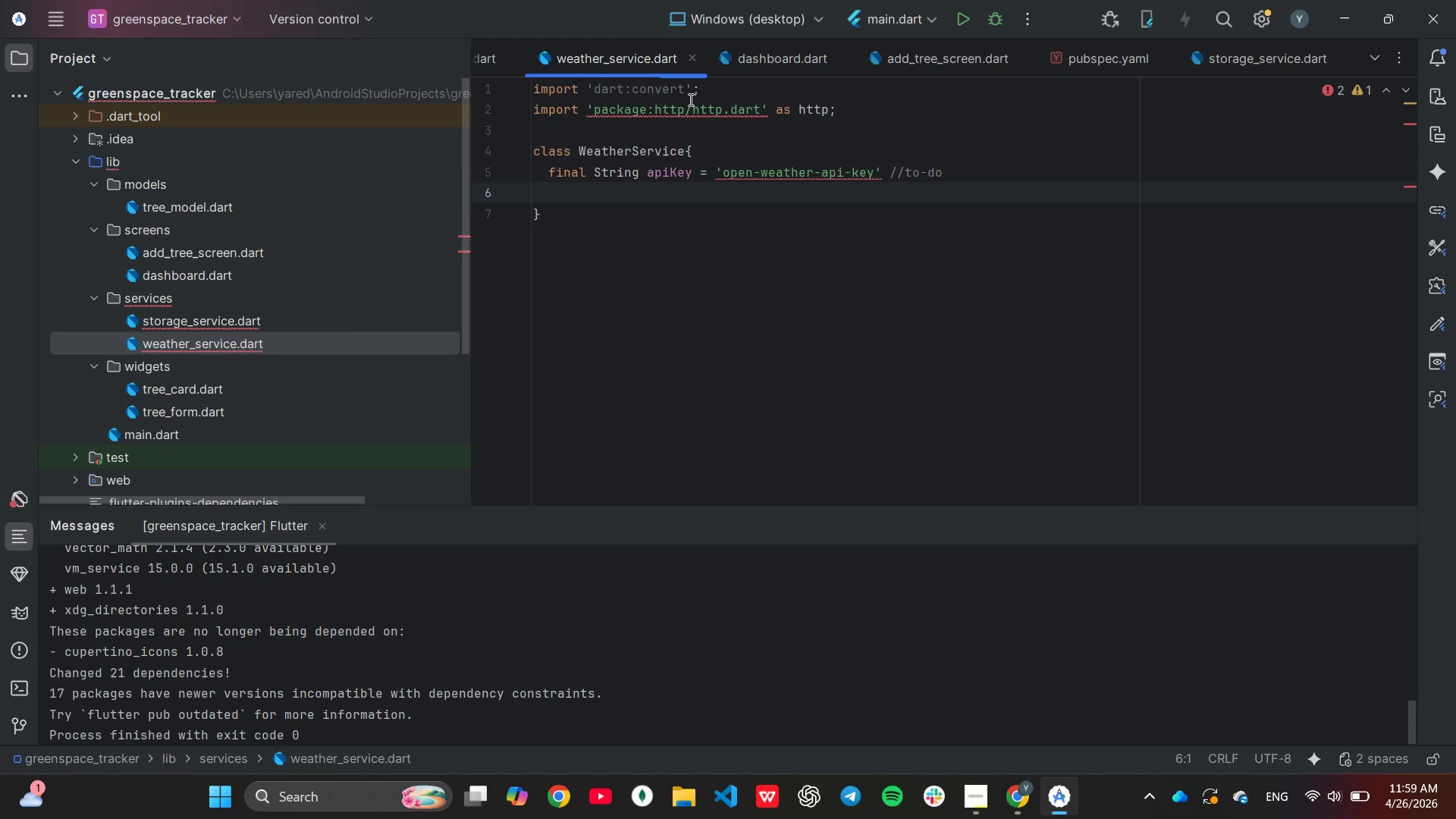 
key(Enter)
 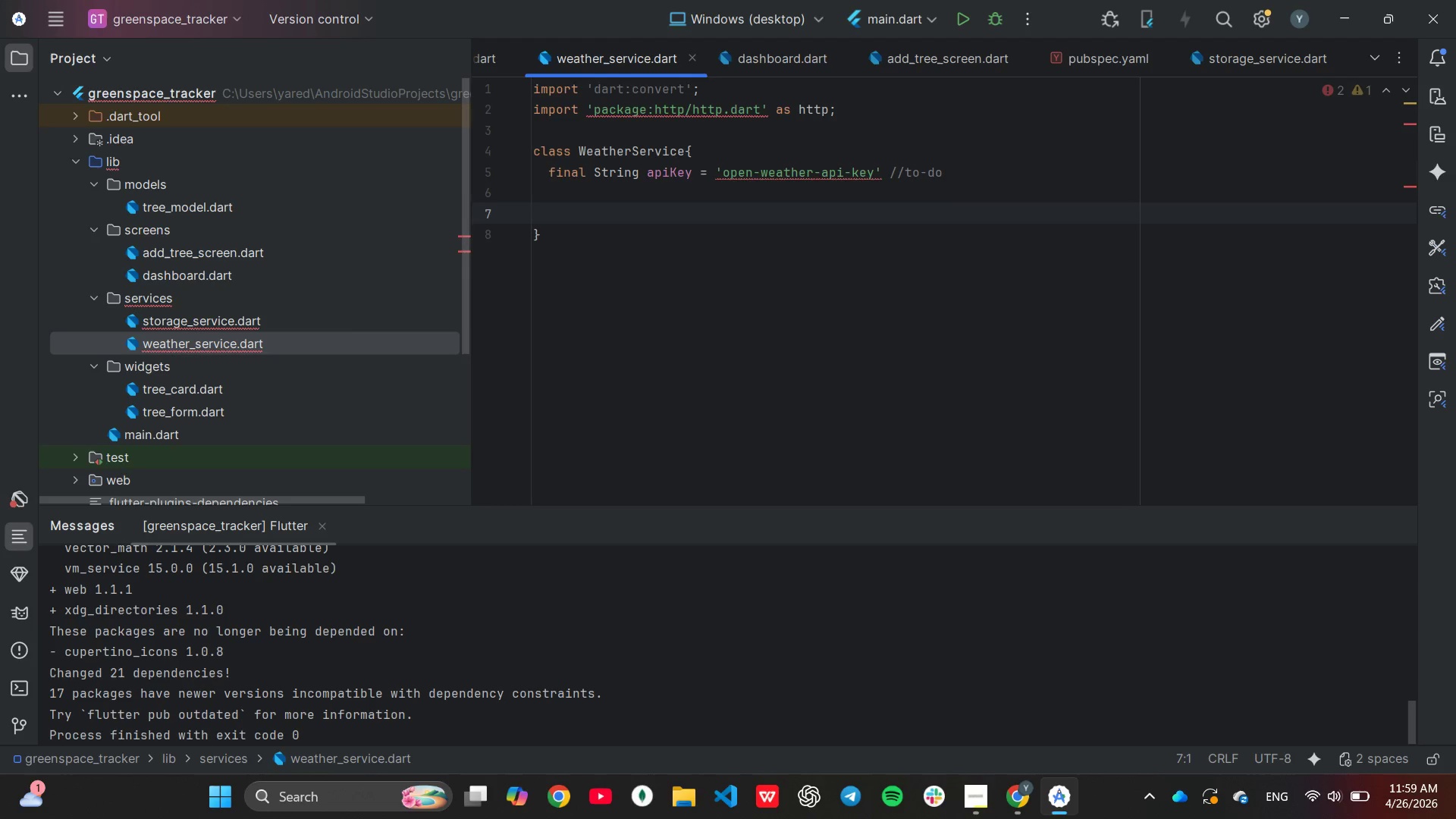 
key(Backspace)
 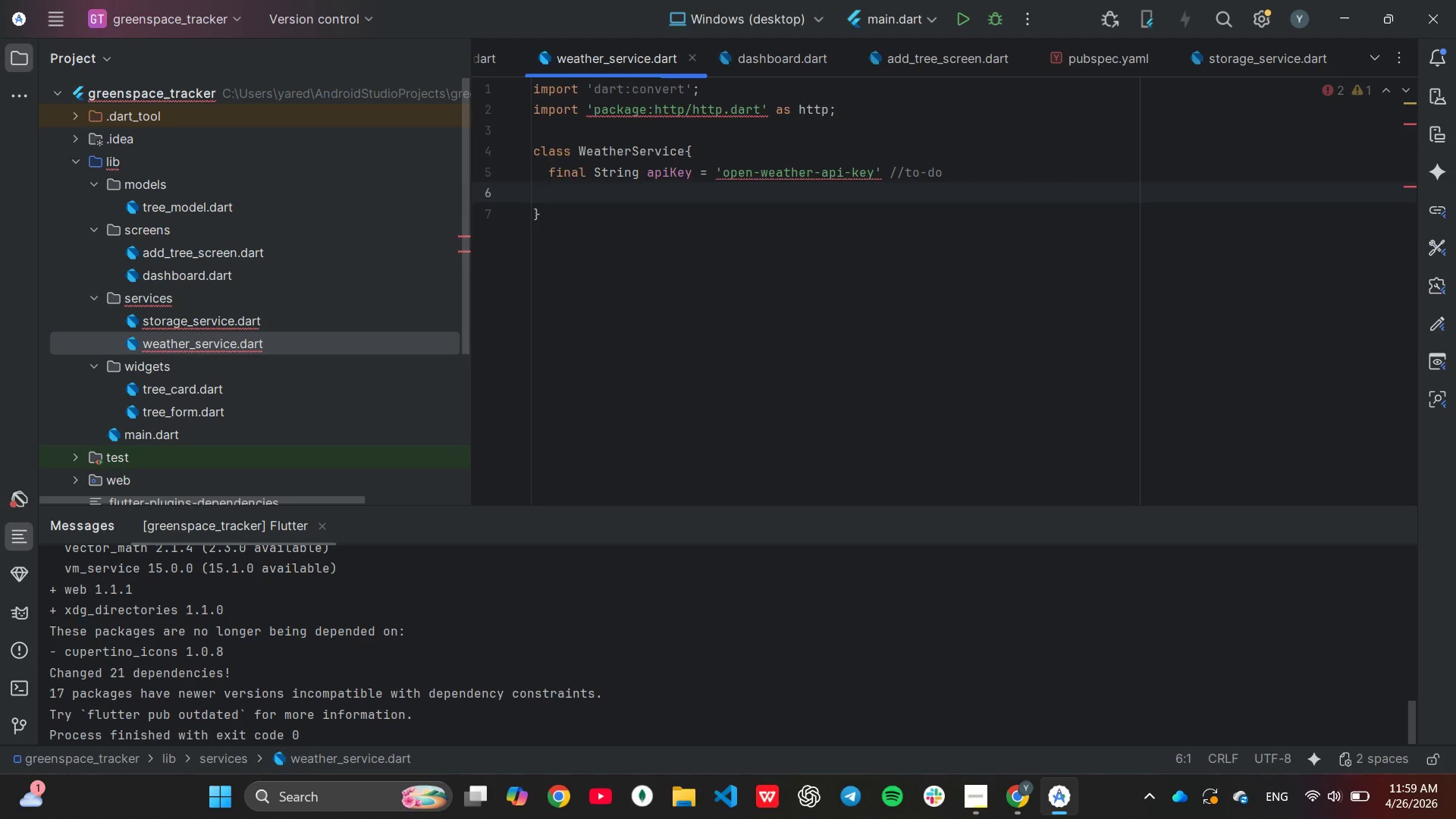 
key(Enter)
 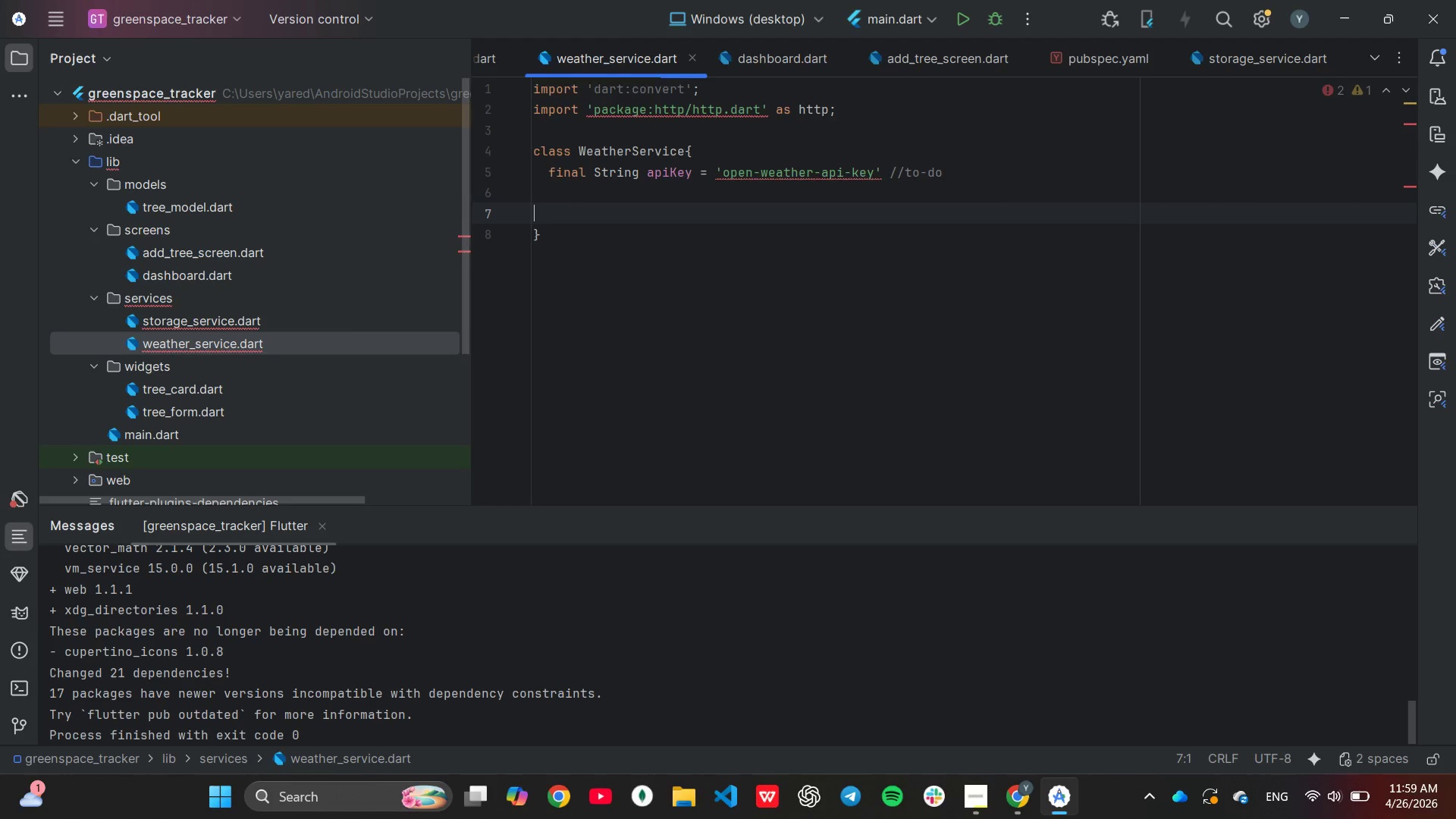 
key(Tab)
type(Futut)
key(Backspace)
type(re)
 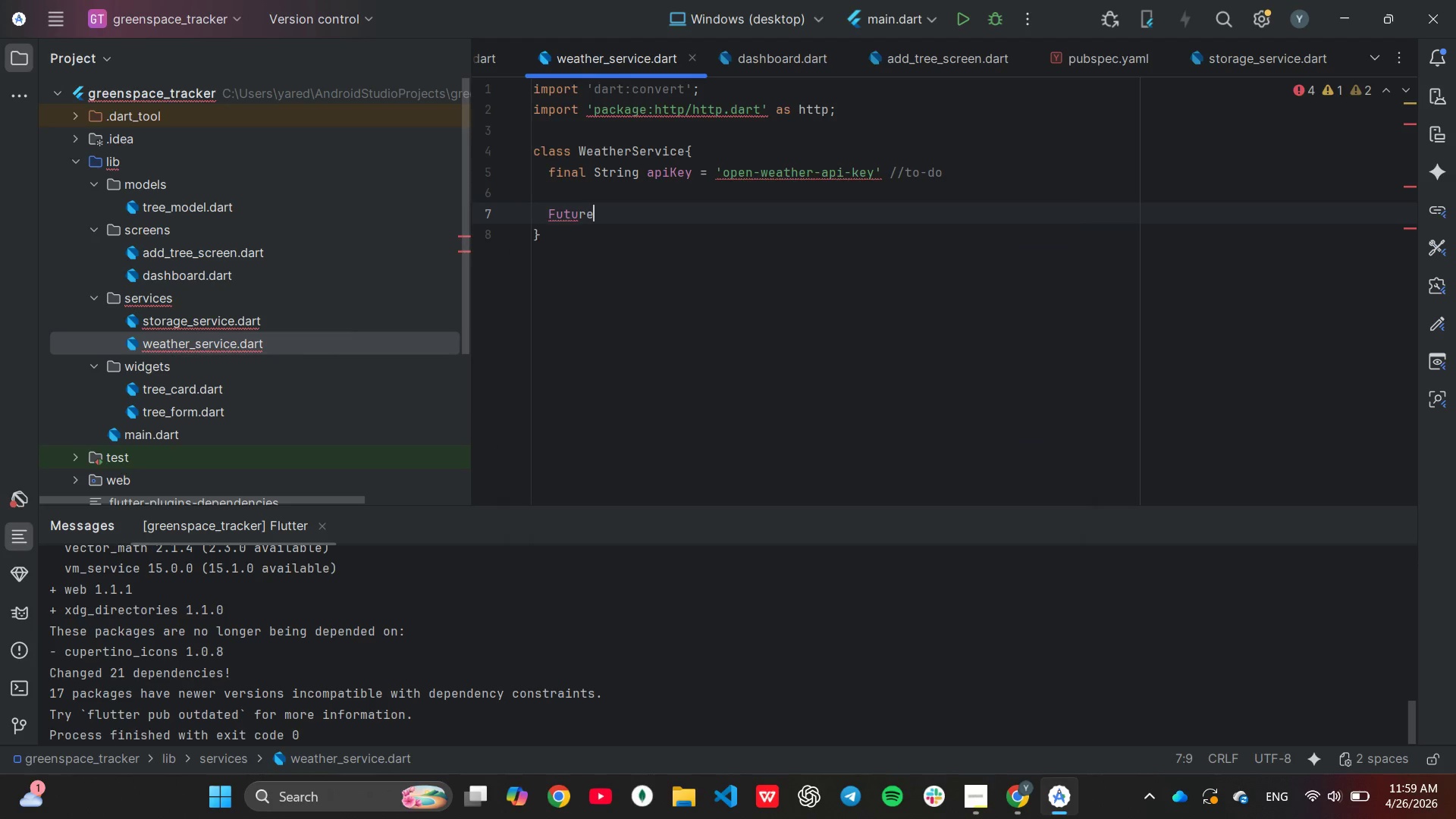 
key(Enter)
 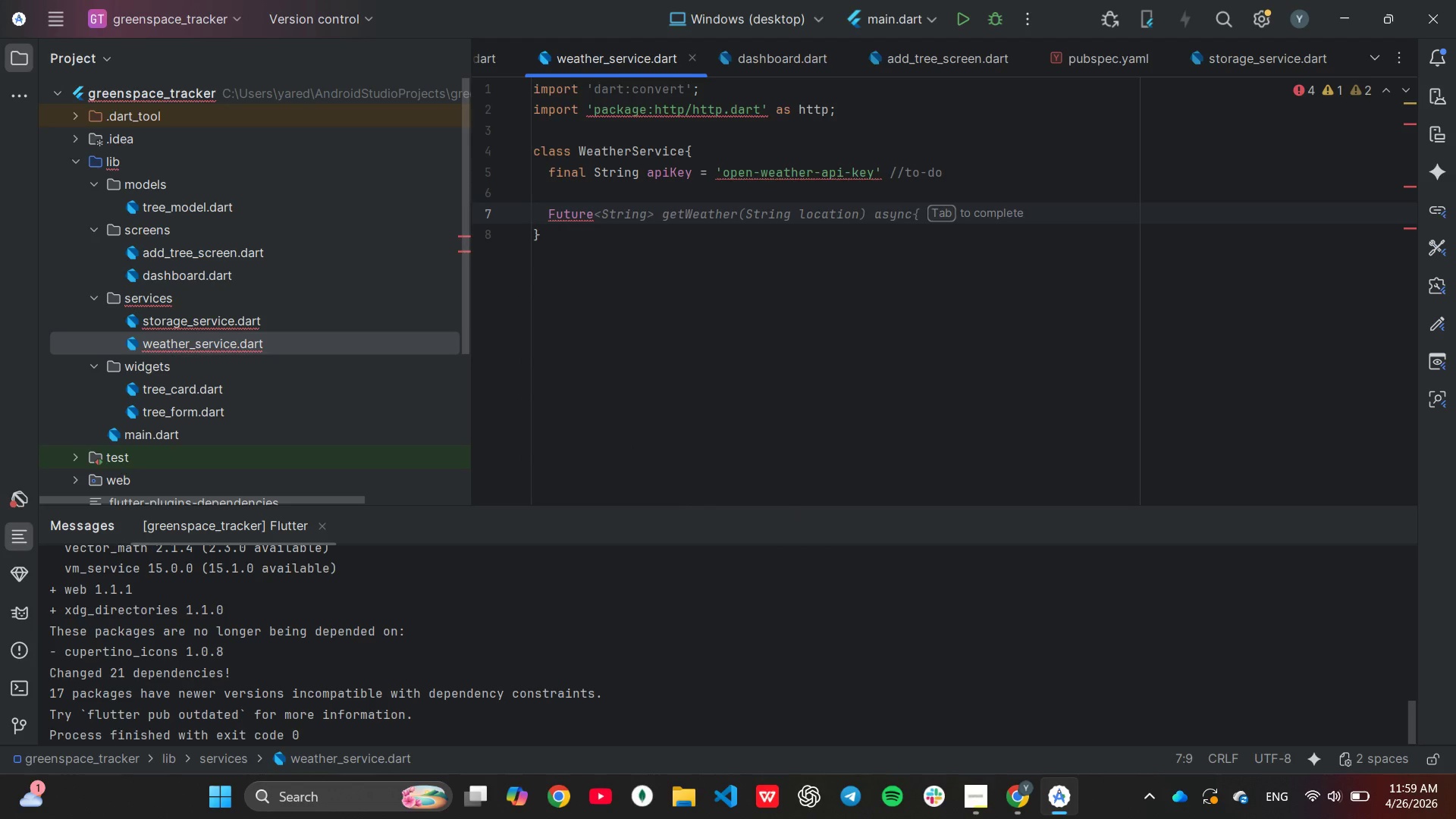 
key(Tab)
 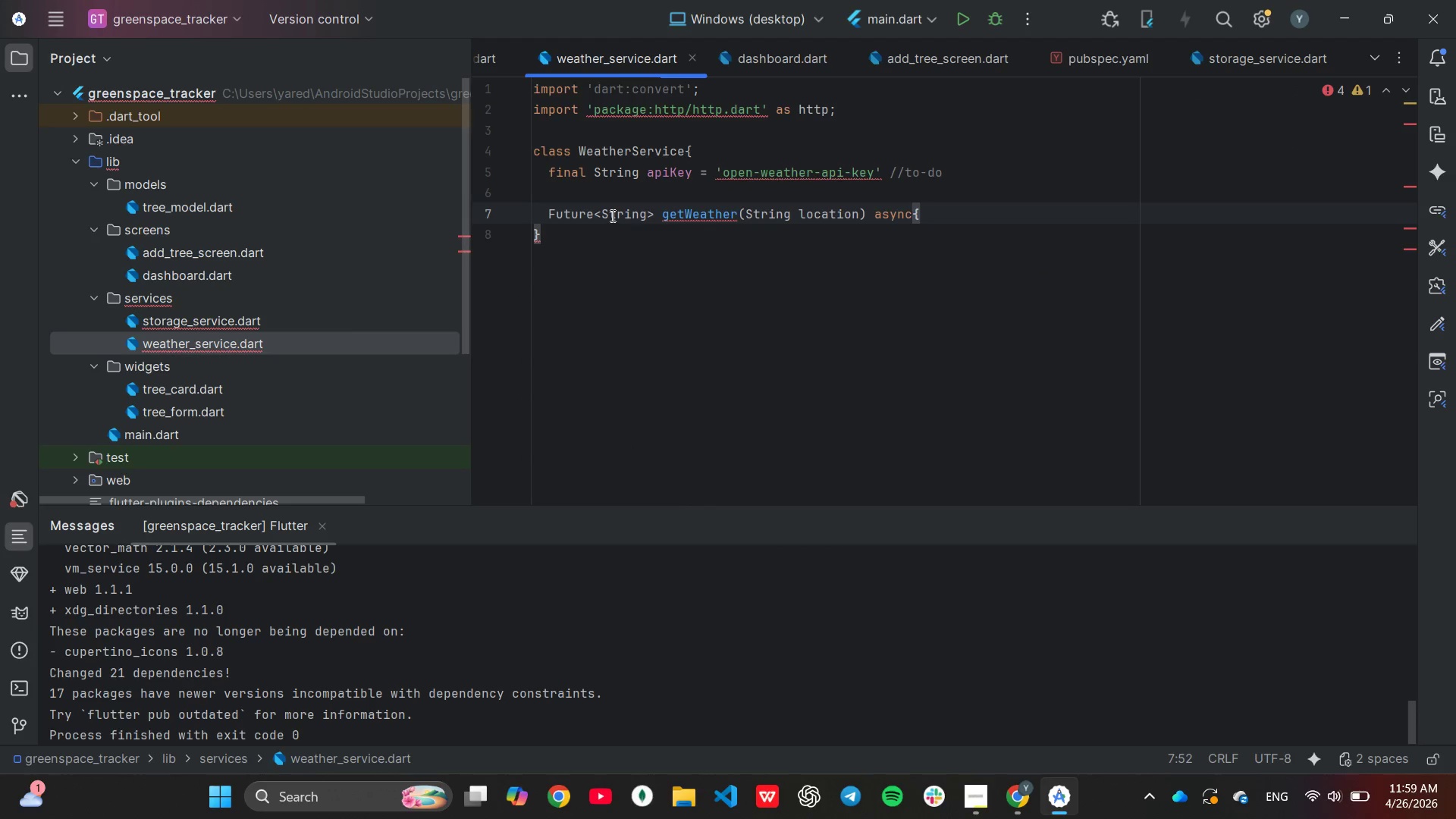 
wait(5.19)
 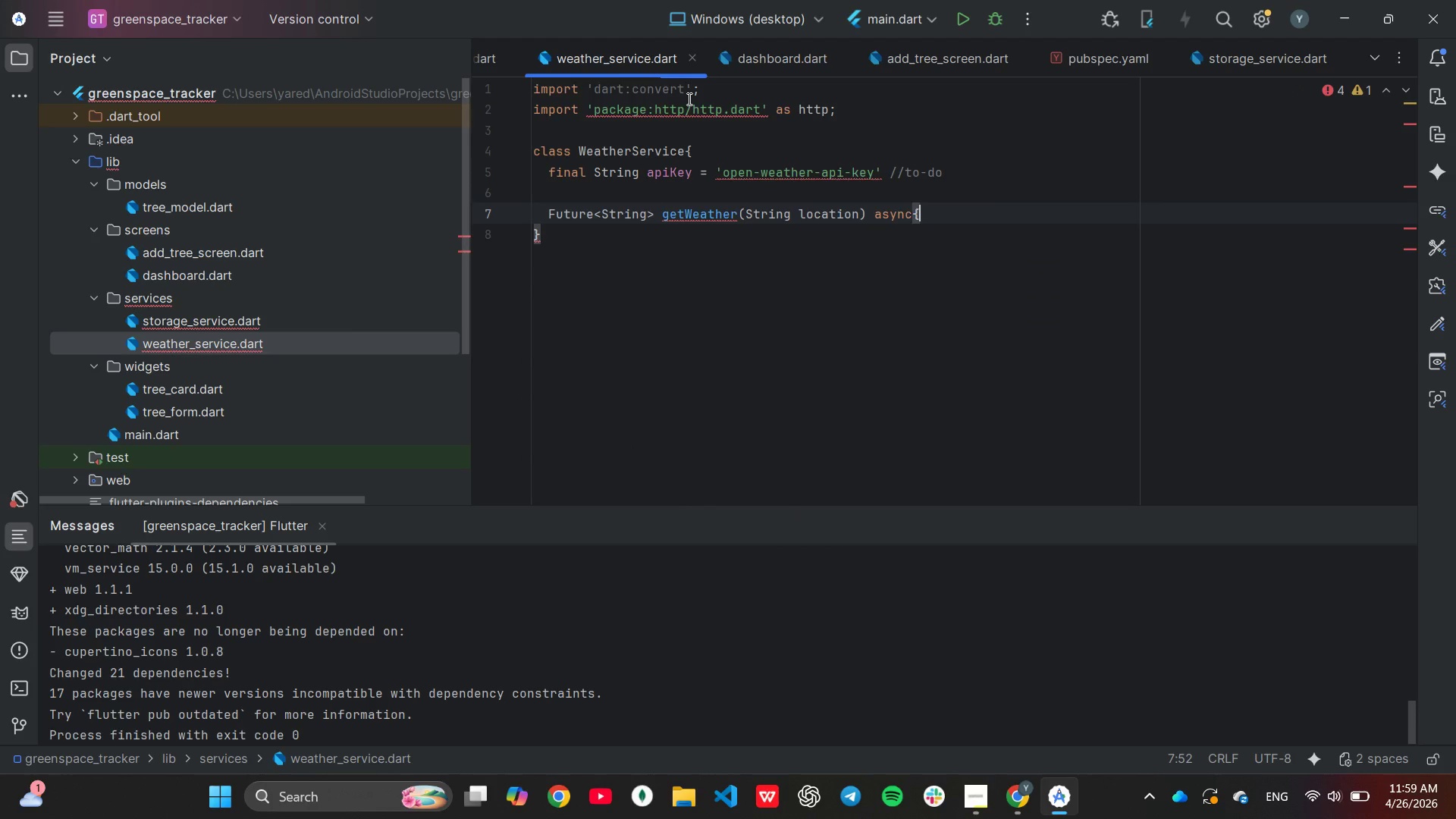 
mouse_move([616, 218])
 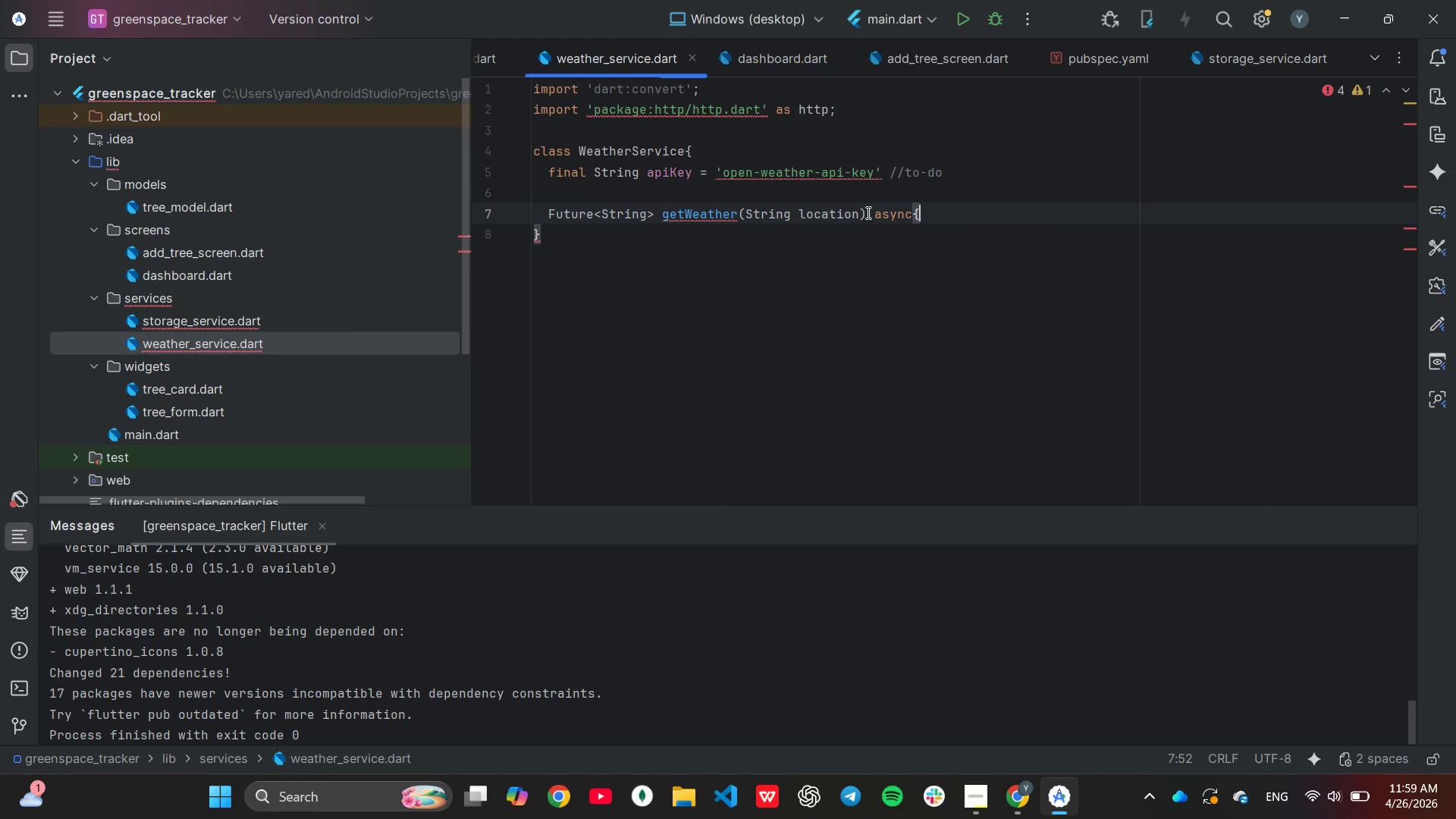 
left_click([865, 212])
 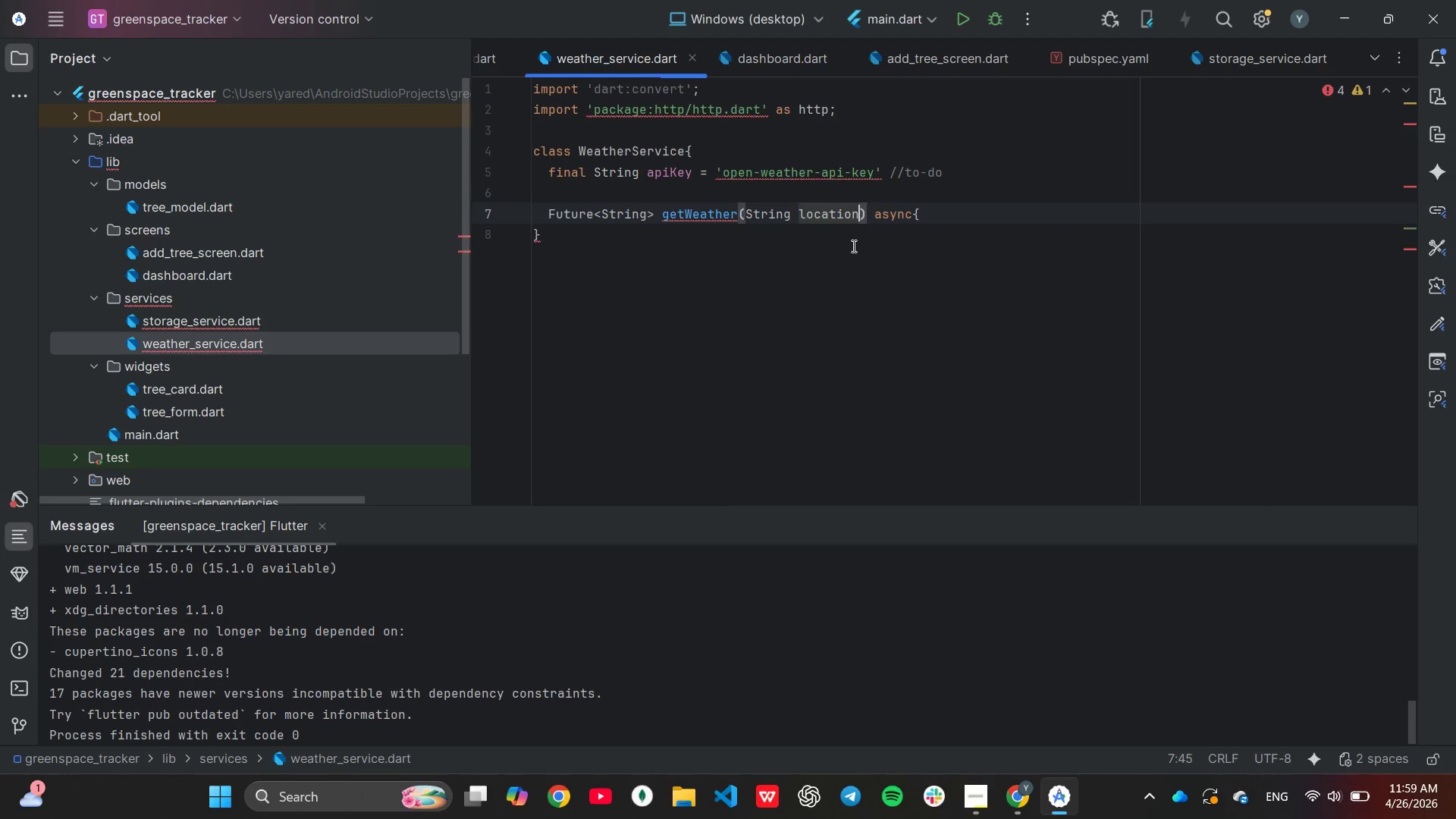 
key(ArrowLeft)
 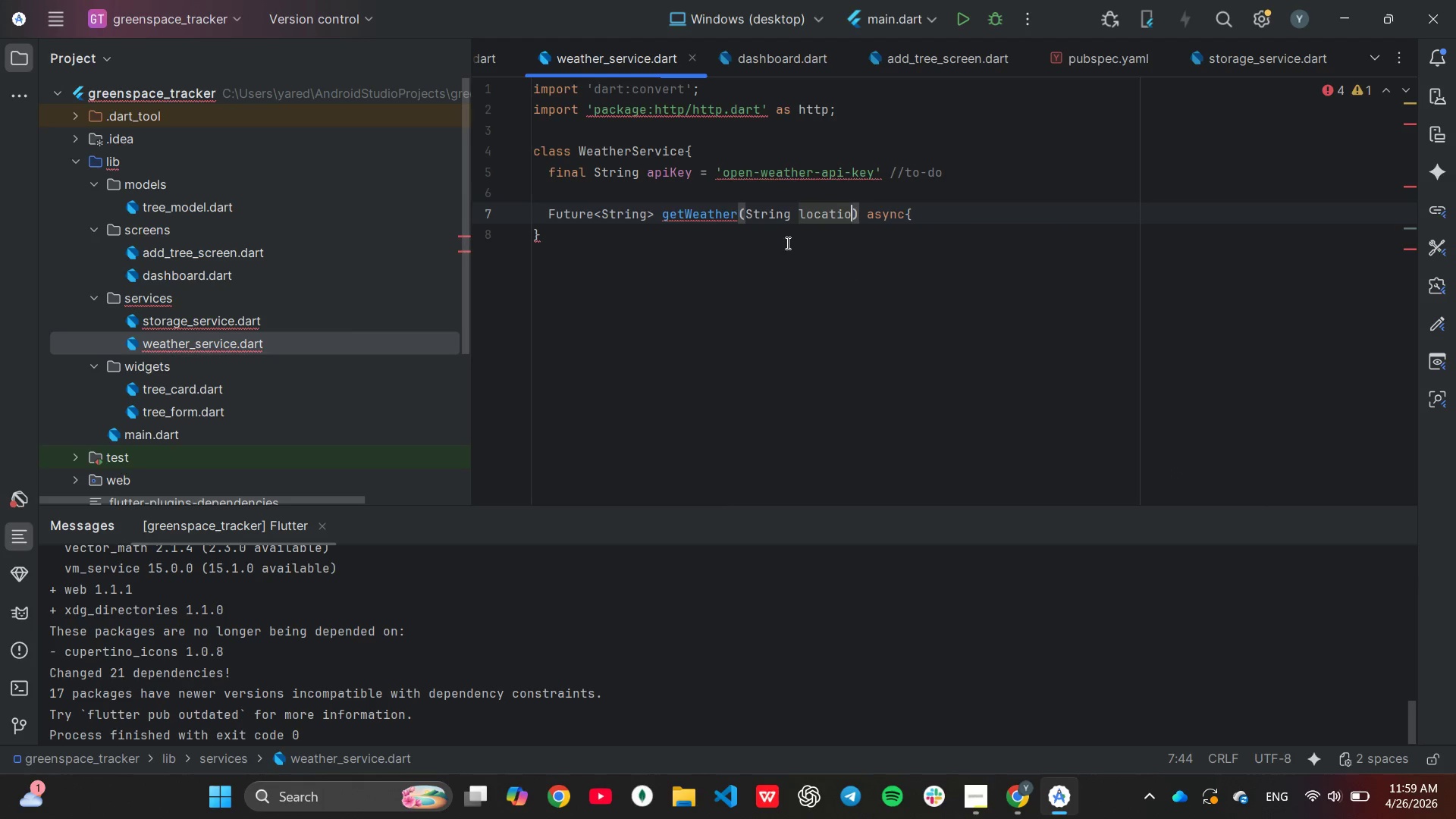 
key(Backspace)
key(Backspace)
key(Backspace)
key(Backspace)
key(Backspace)
key(Backspace)
key(Backspace)
key(Backspace)
type(city[End])
 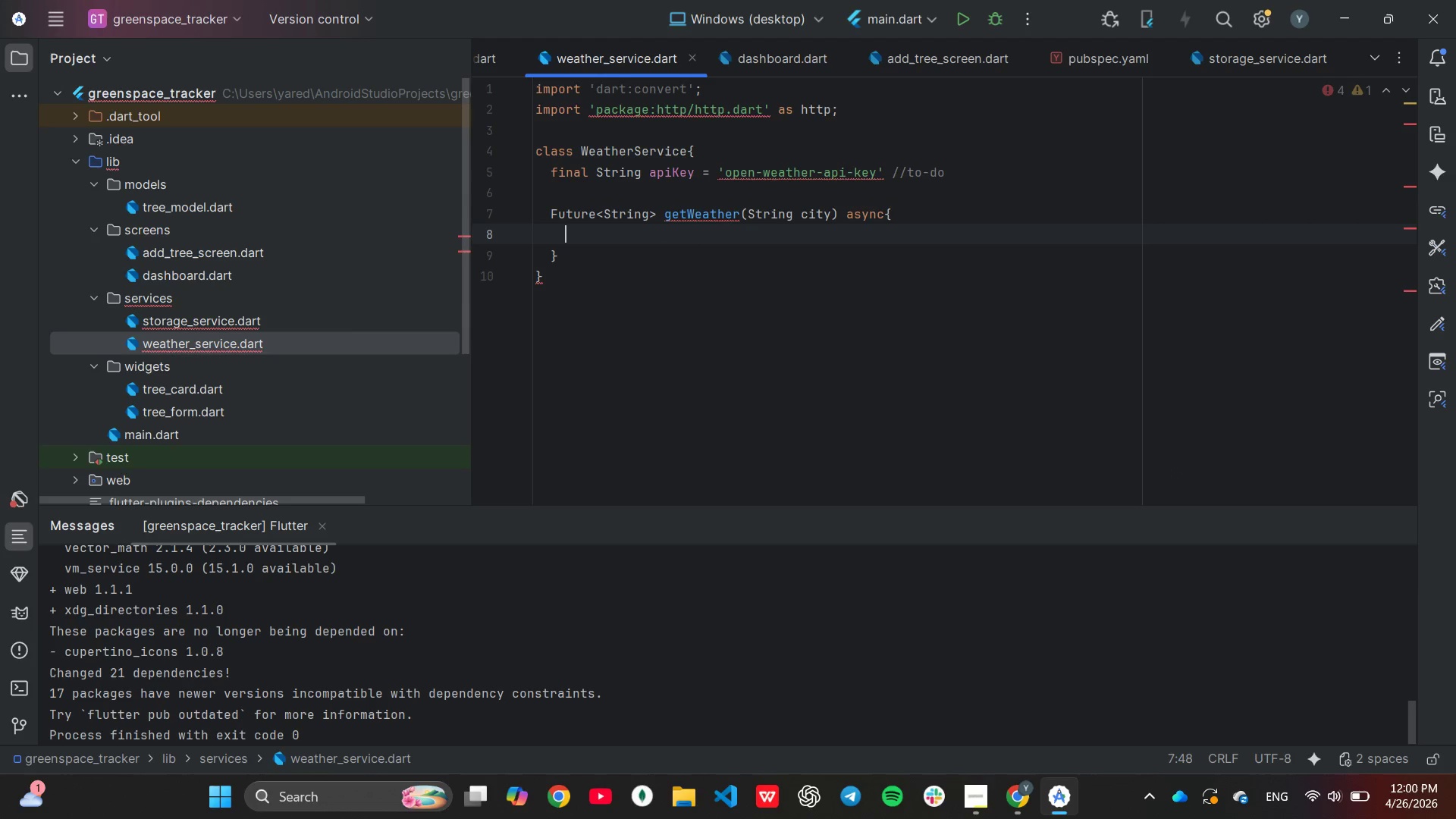 
key(Enter)
 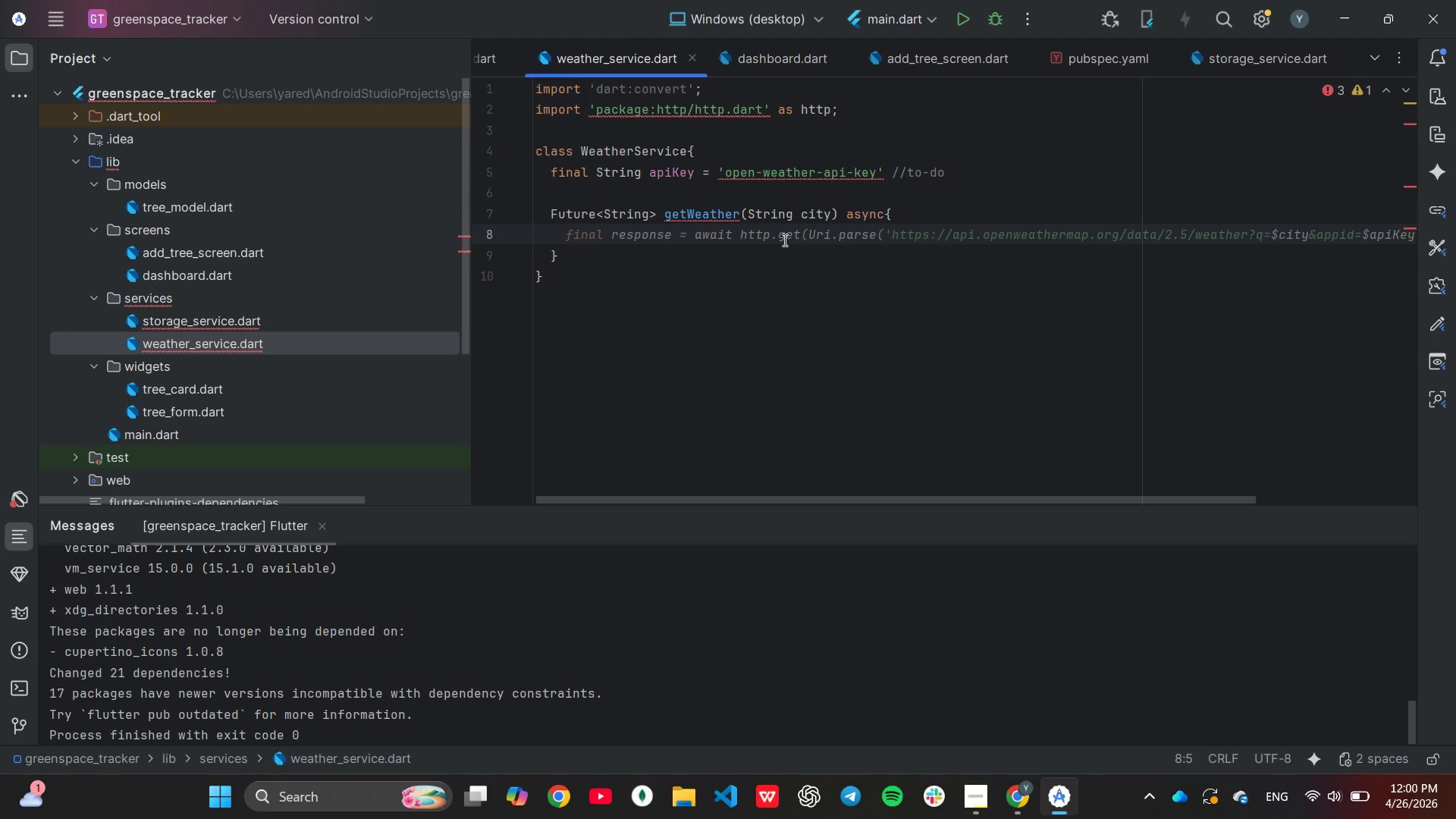 
wait(19.81)
 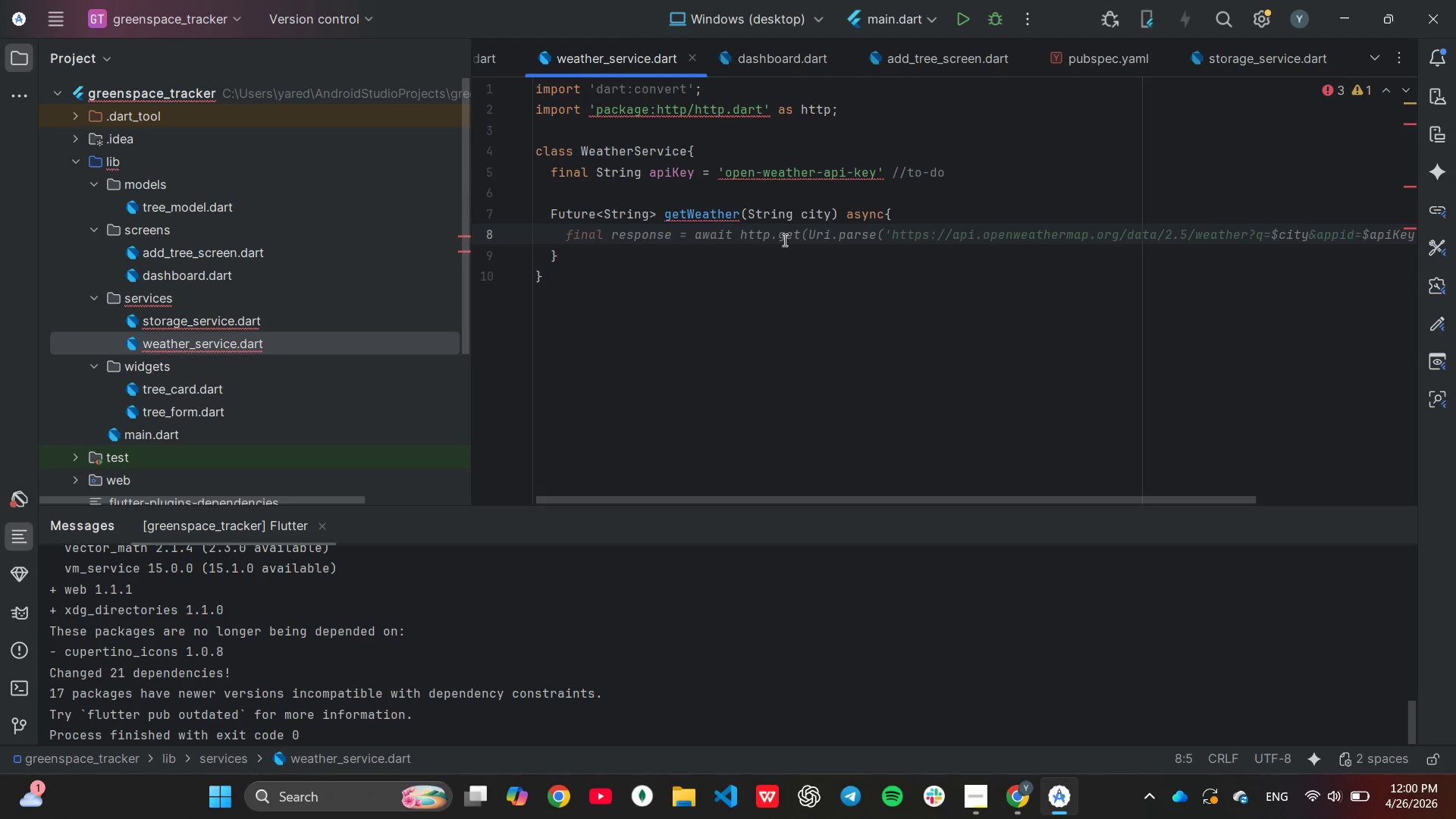 
type(try{)
 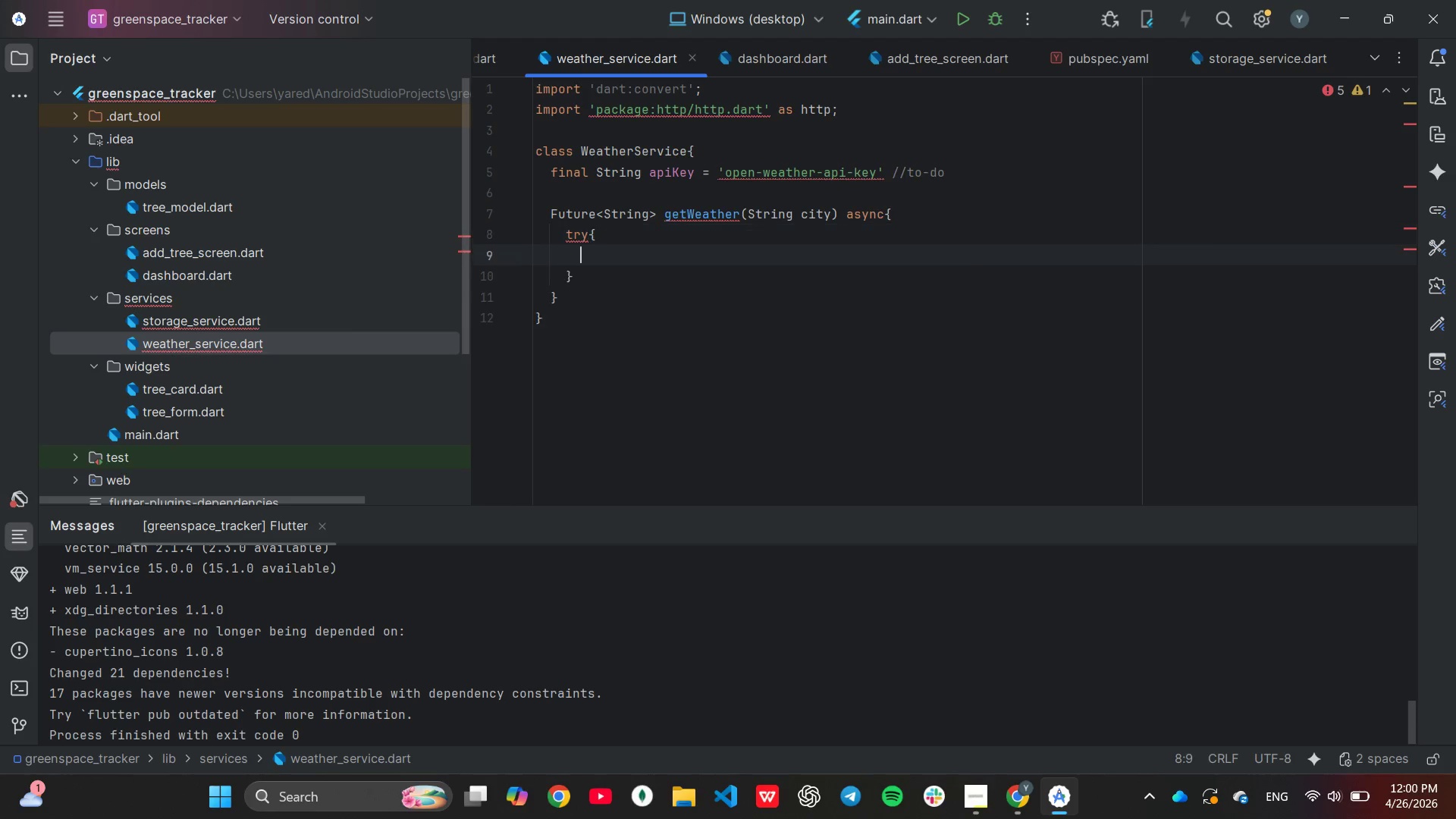 
key(Enter)
 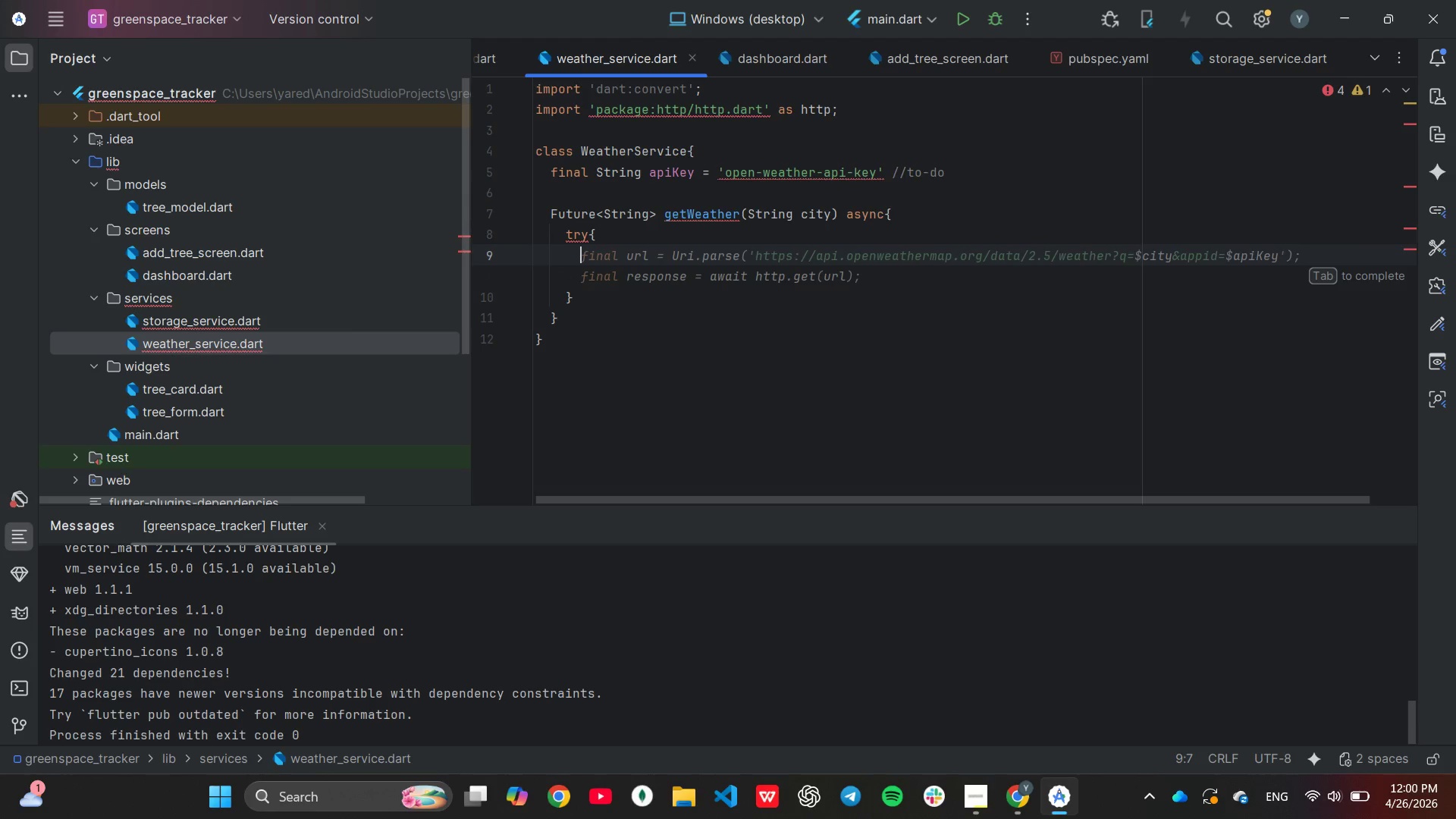 
type(fina;)
key(Backspace)
type(l response = )
 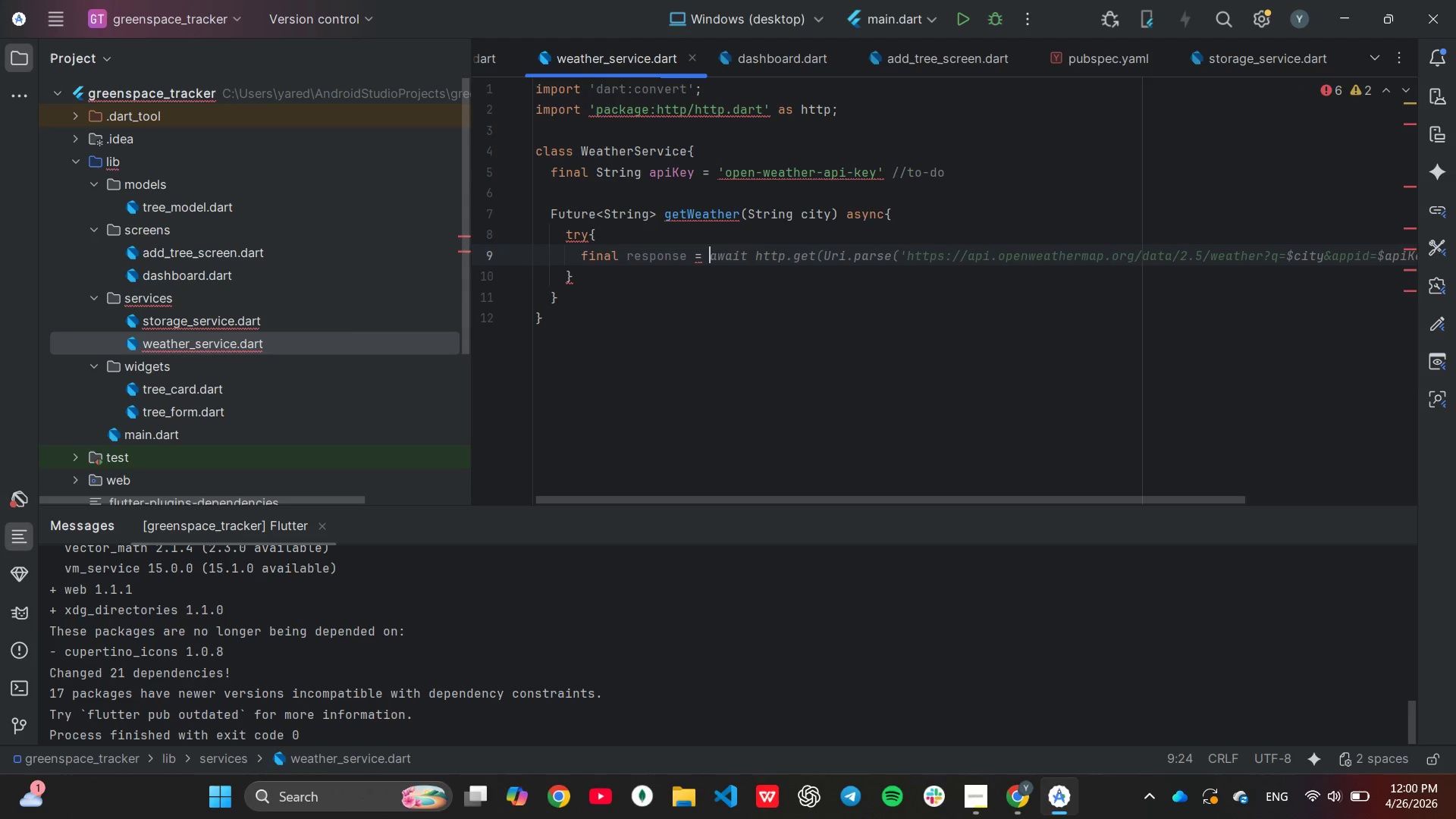 
key(Tab)
 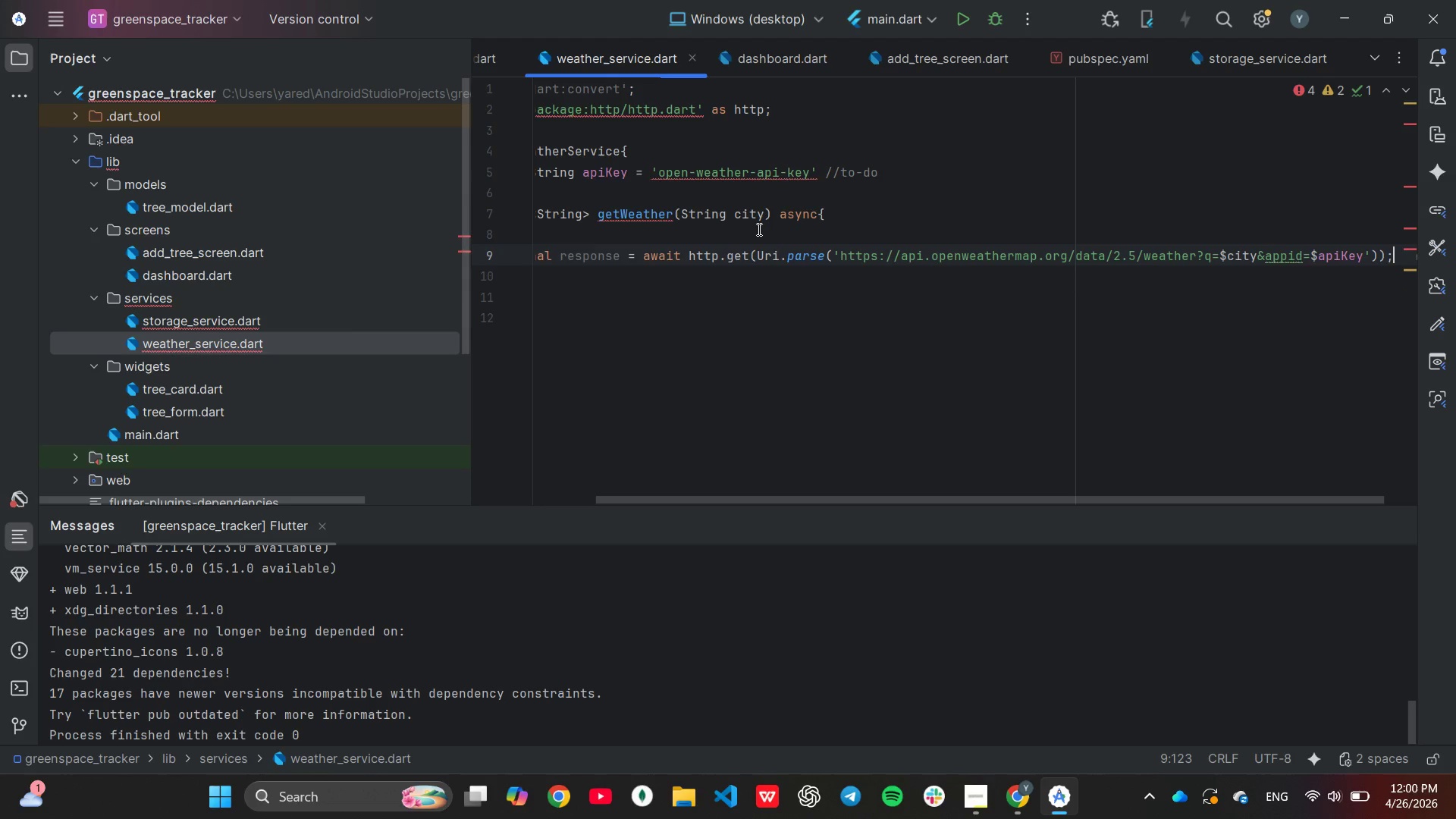 
wait(14.36)
 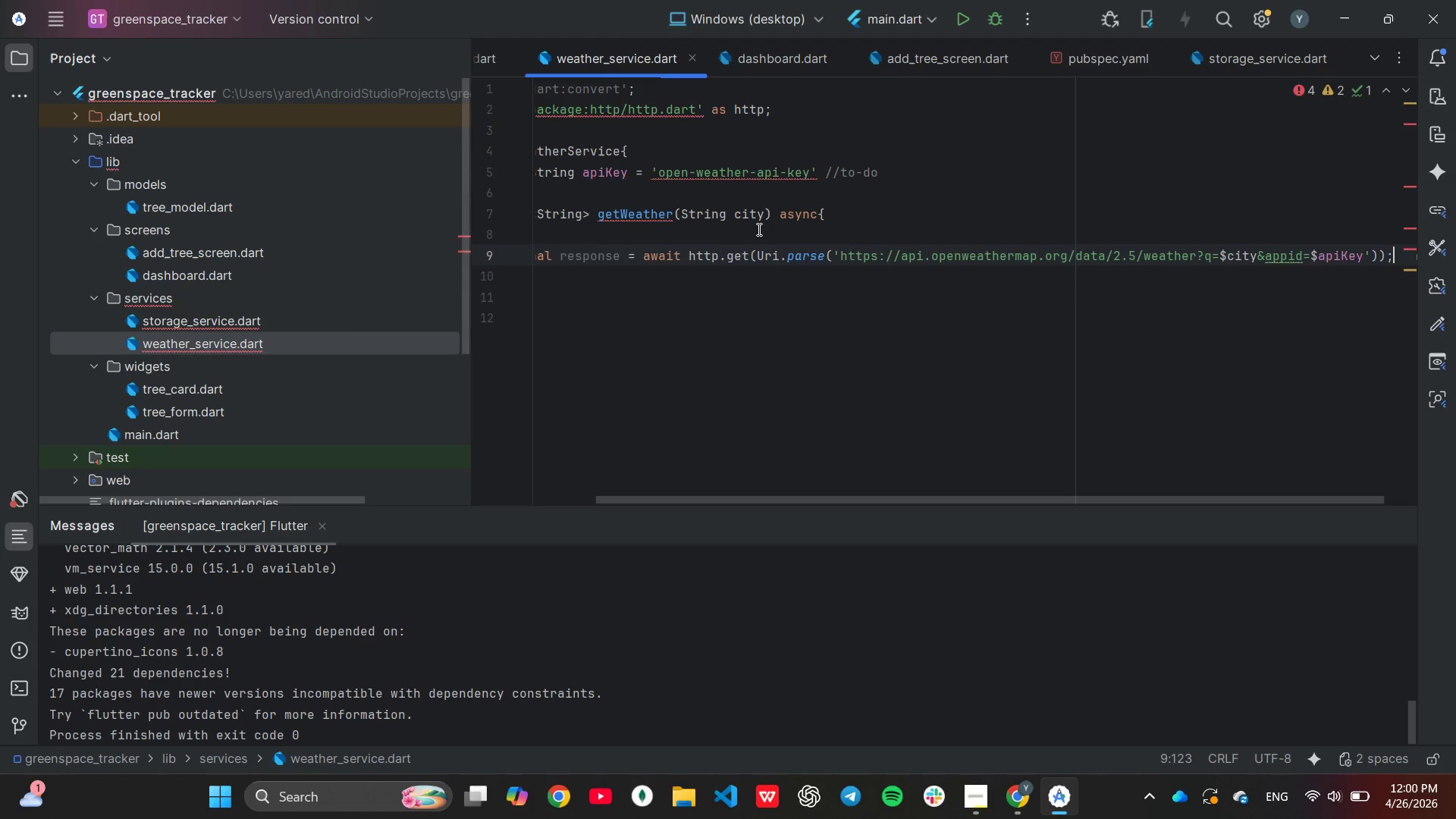 
left_click_drag(start_coordinate=[862, 494], to_coordinate=[1013, 519])
 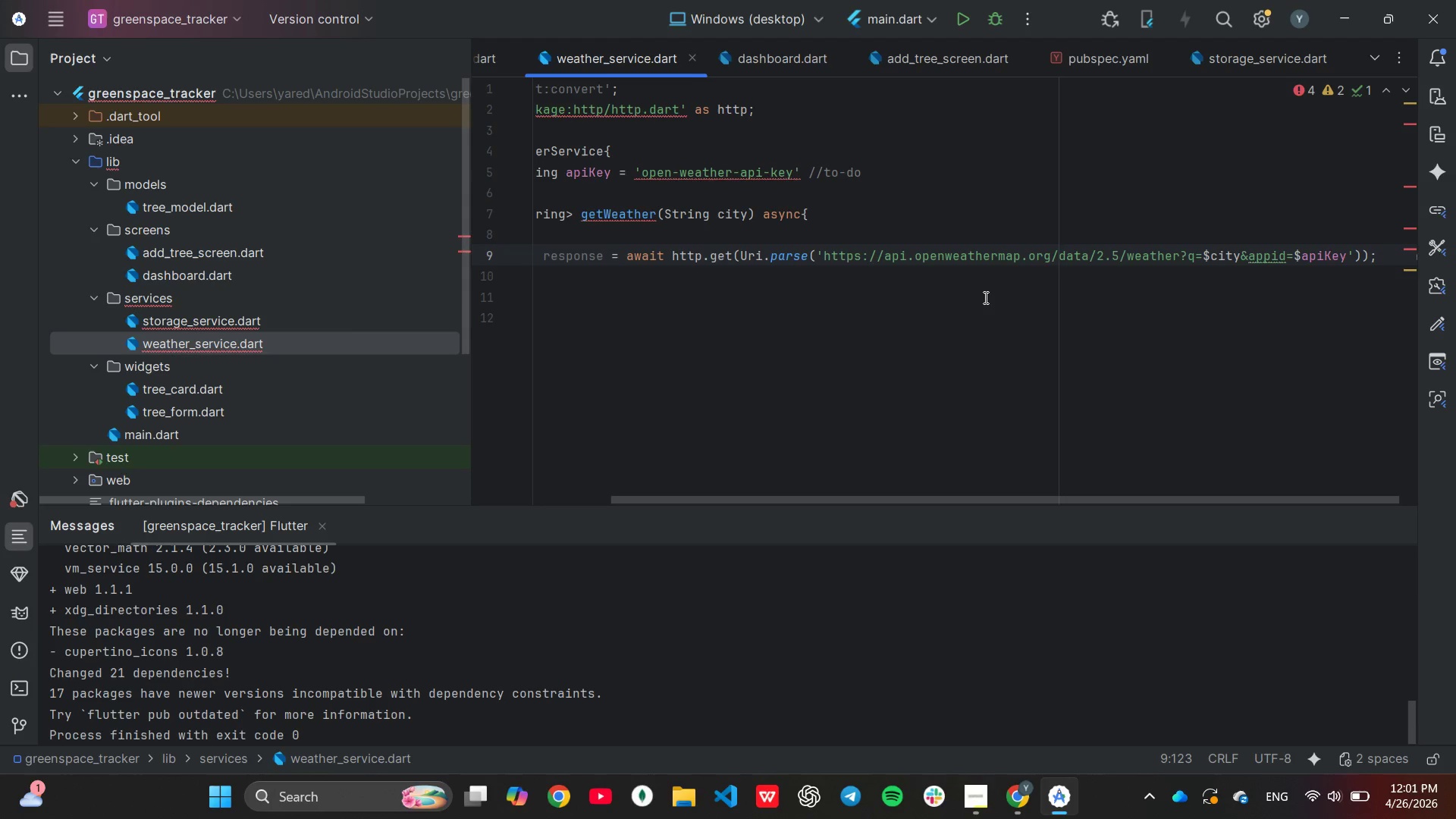 
wait(21.83)
 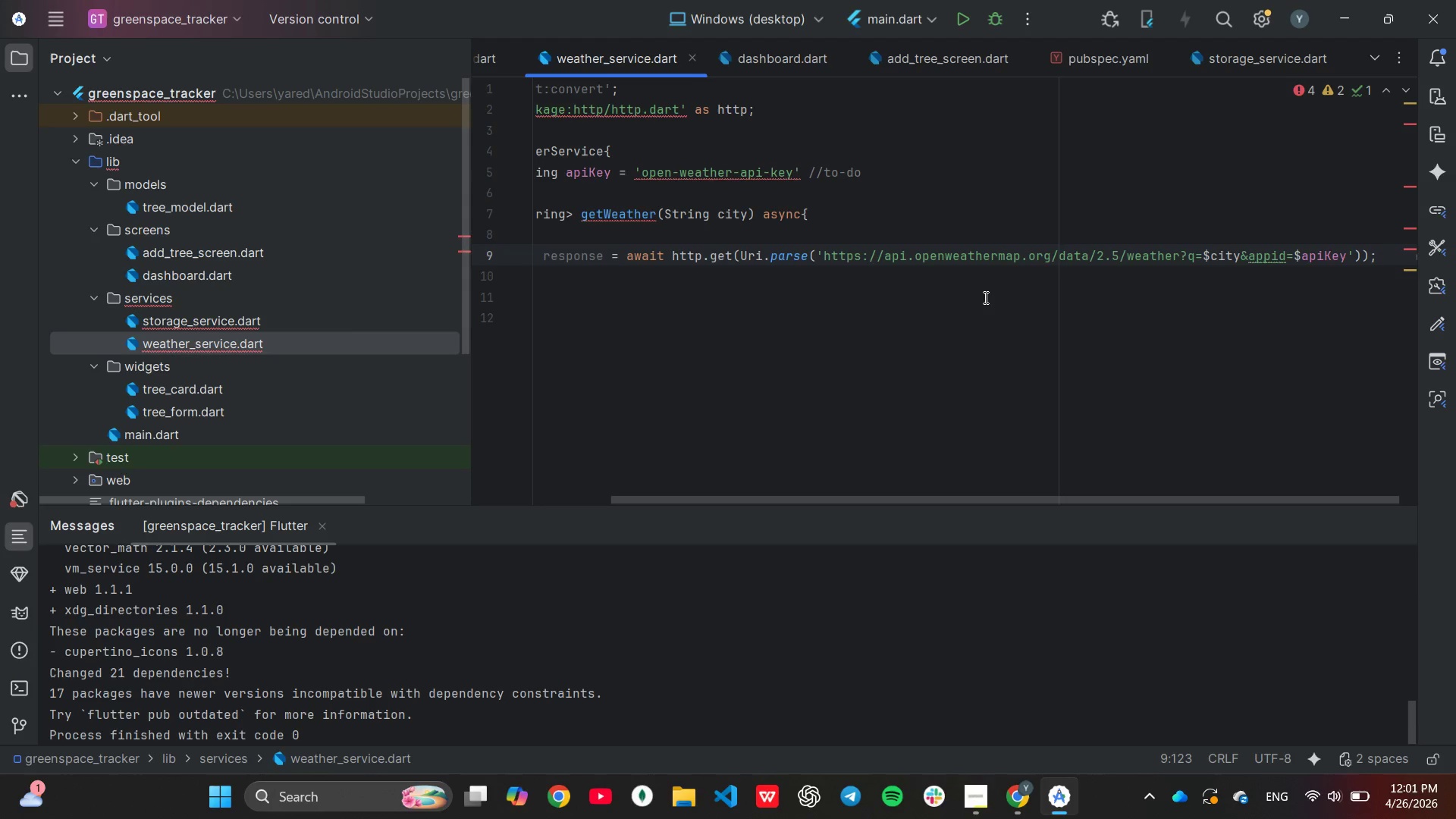 
left_click_drag(start_coordinate=[1019, 502], to_coordinate=[1073, 497])
 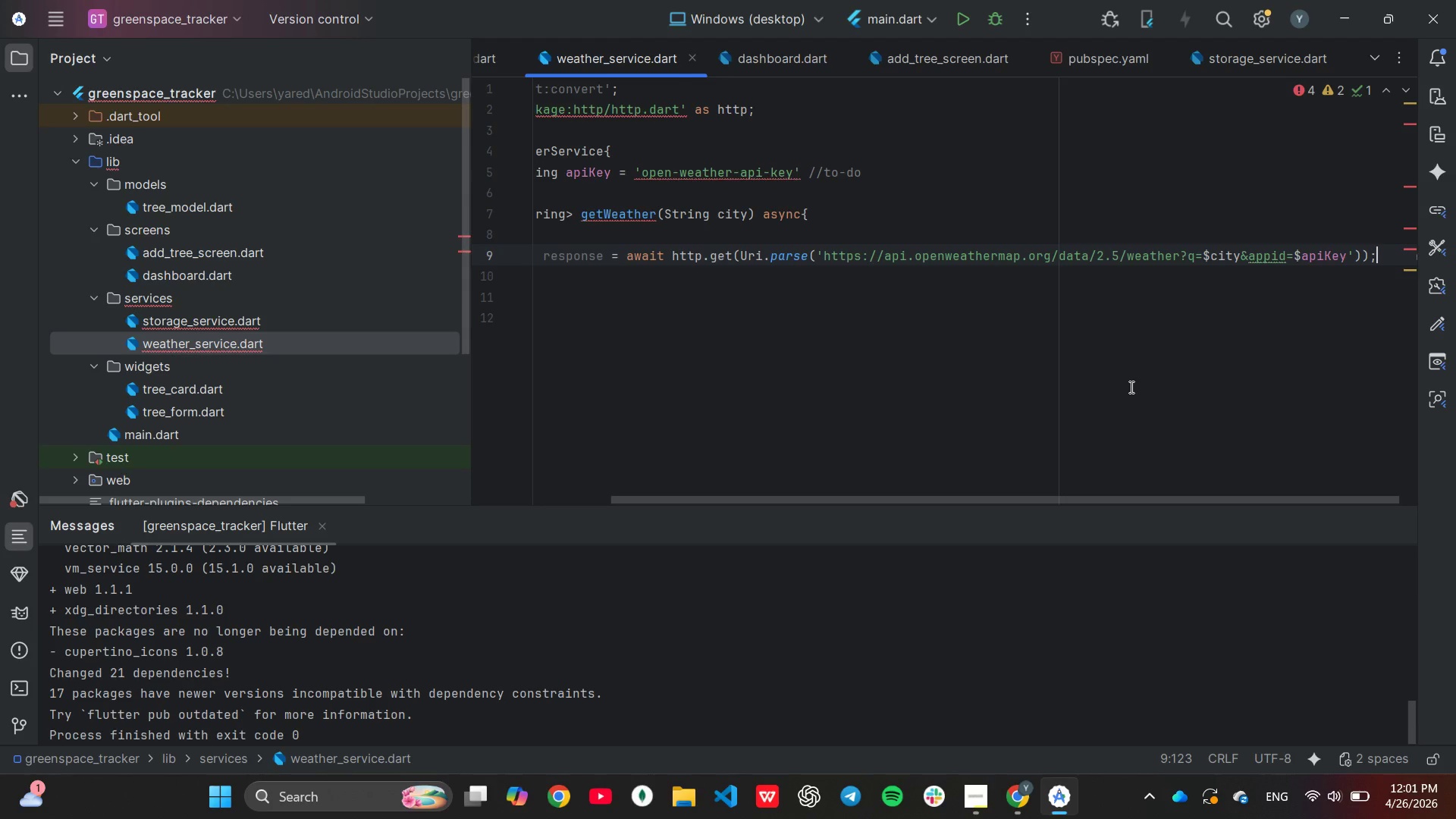 
wait(12.92)
 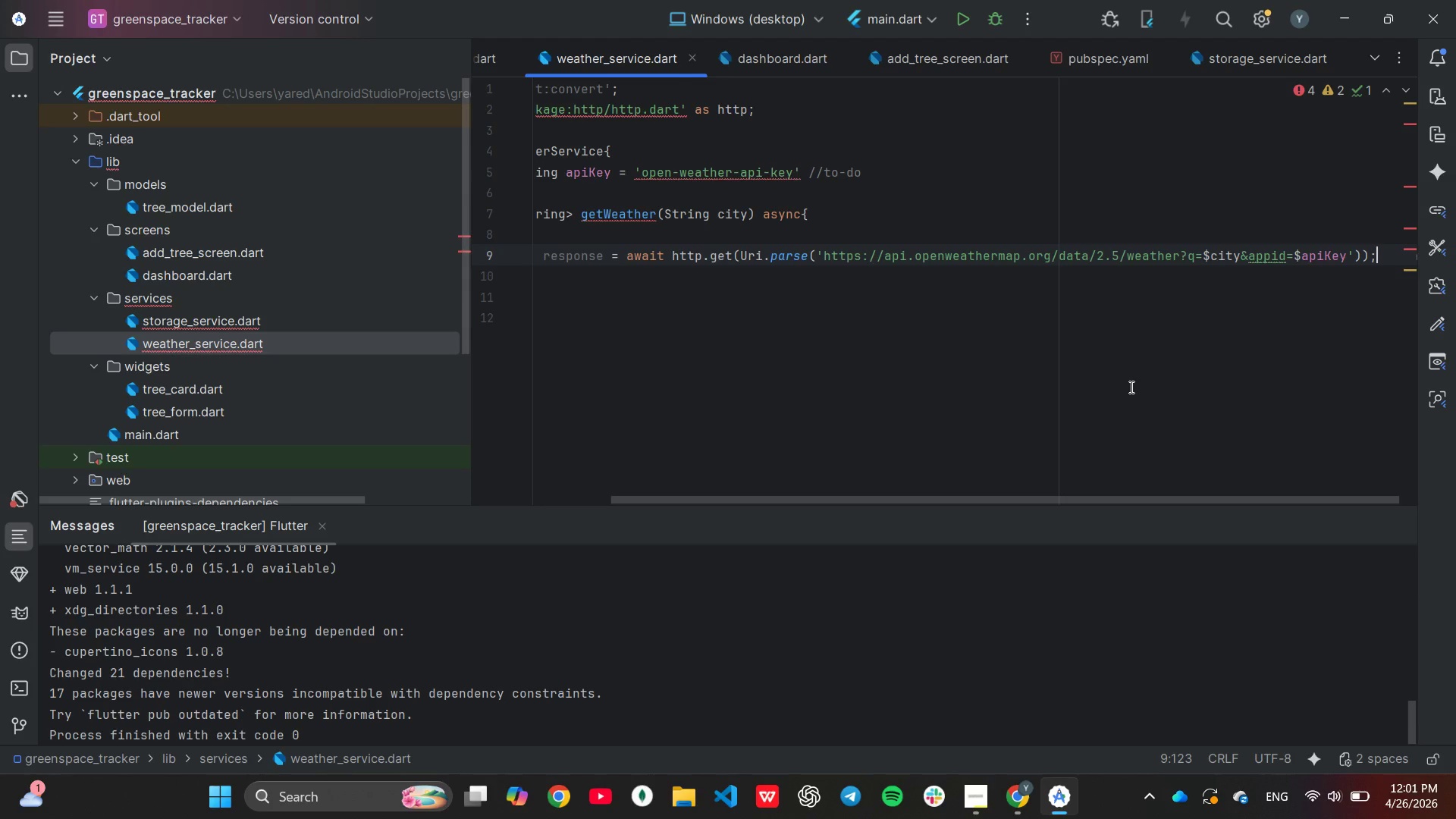 
left_click([1347, 256])
 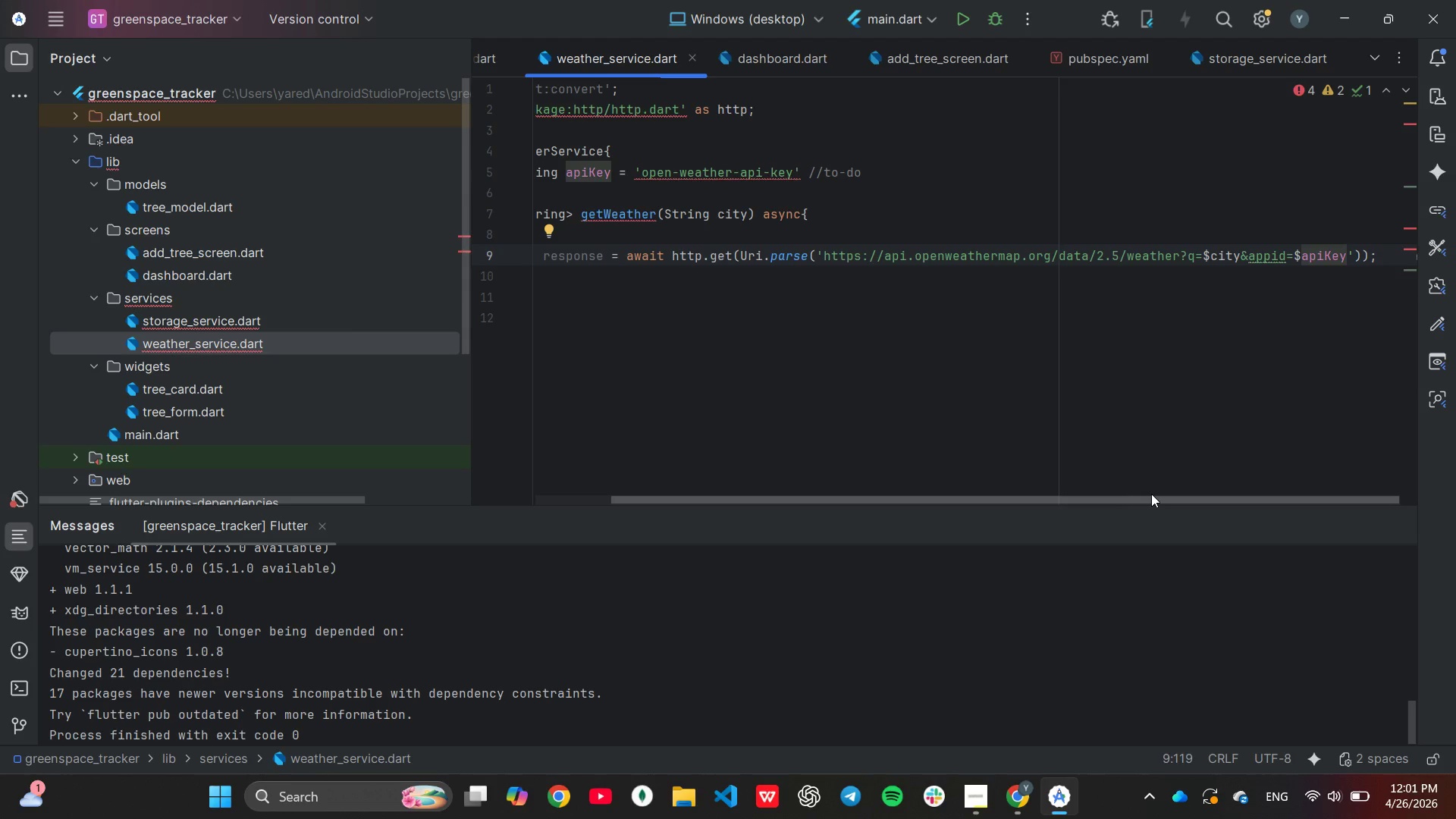 
type(&units=metric)
 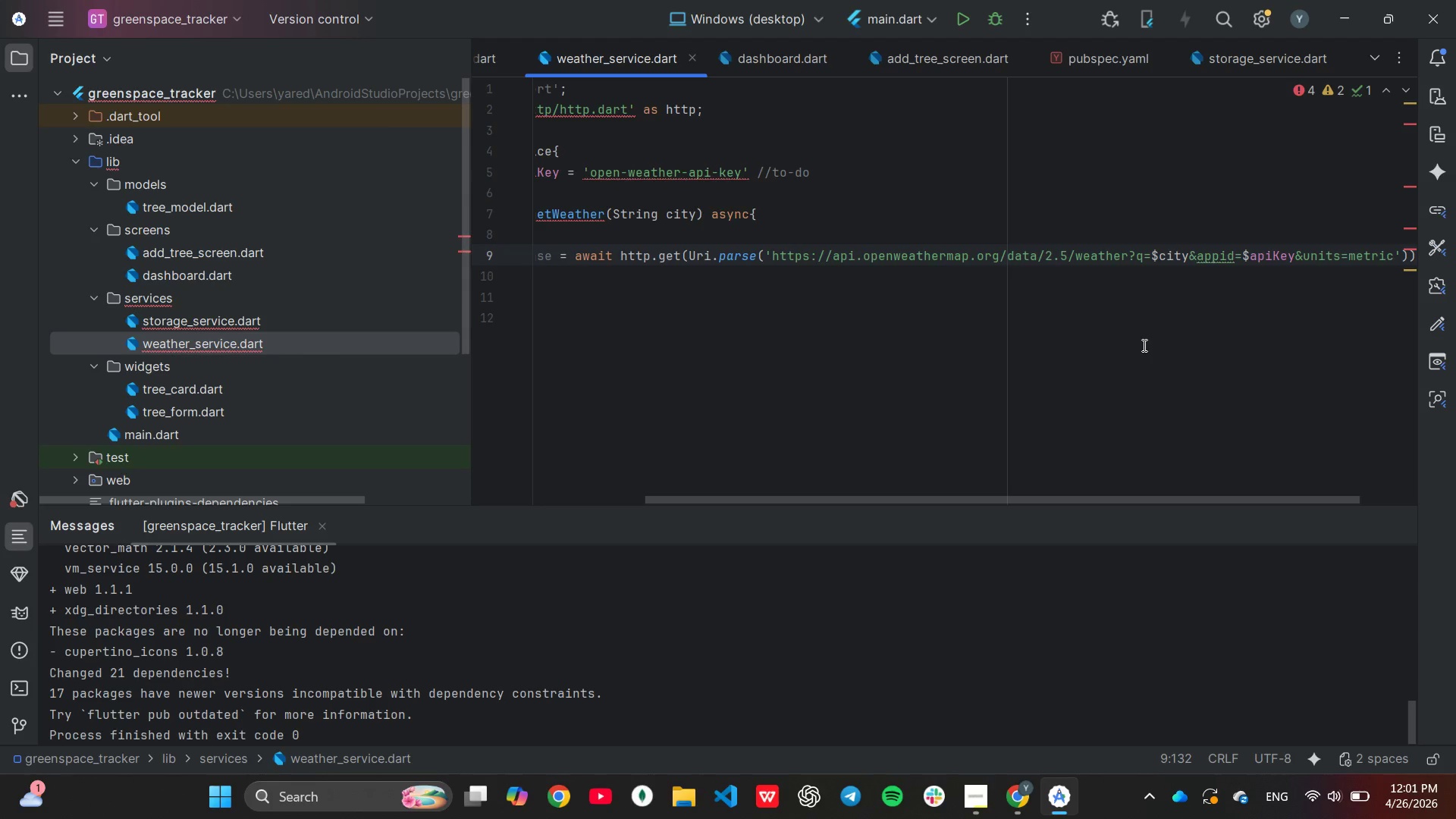 
wait(5.02)
 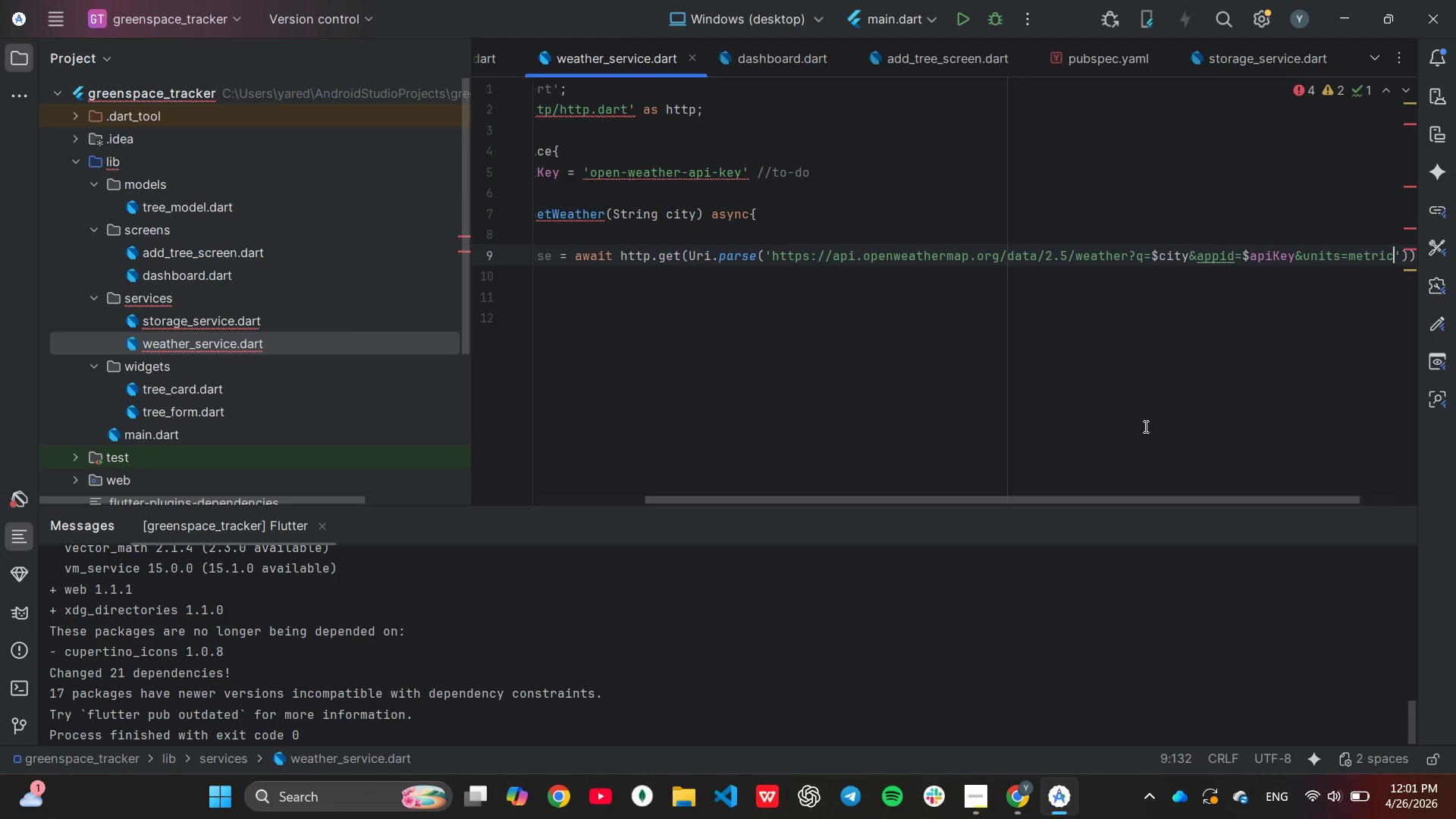 
key(End)
 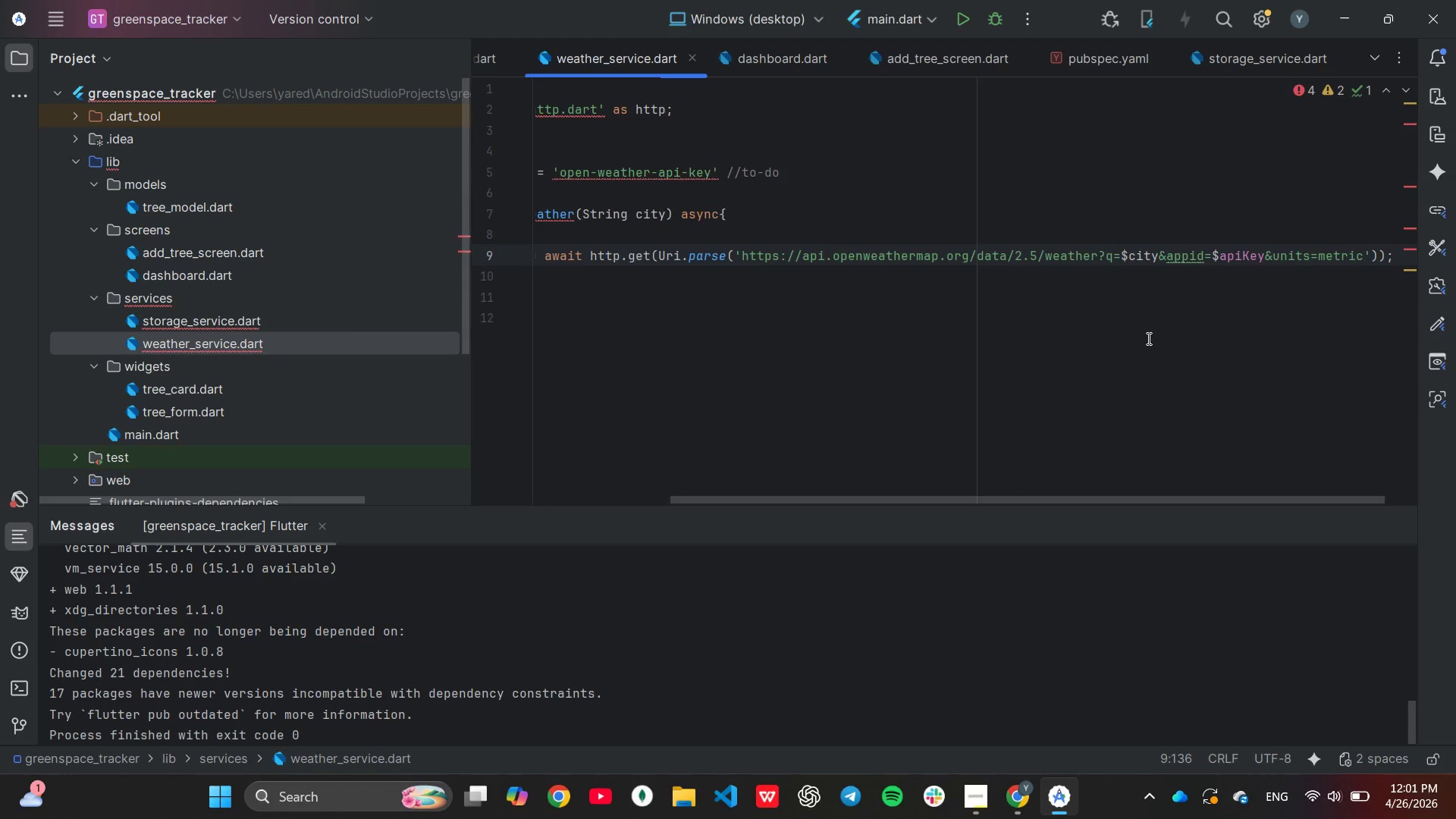 
key(Enter)
 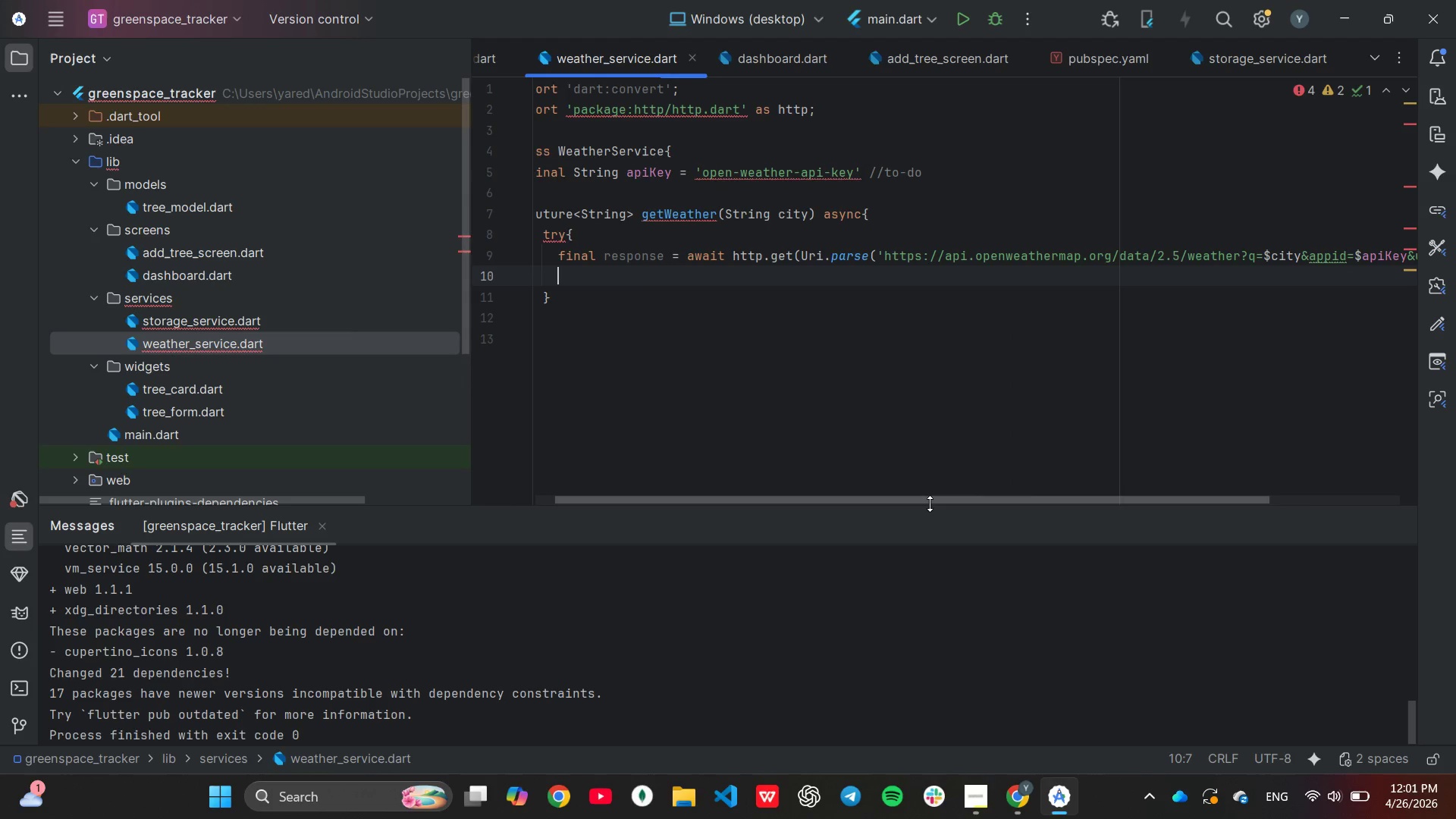 
left_click_drag(start_coordinate=[923, 498], to_coordinate=[749, 494])
 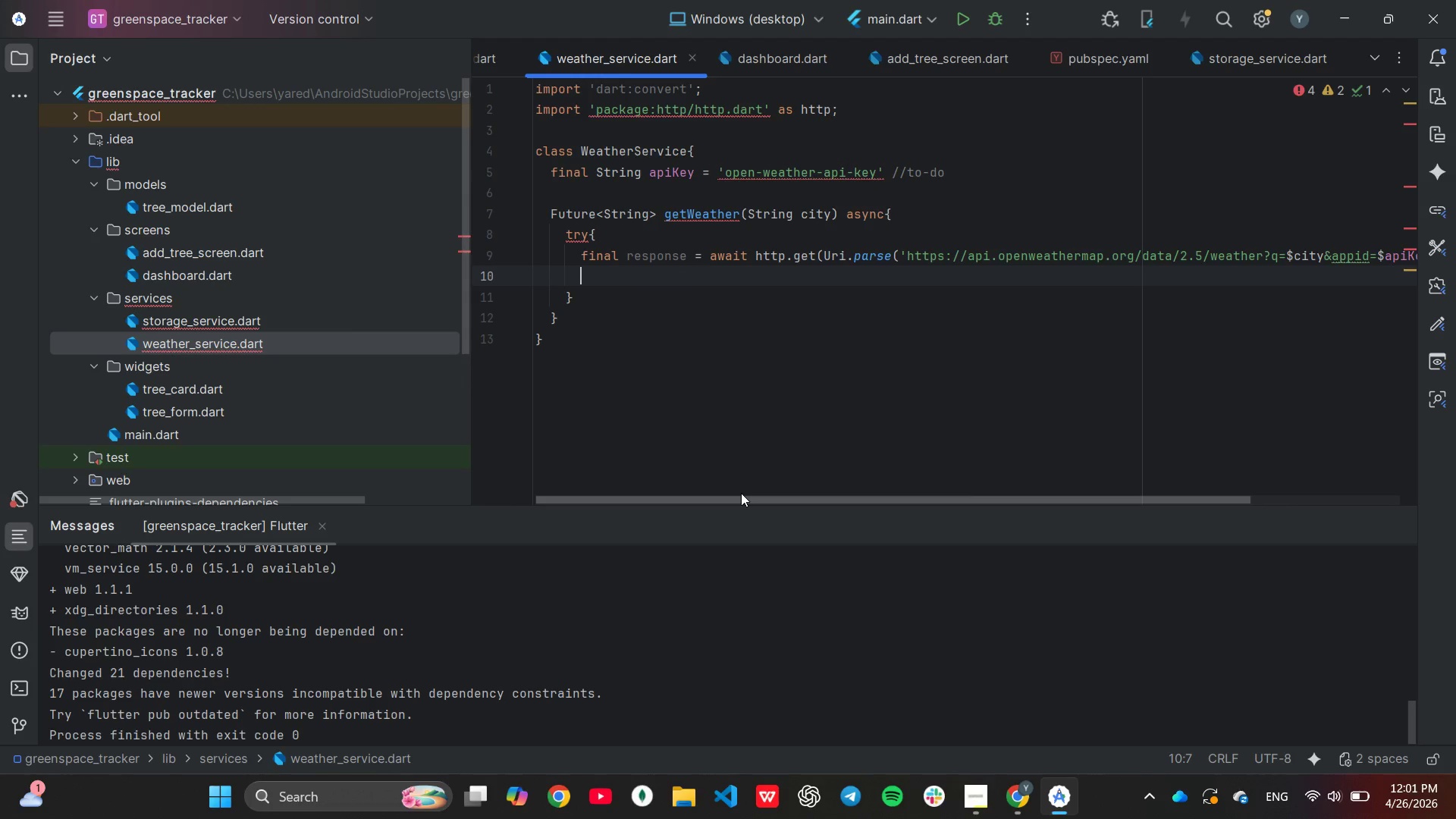 
wait(6.11)
 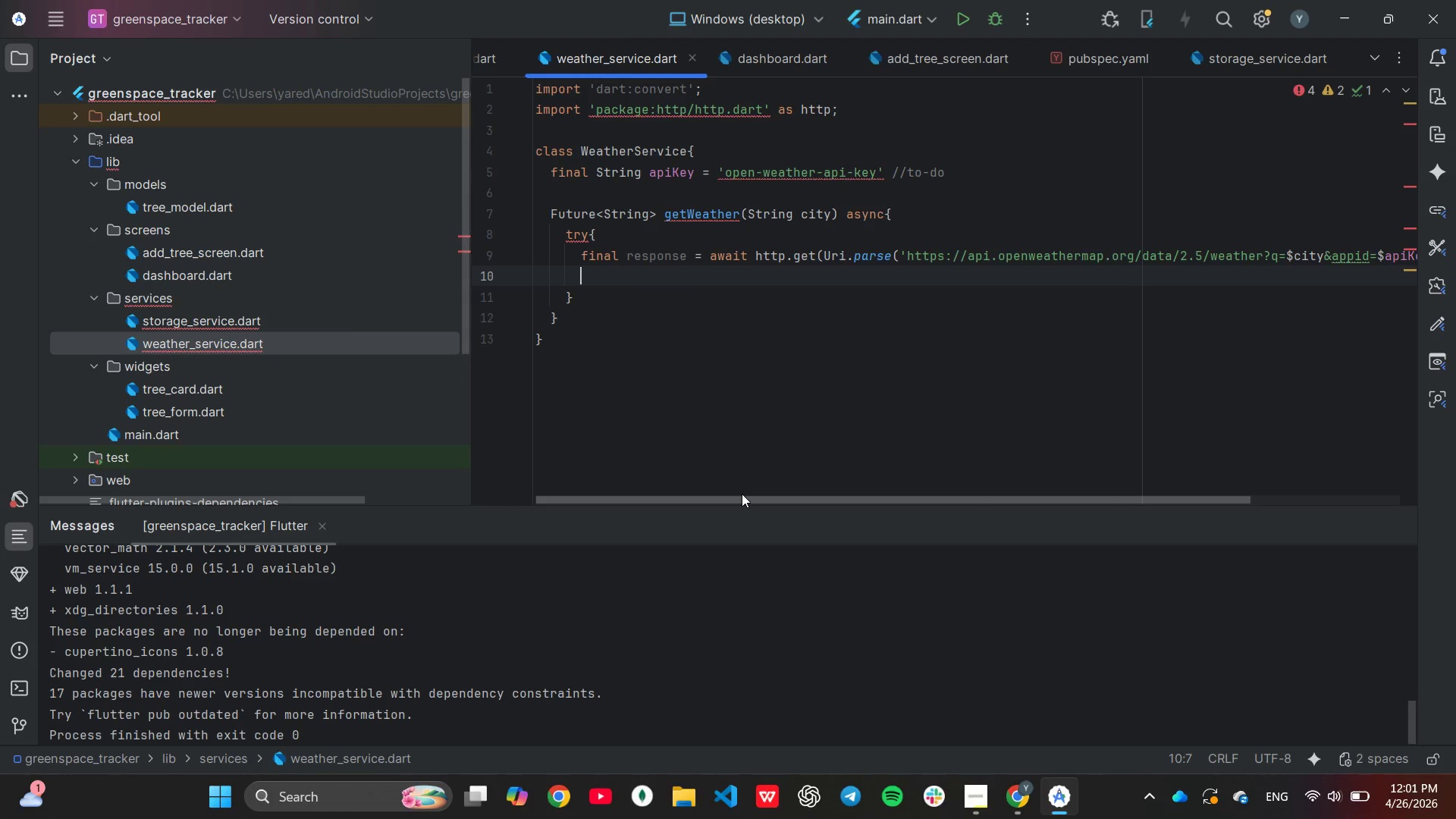 
key(Enter)
 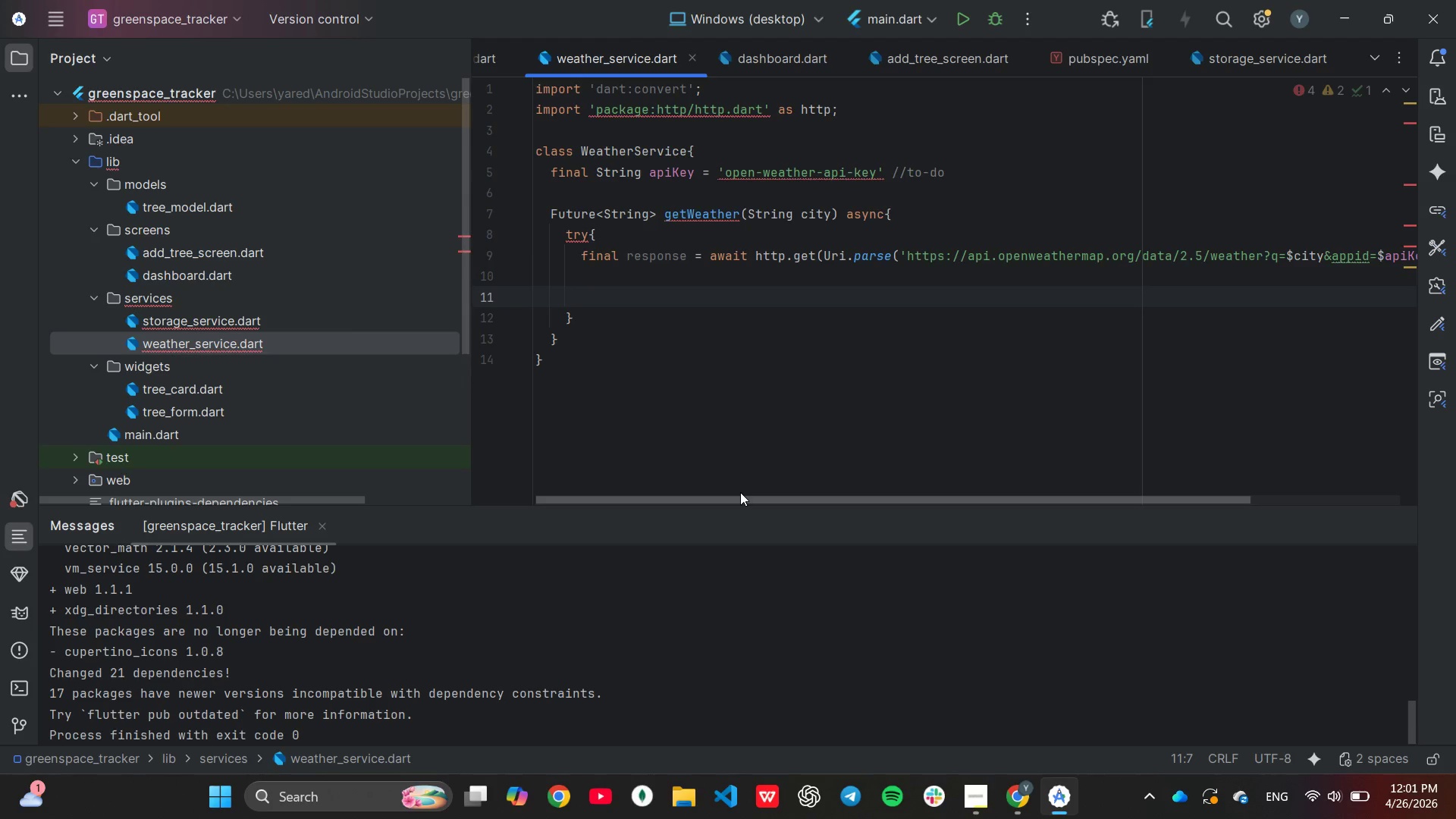 
type(if)
 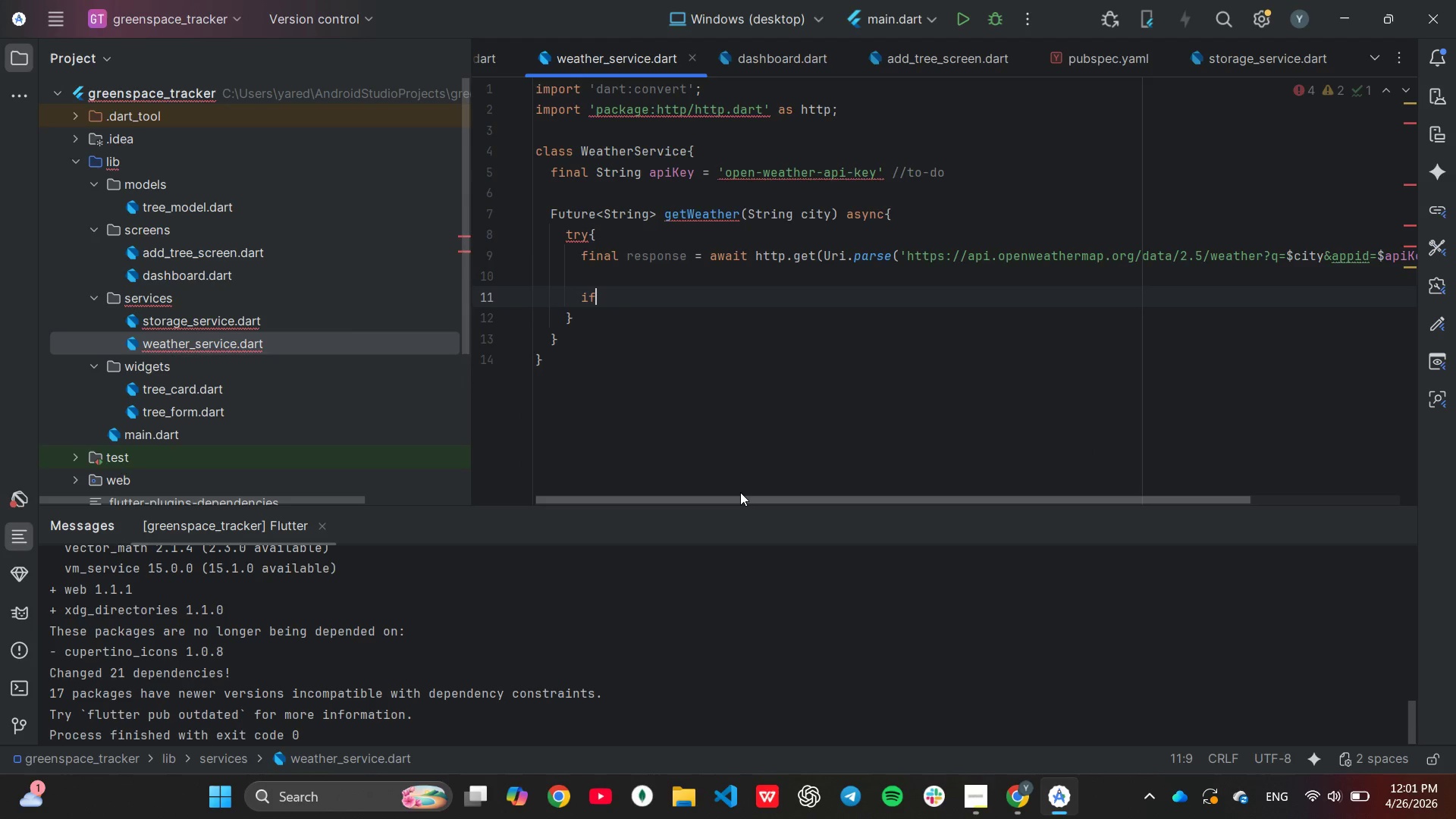 
key(Enter)
 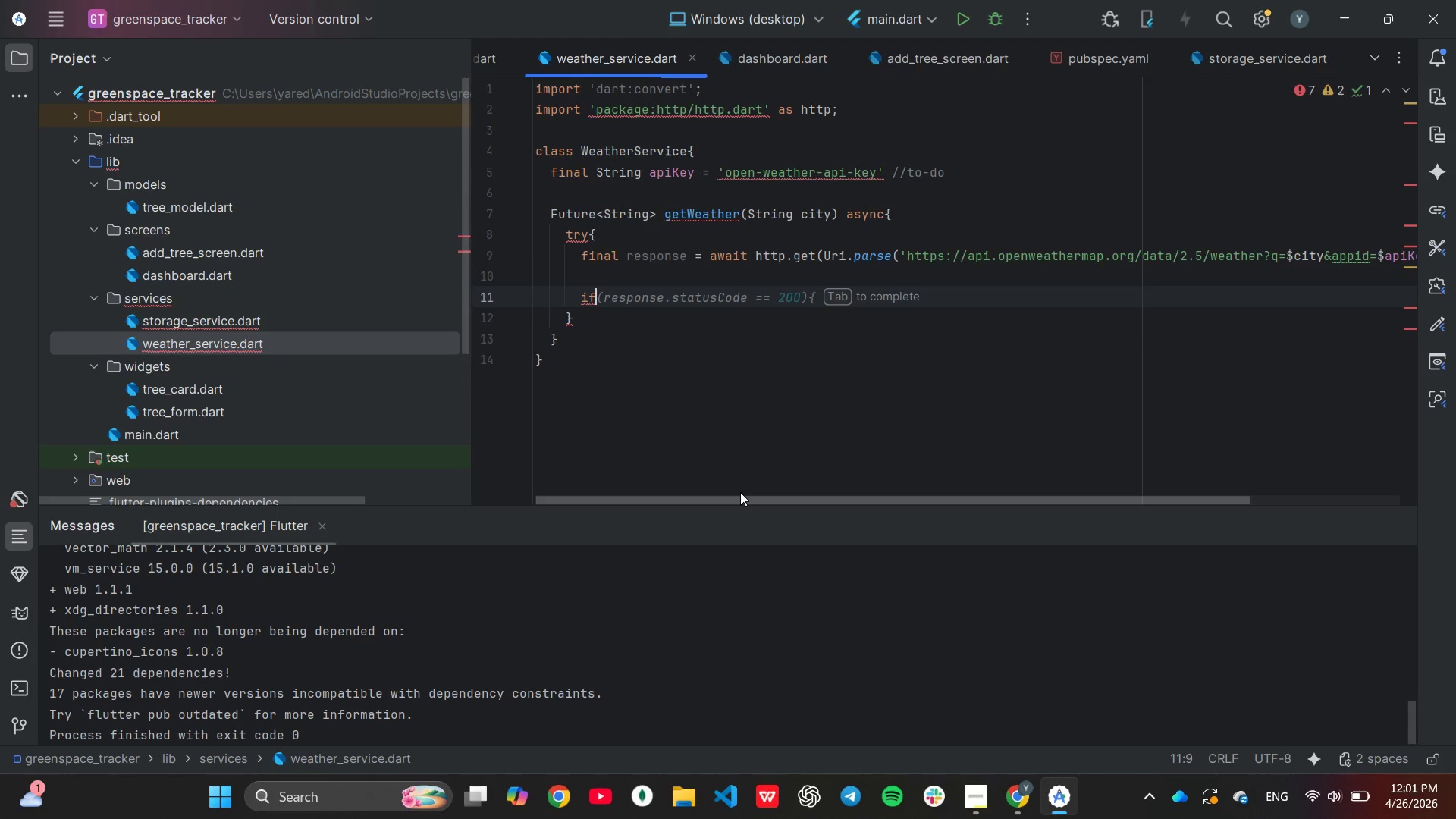 
key(Shift+ShiftLeft)
 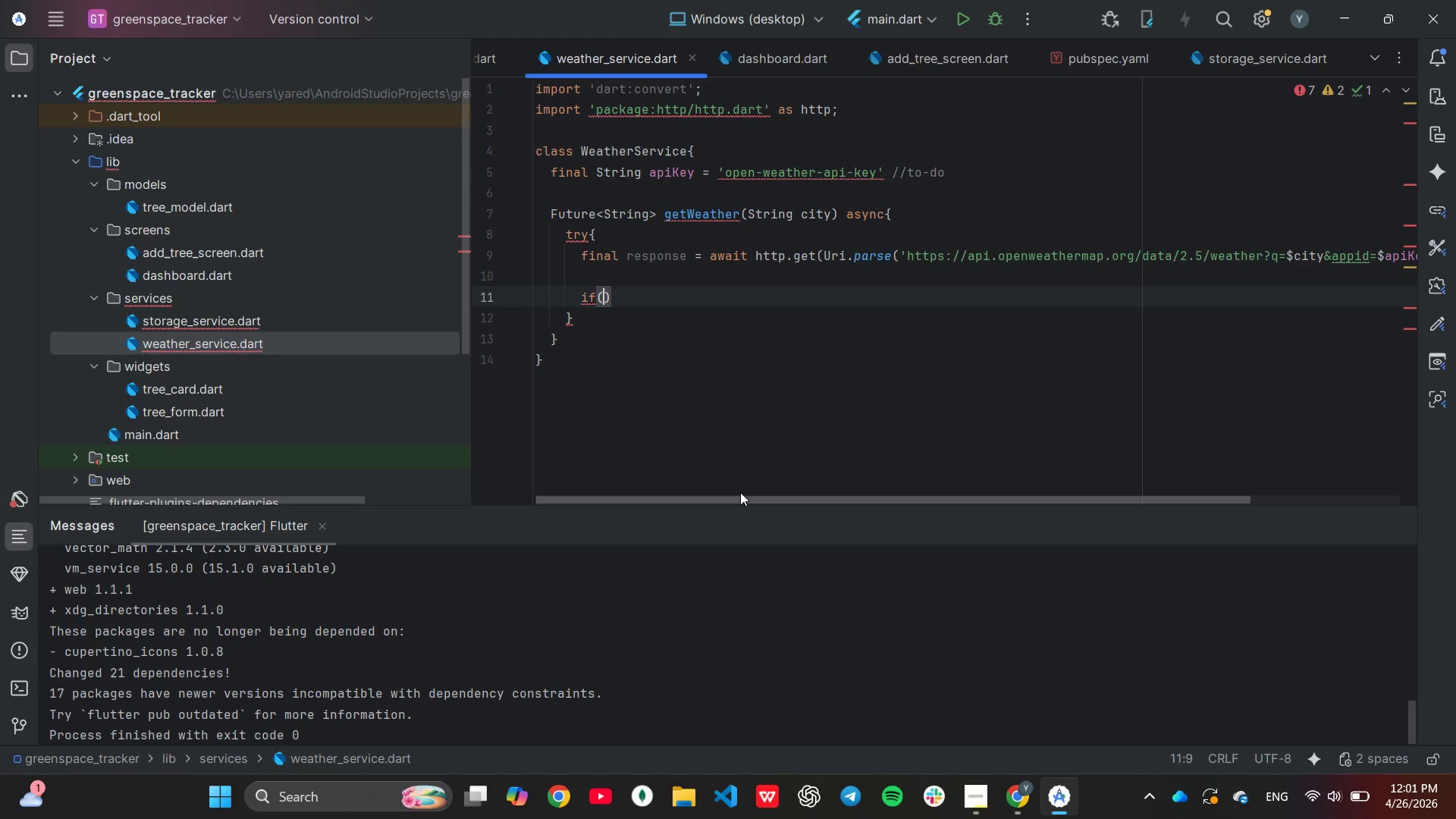 
key(Shift+9)
 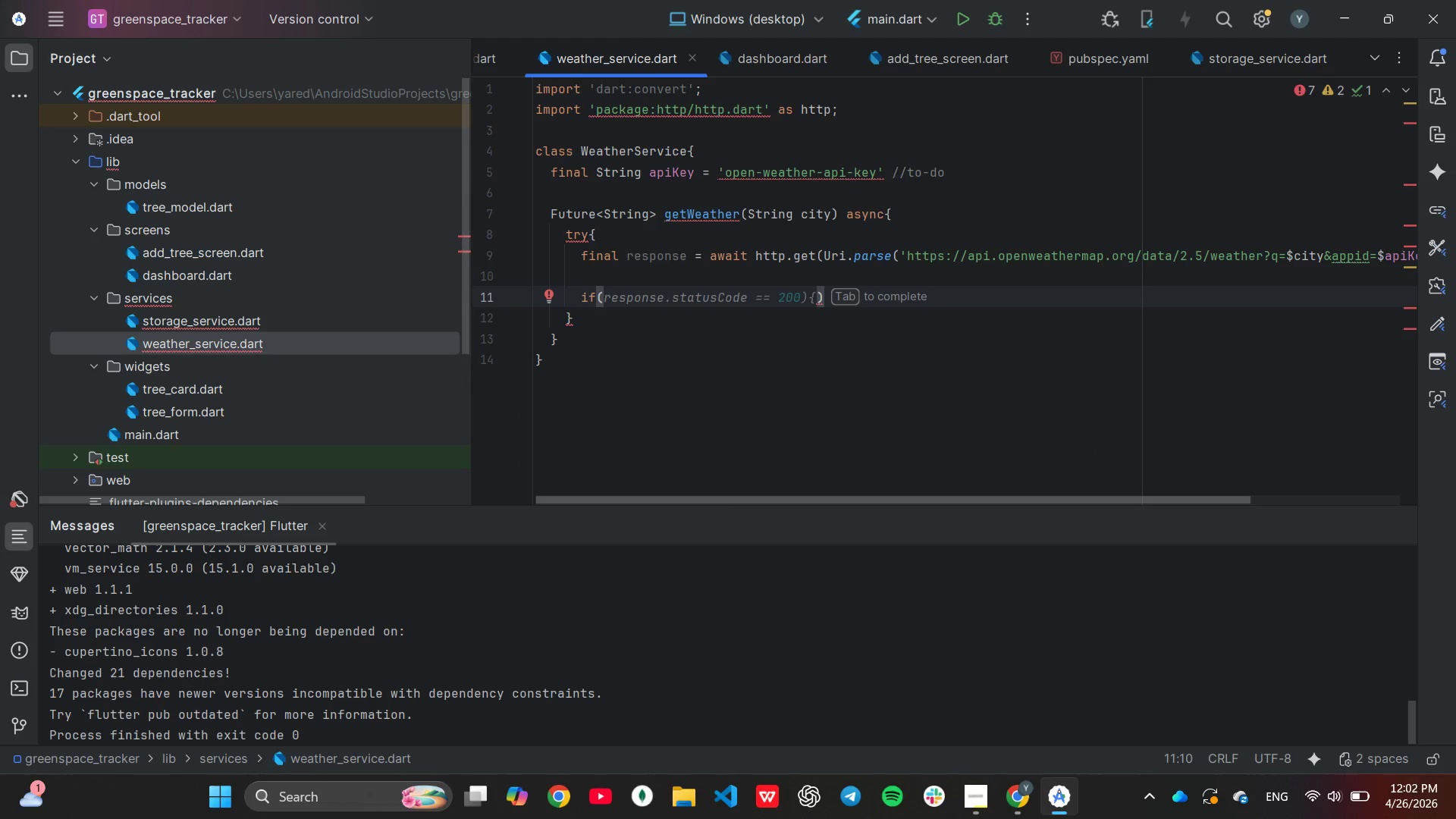 
wait(9.09)
 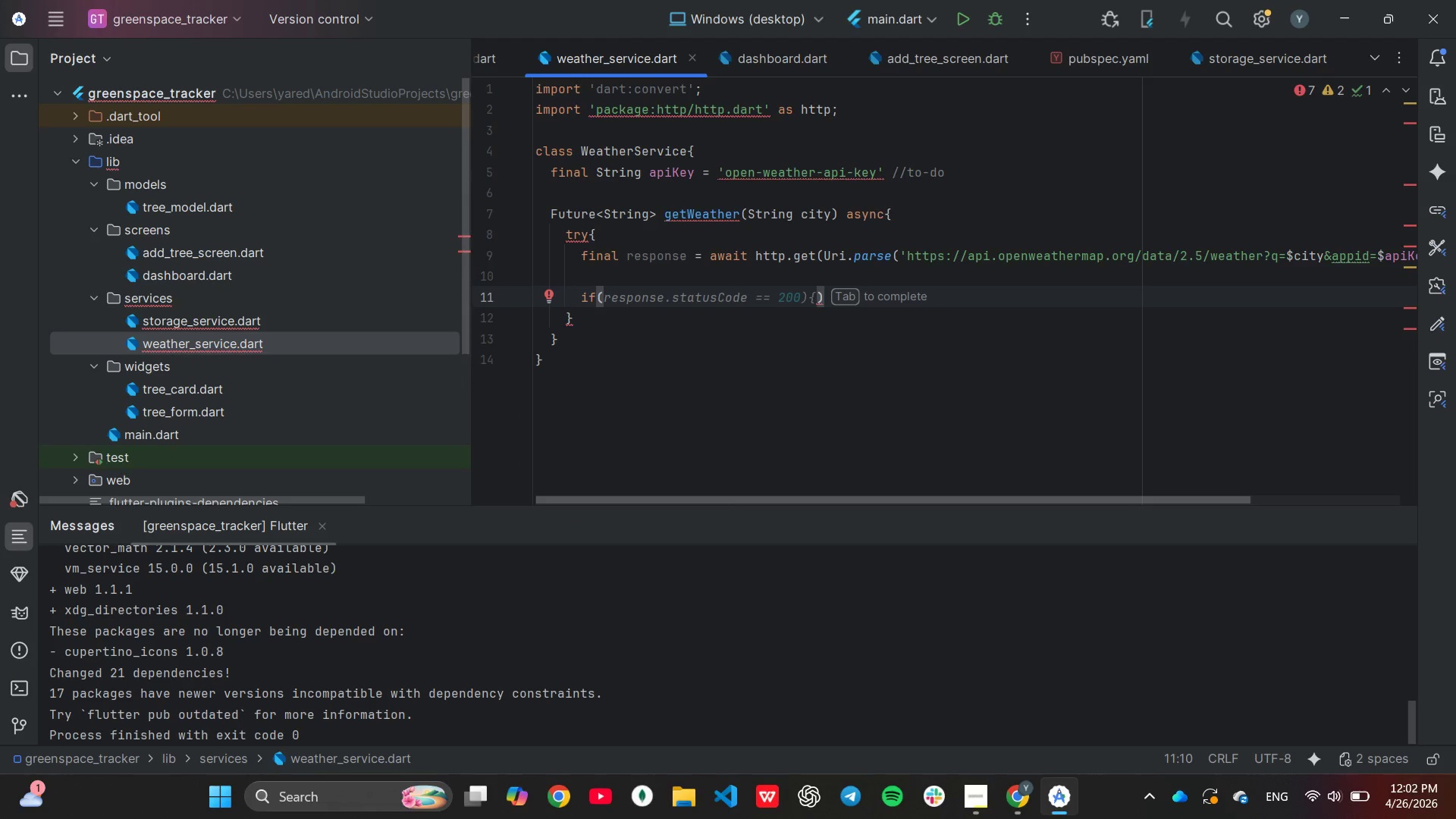 
key(Tab)
 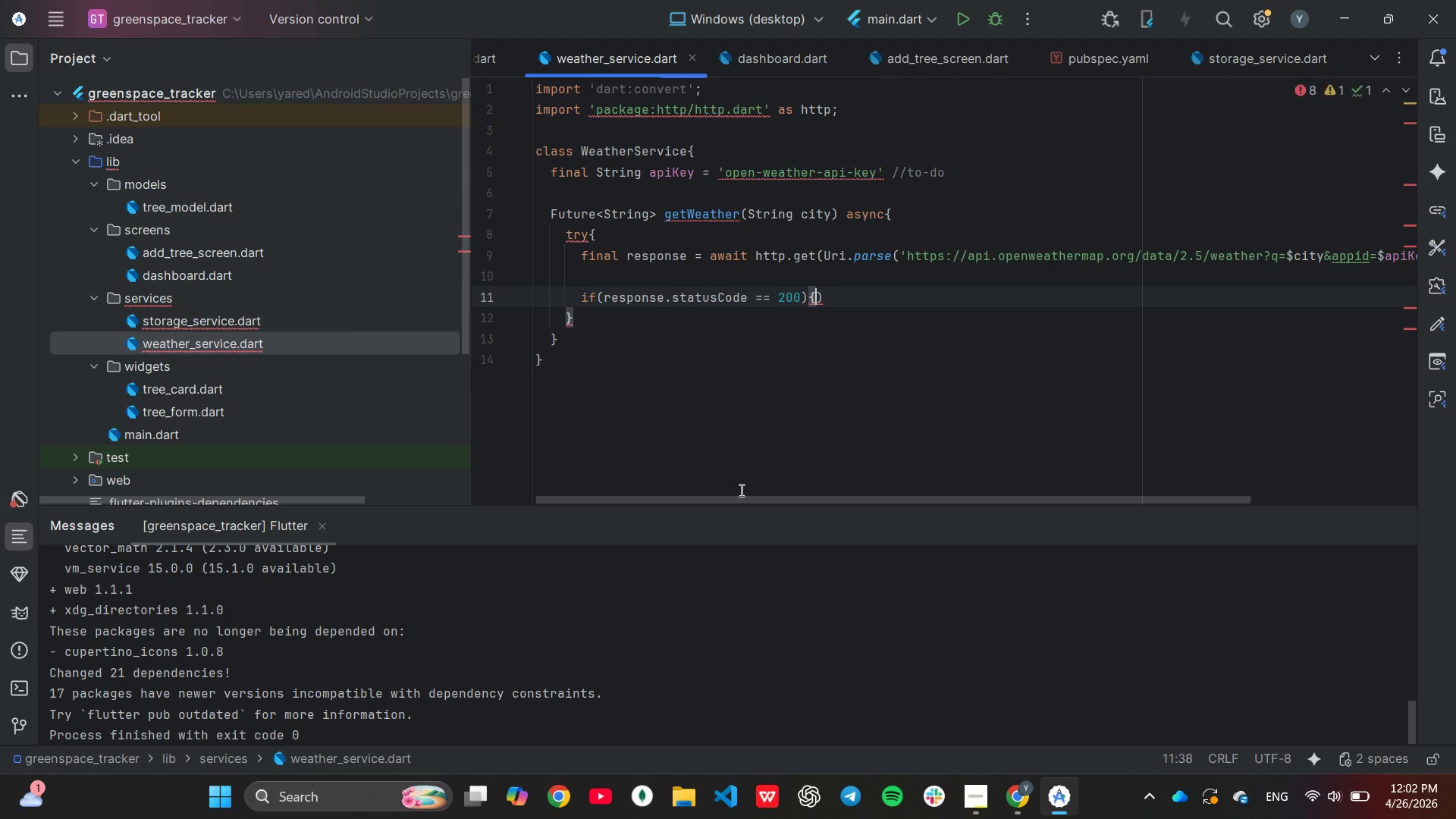 
key(ArrowRight)
 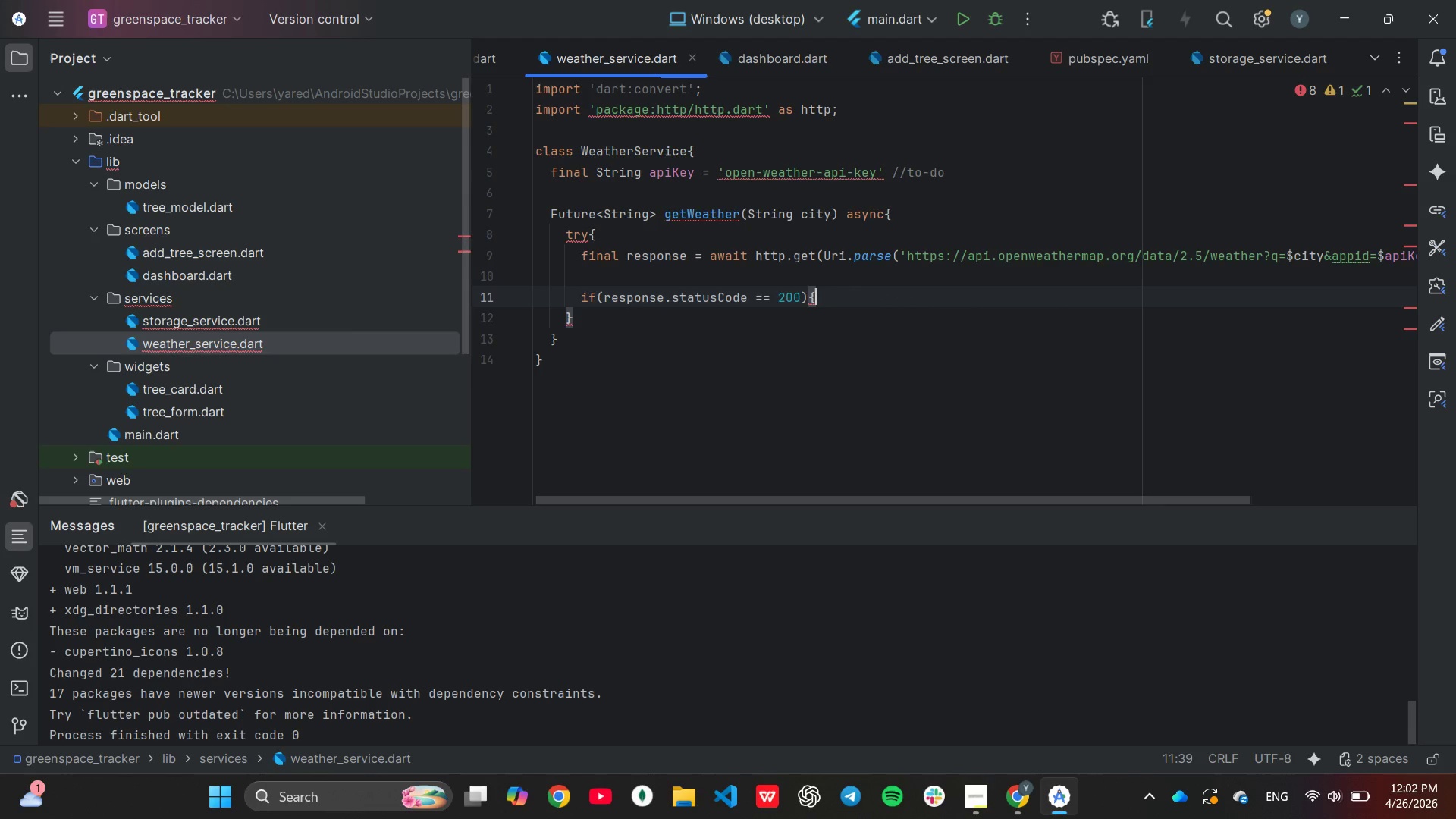 
key(Backspace)
 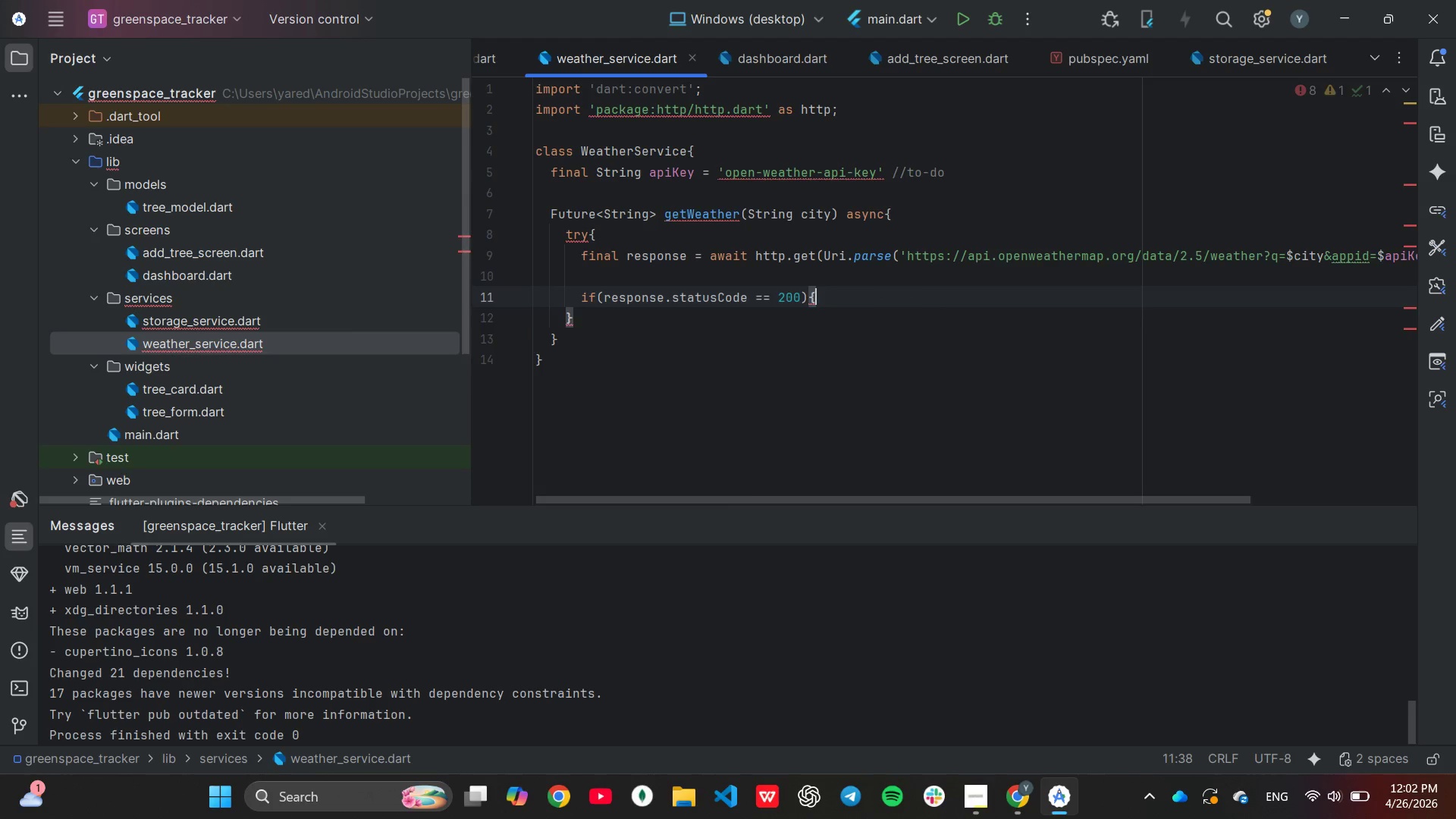 
key(Enter)
 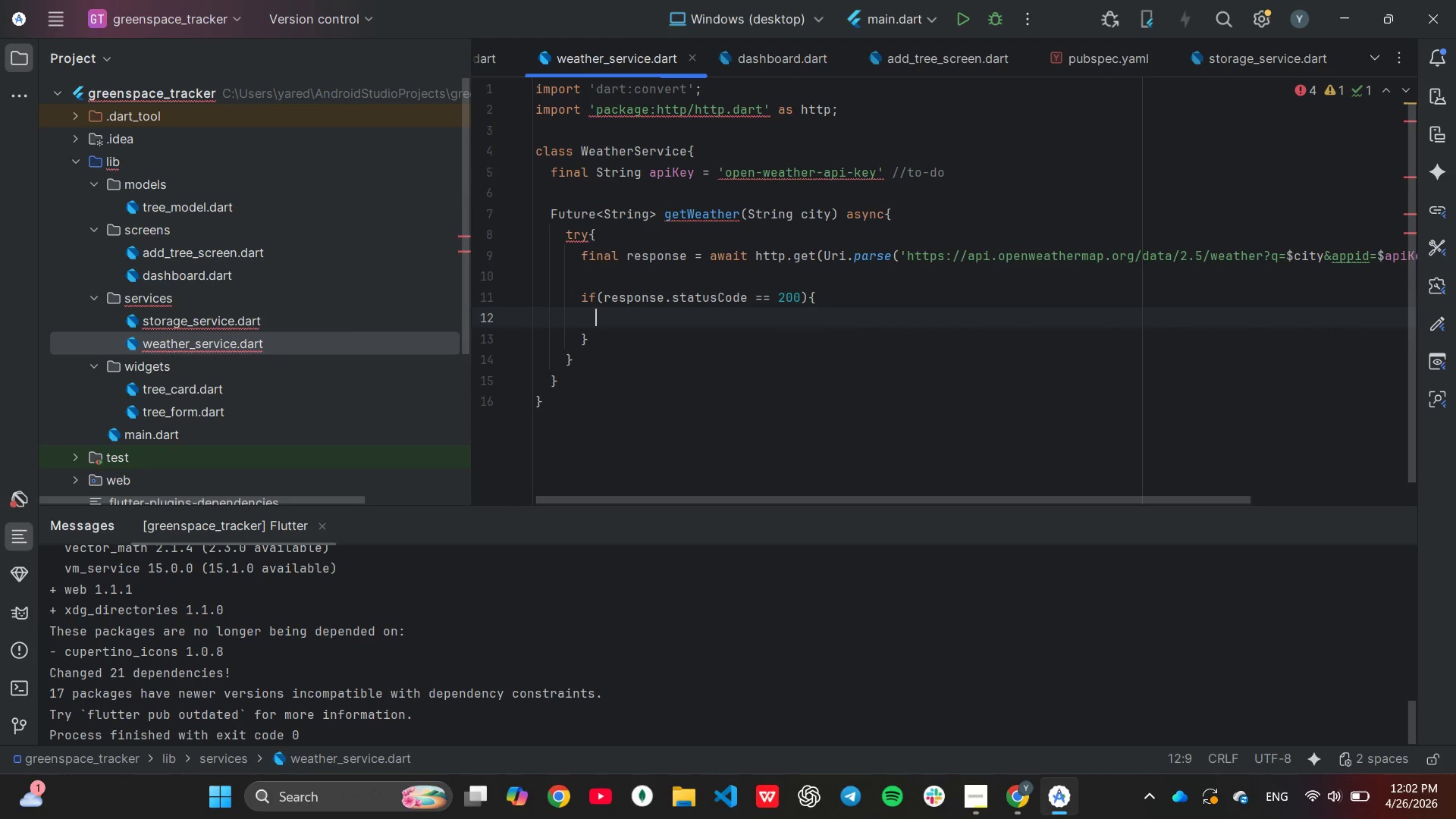 
wait(5.19)
 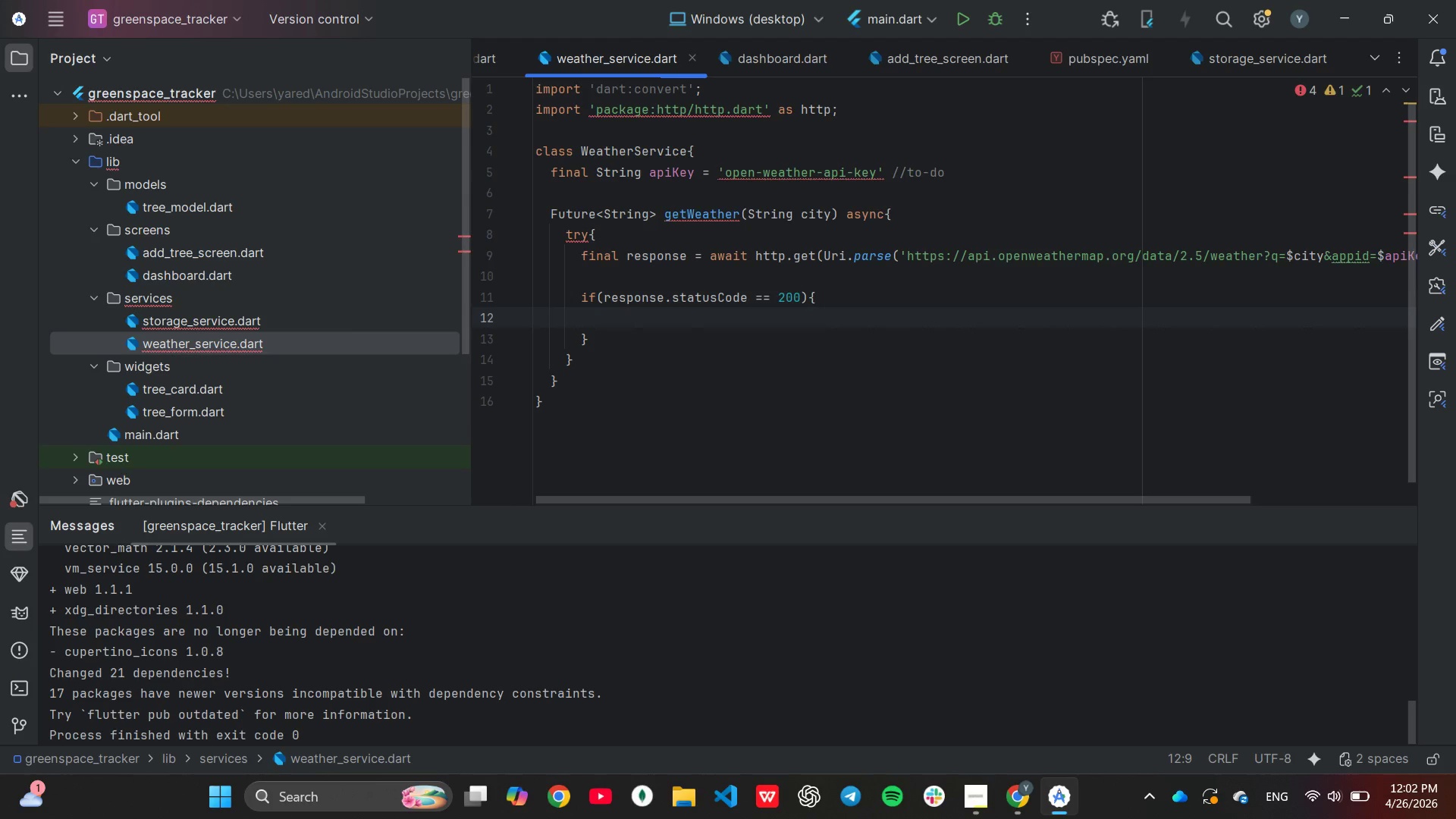 
type(final data = json)
 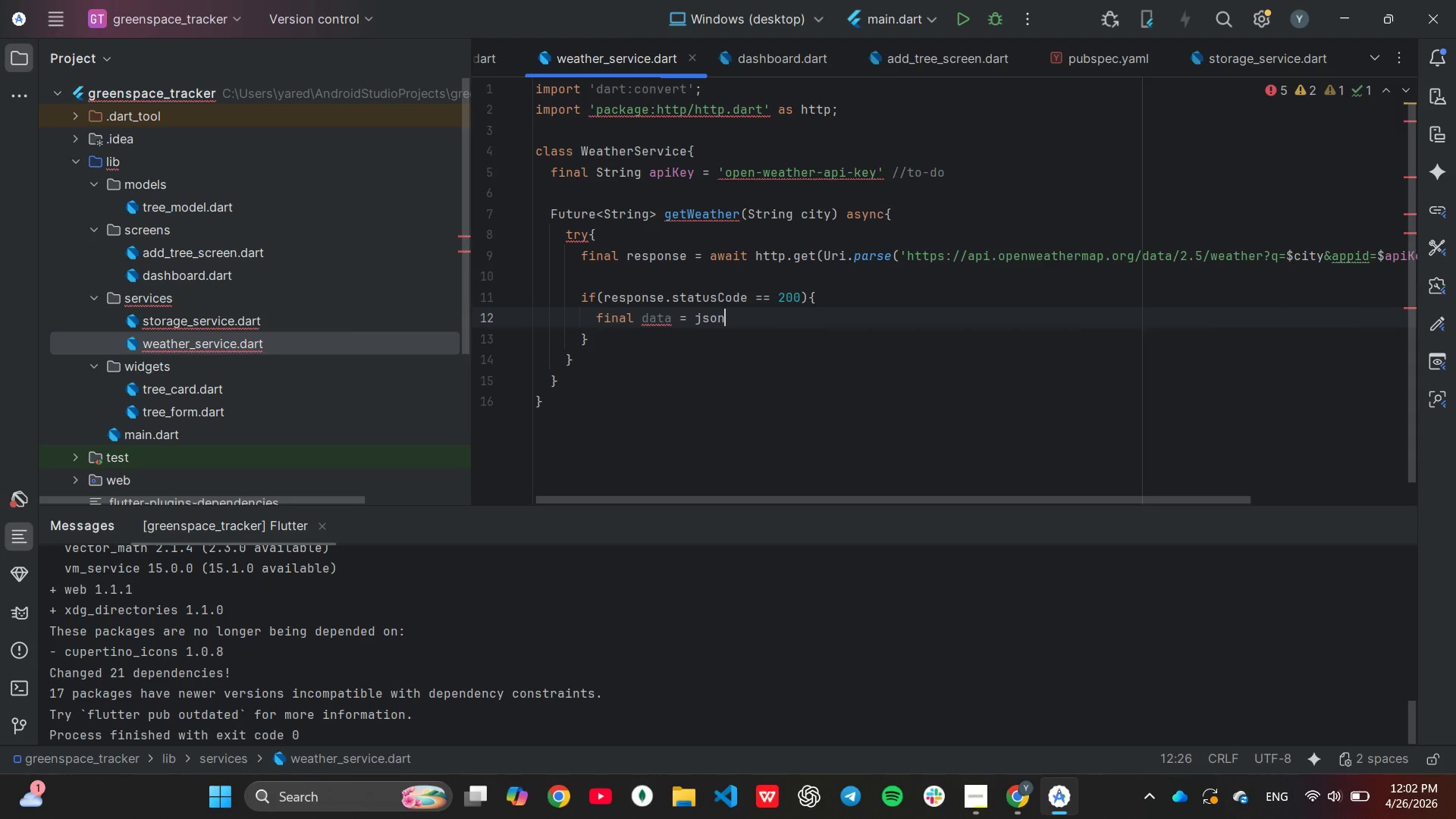 
key(Enter)
 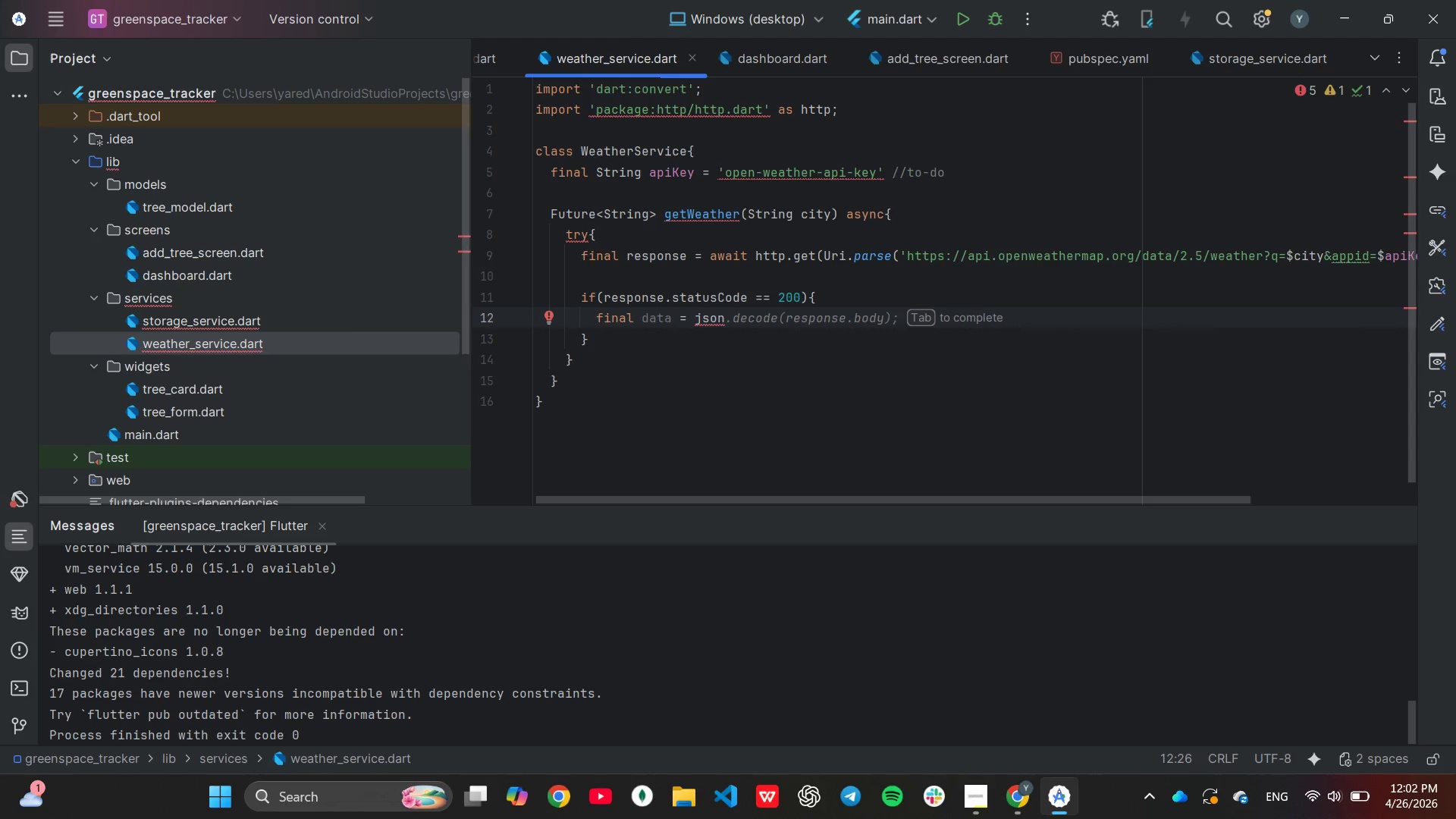 
type(Deco)
 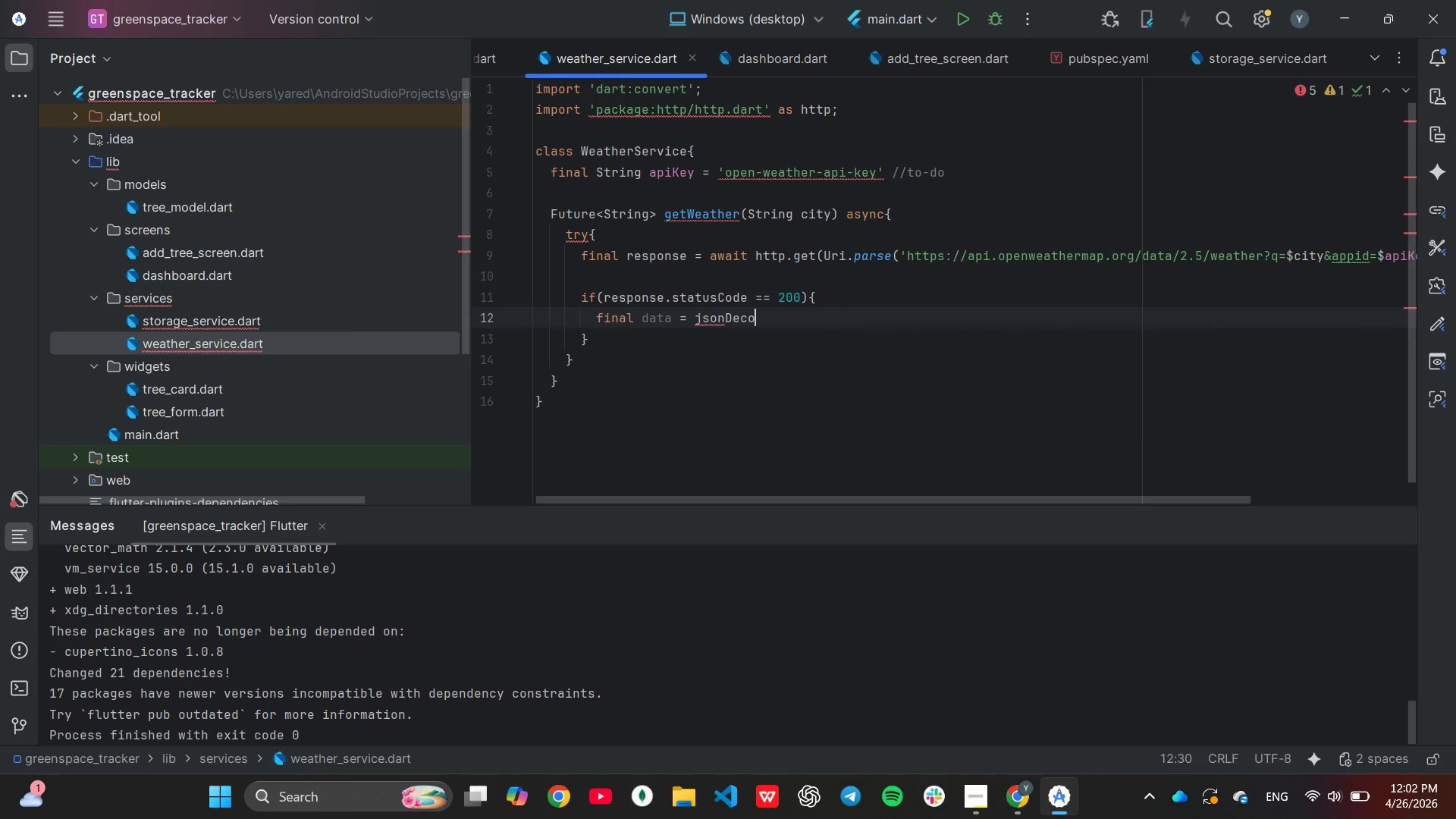 
key(Enter)
 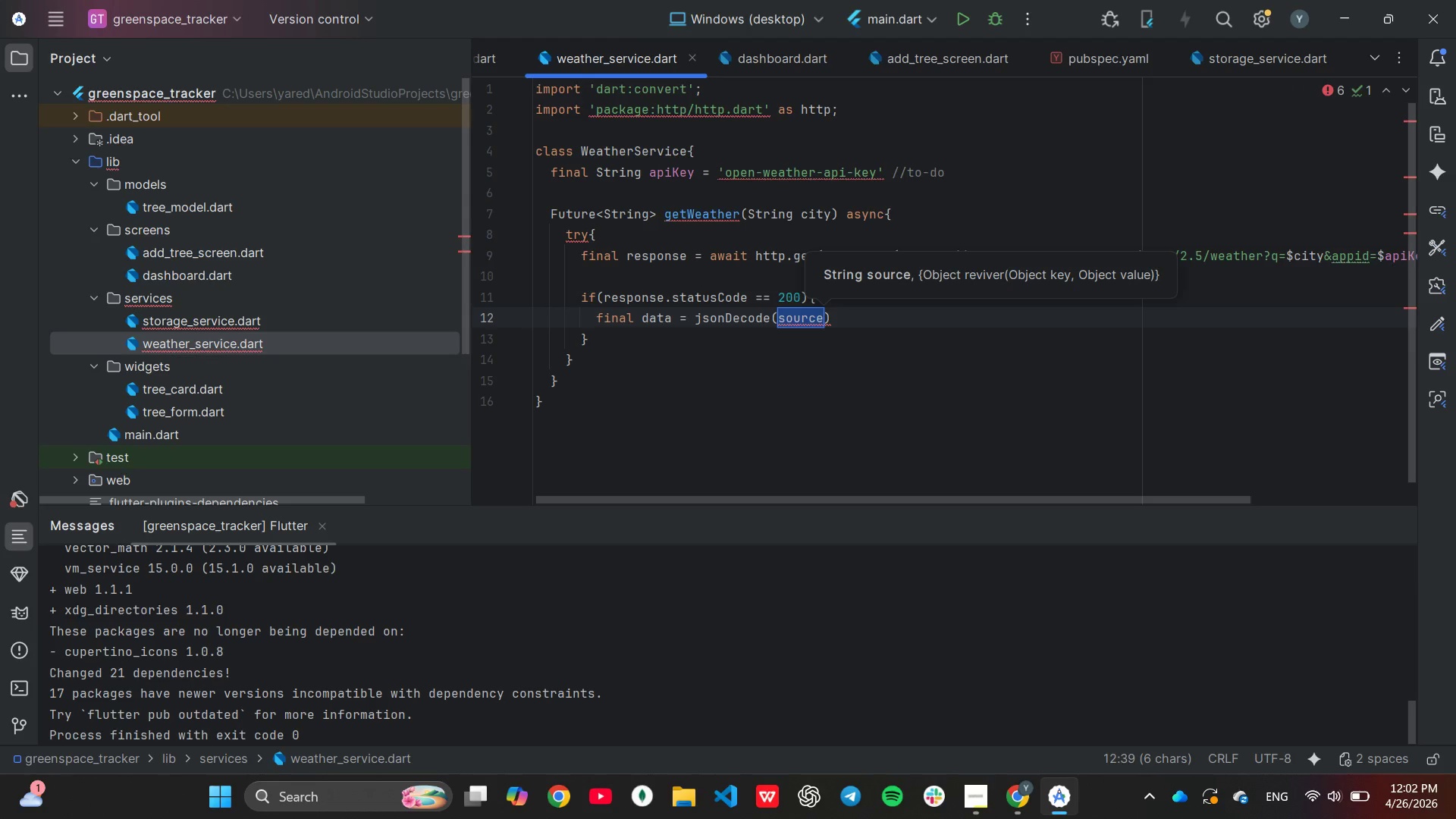 
type(res)
 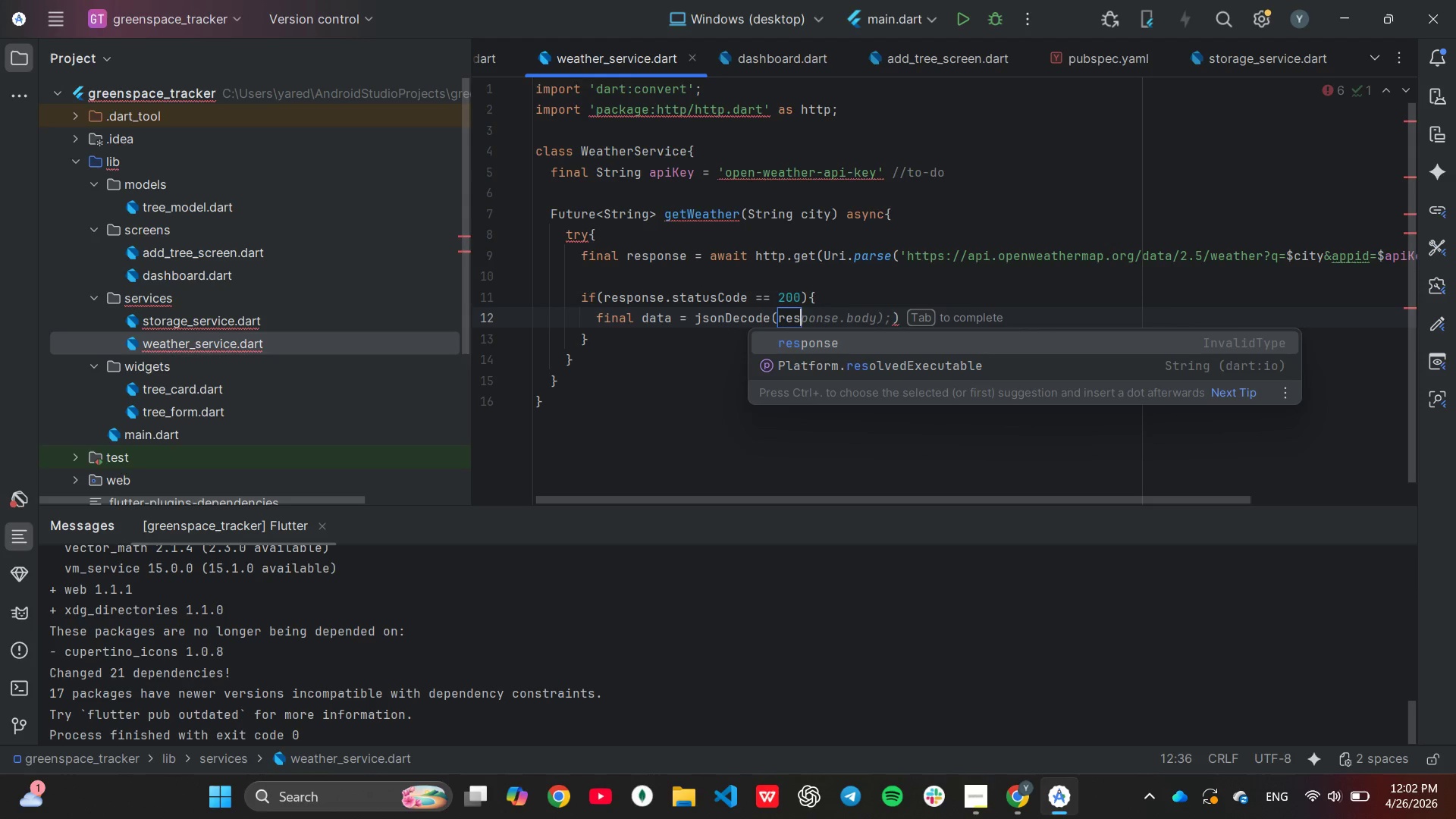 
key(Enter)
 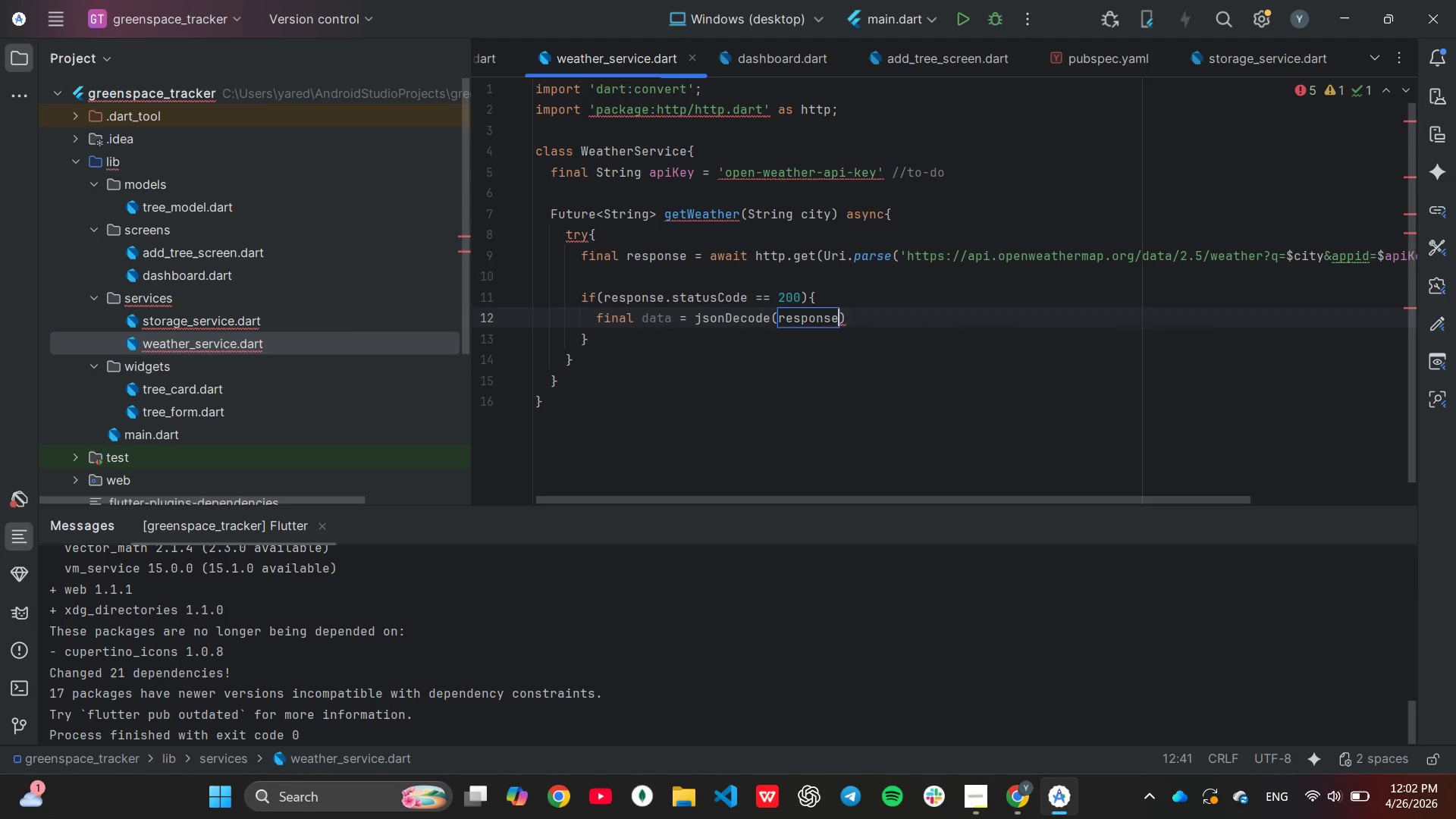 
type(.body)
 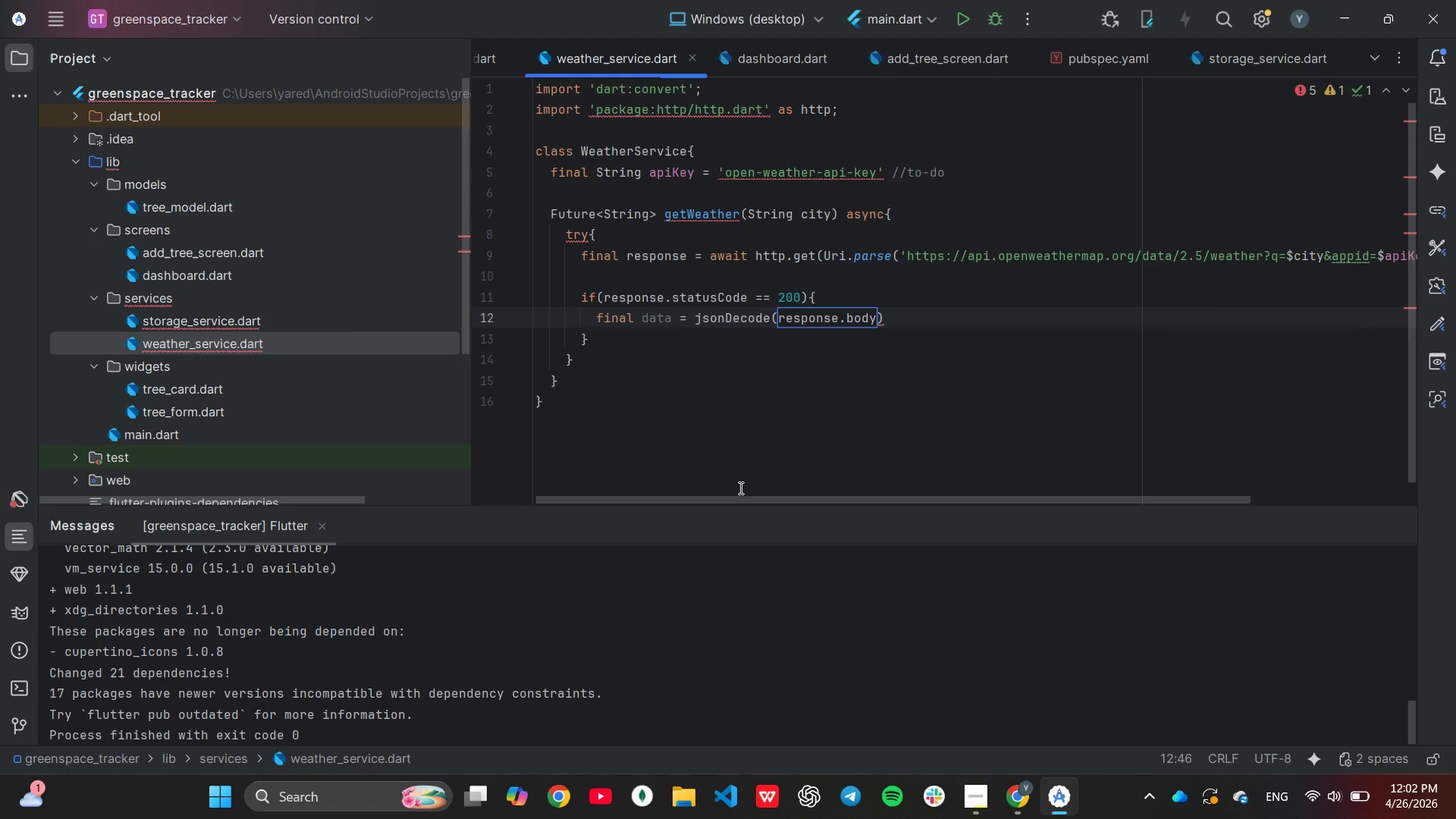 
key(ArrowRight)
 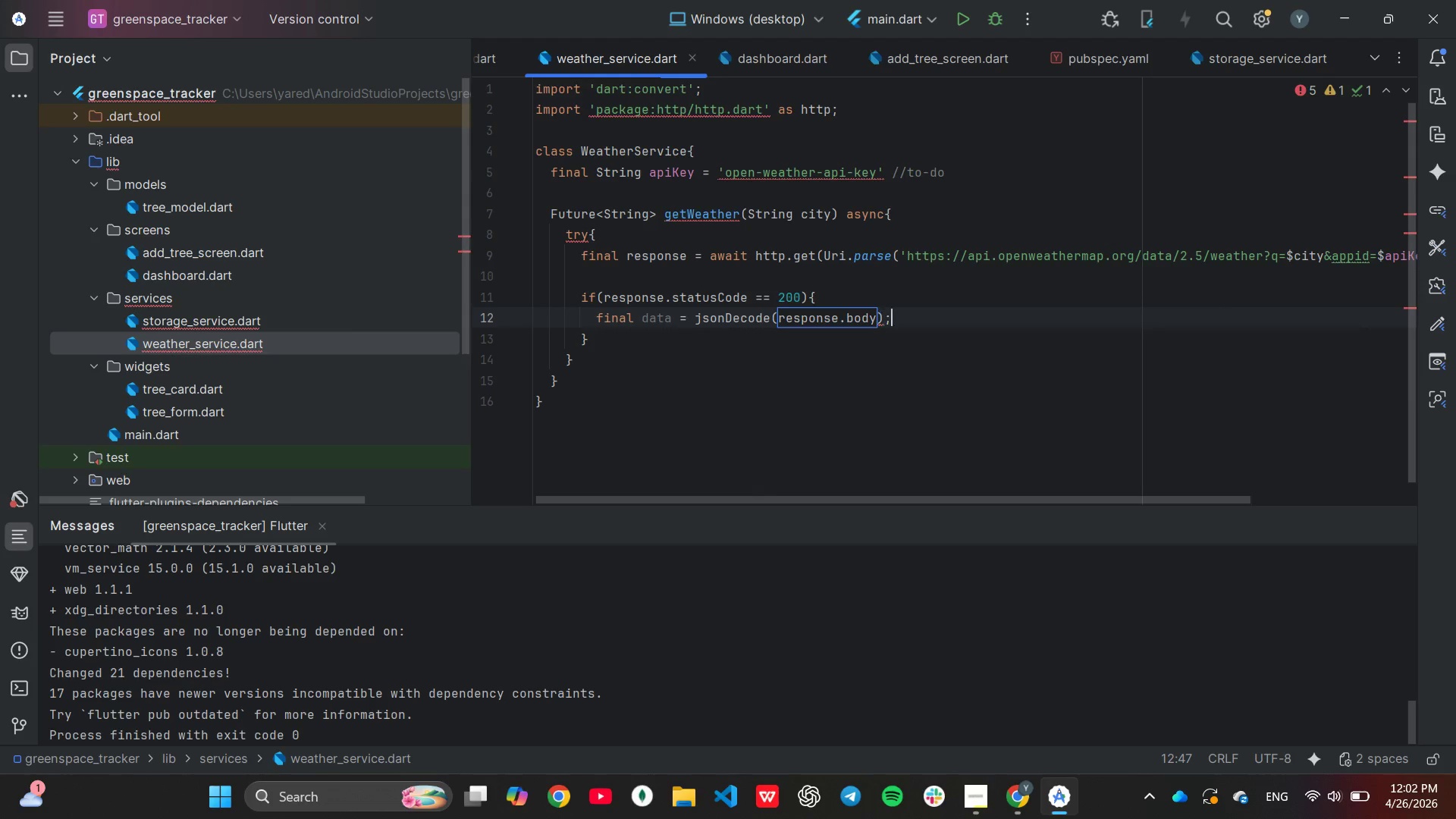 
key(Semicolon)
 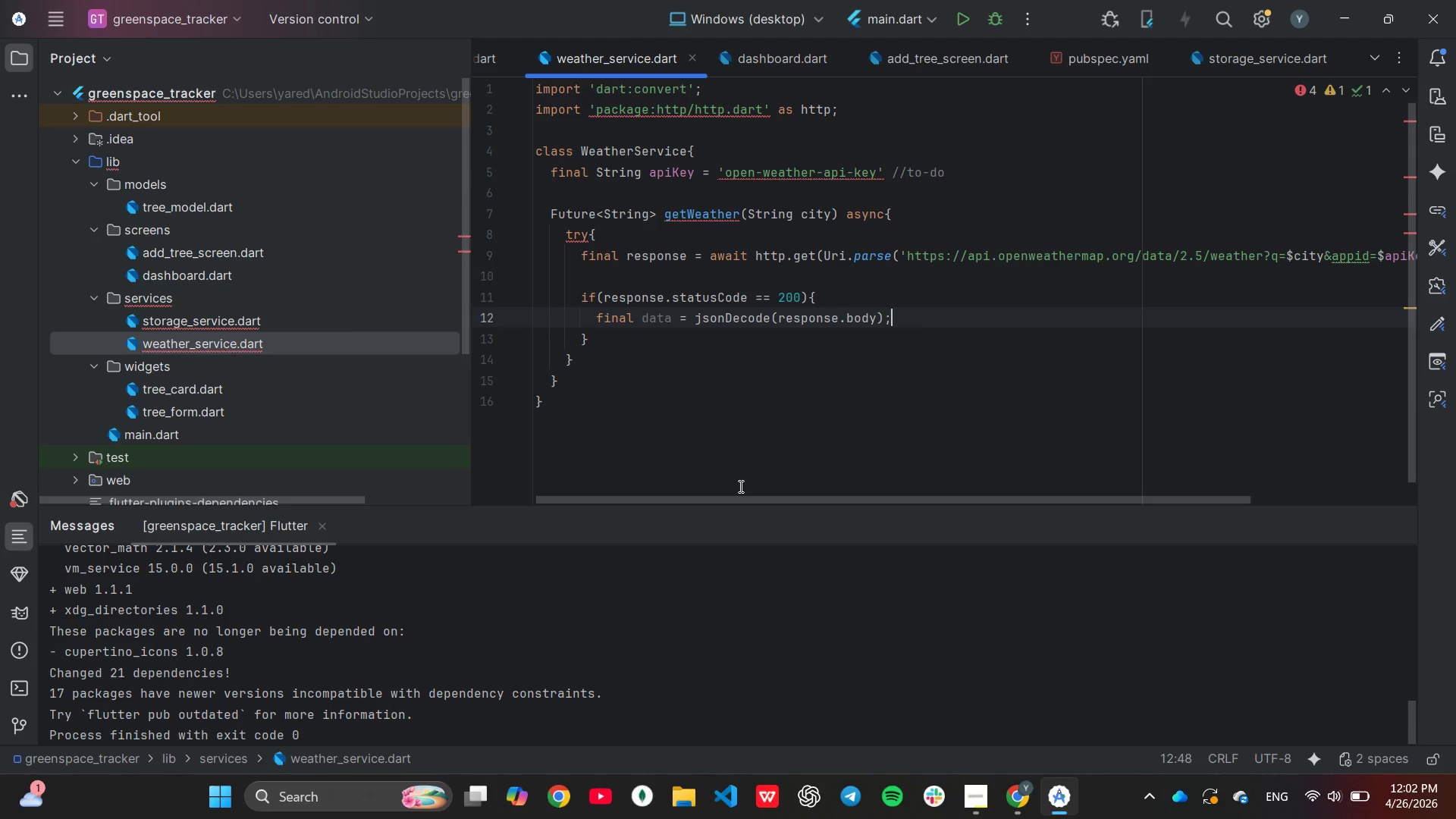 
key(Enter)
 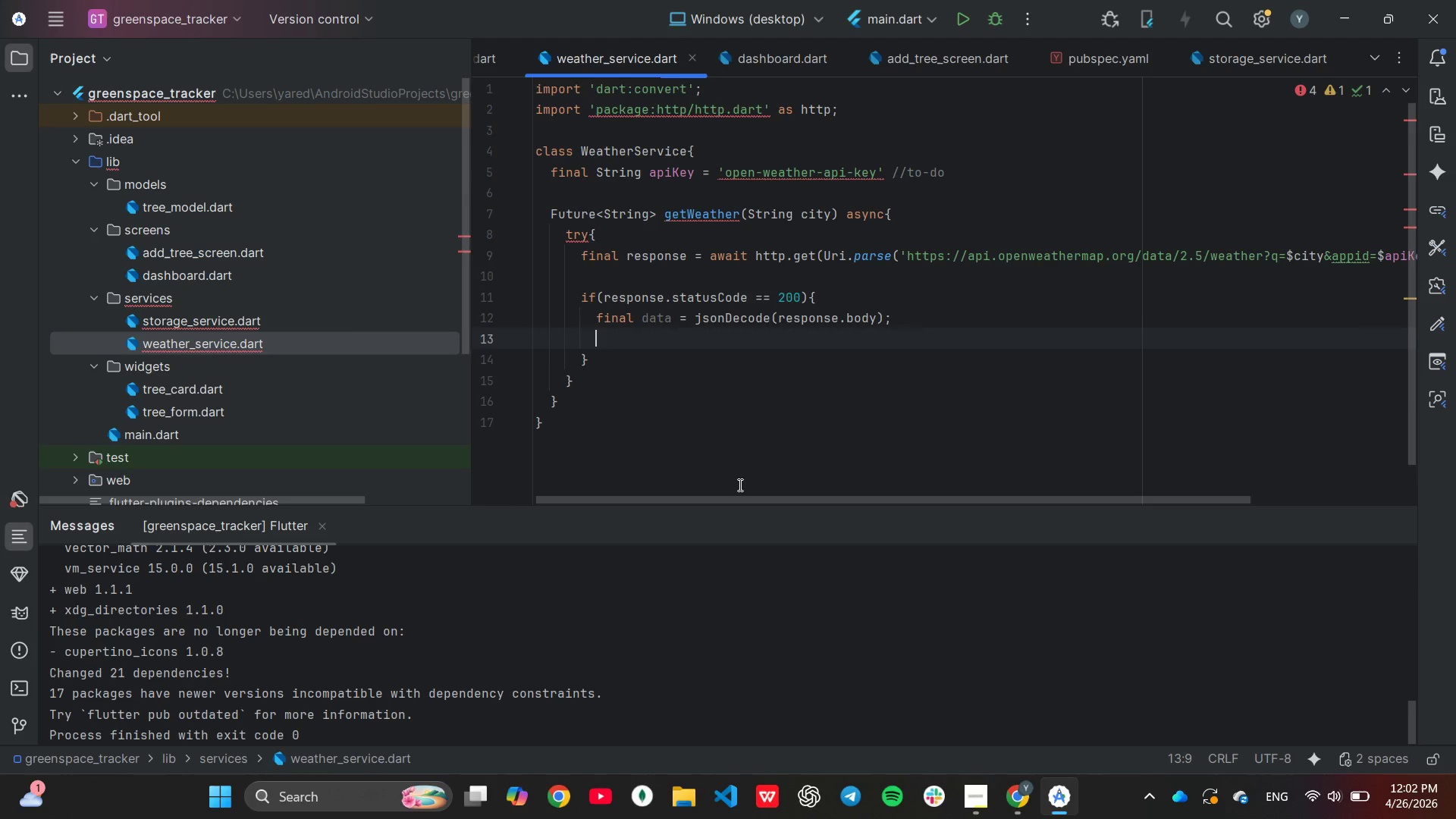 
wait(5.94)
 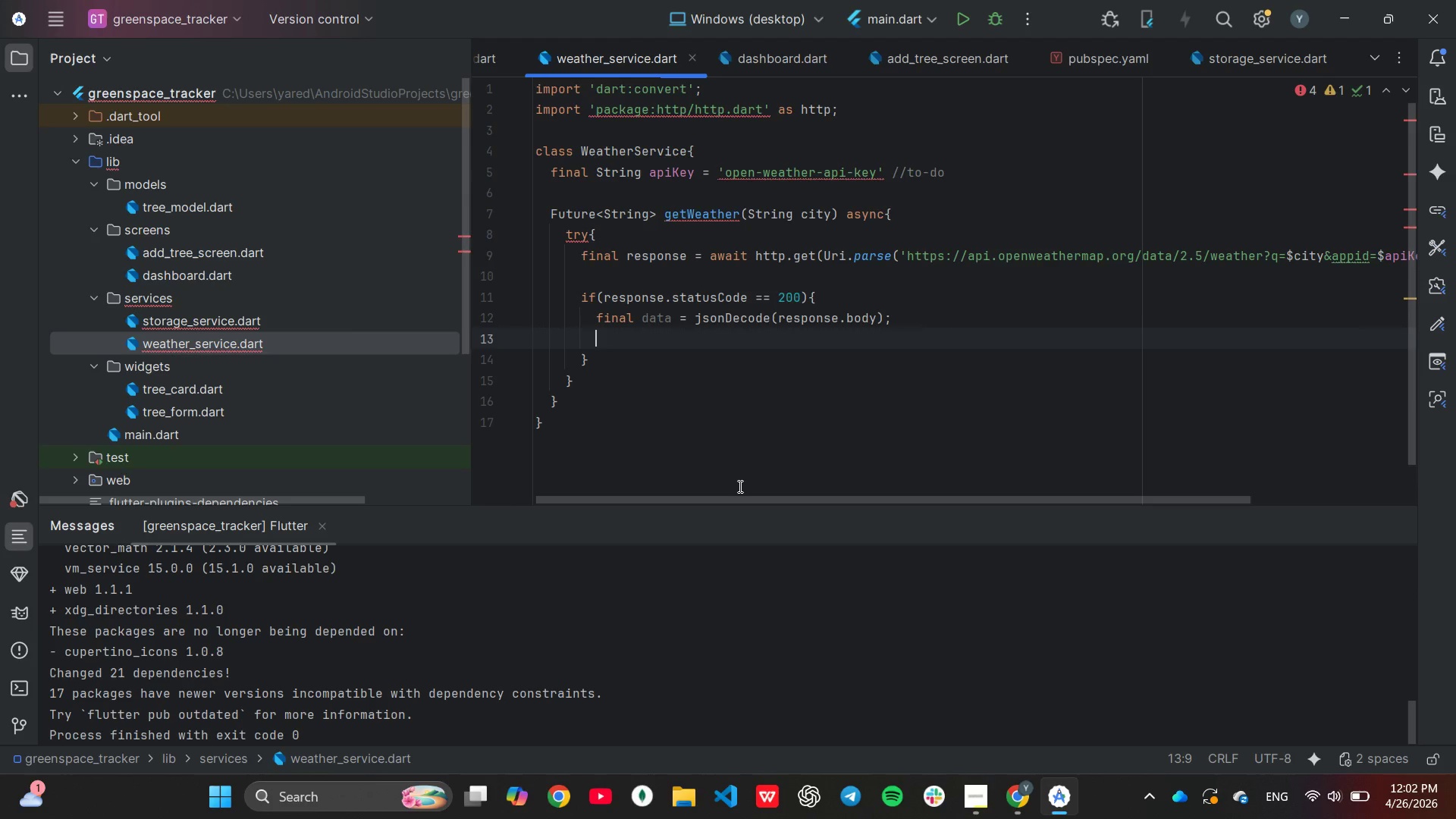 
key(Enter)
 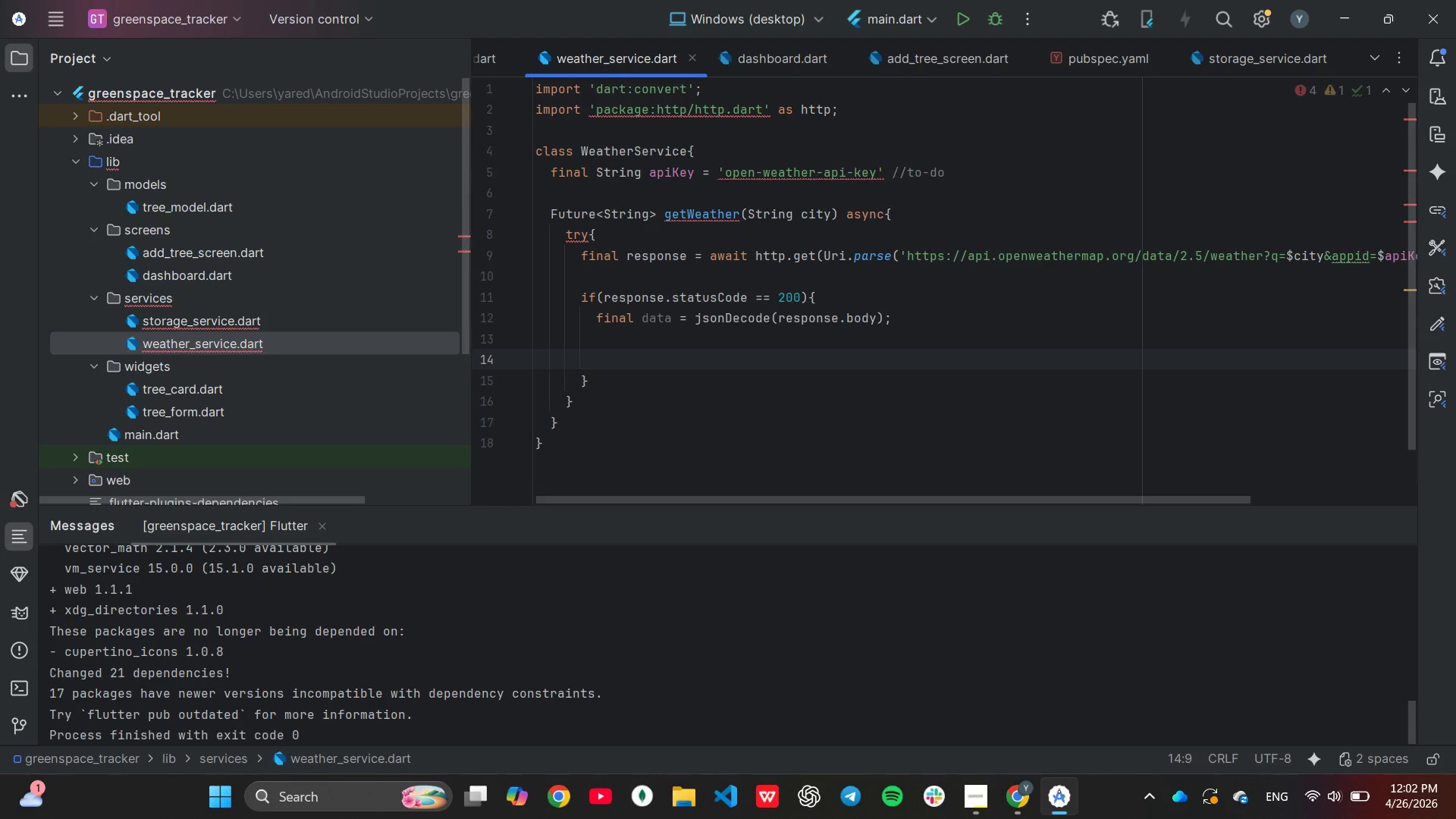 
key(Backspace)
 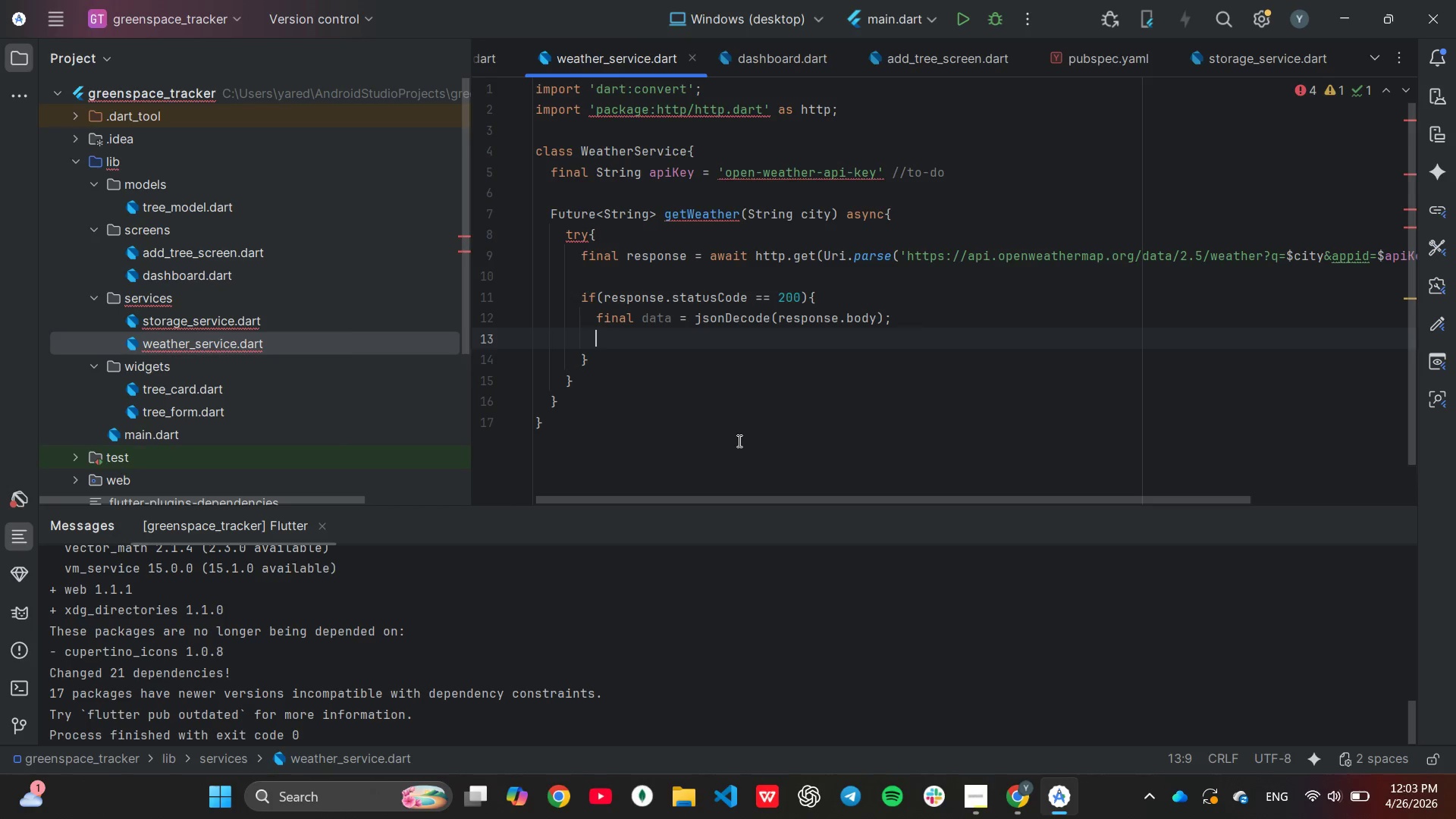 
wait(25.52)
 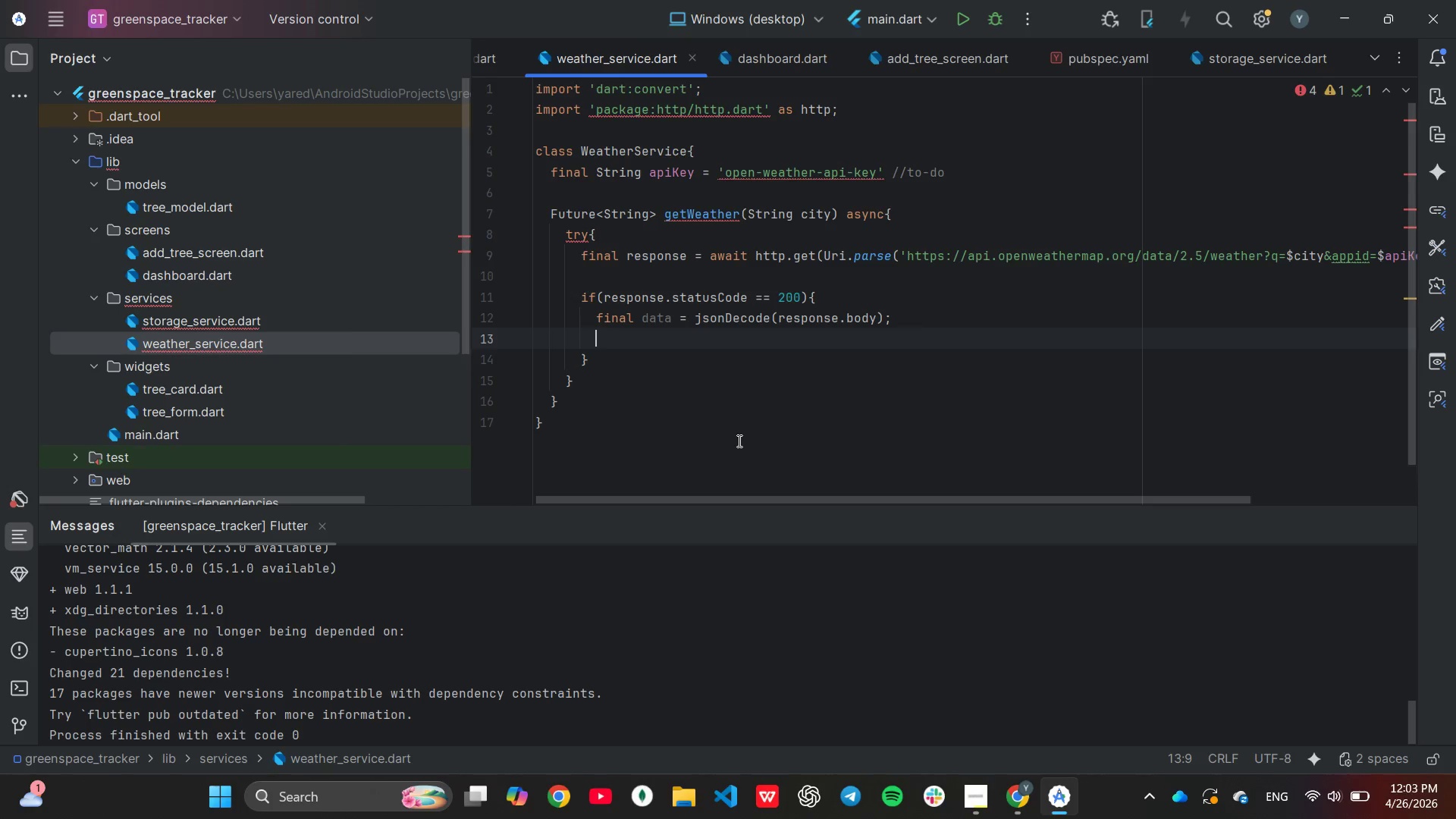 
type(final temp = data['main)
 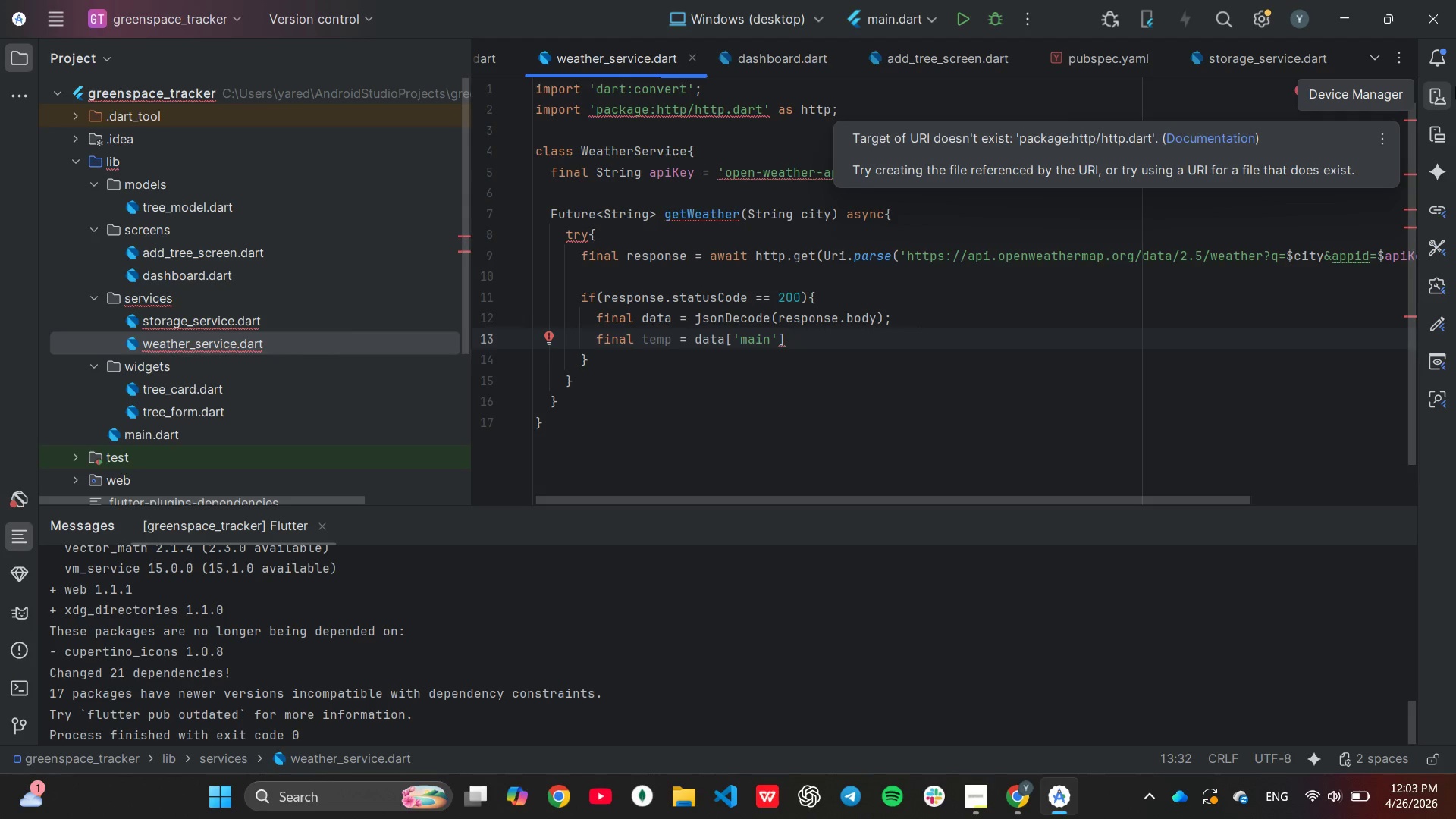 
wait(21.62)
 